 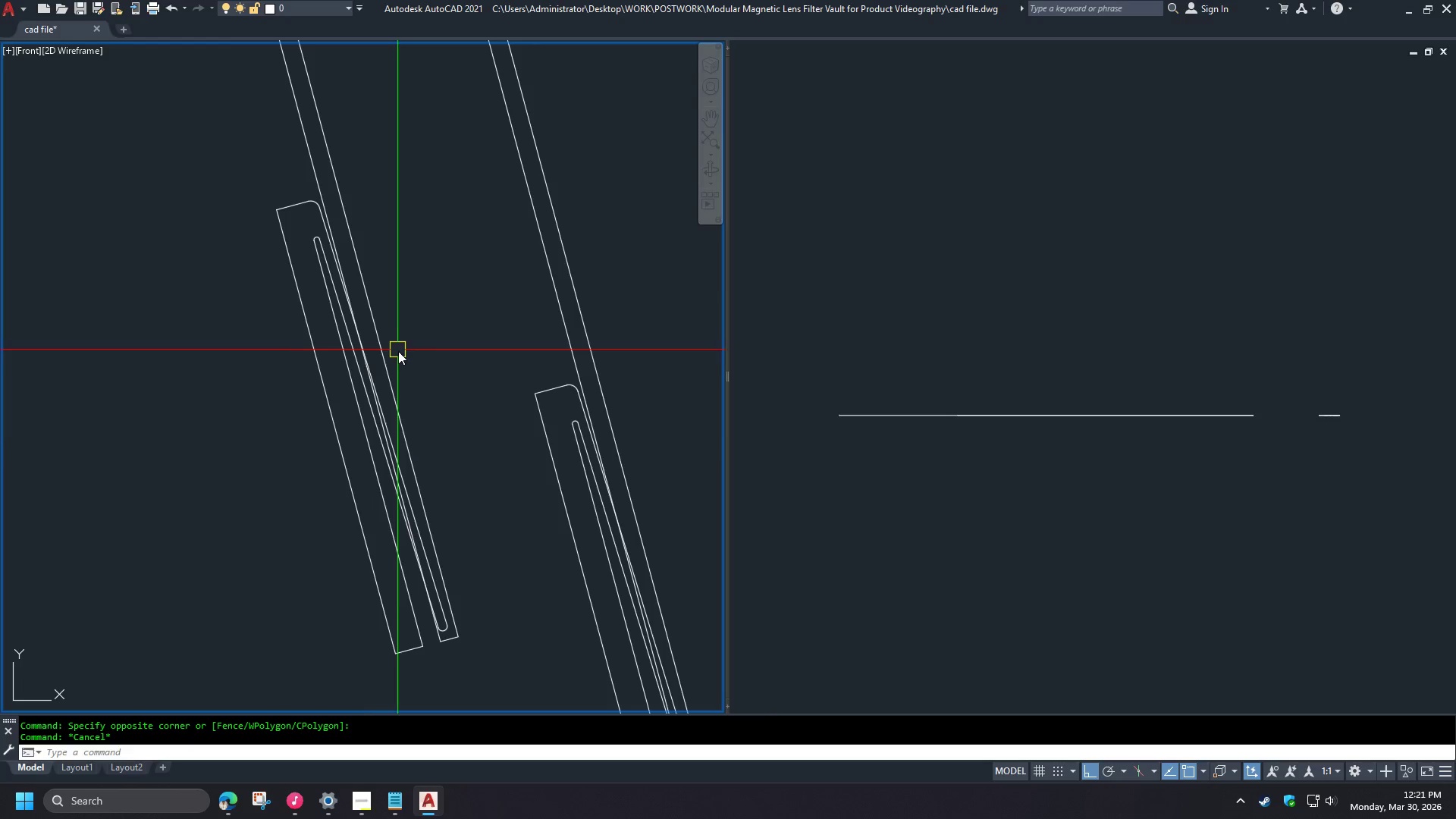 
scroll: coordinate [451, 400], scroll_direction: down, amount: 2.0
 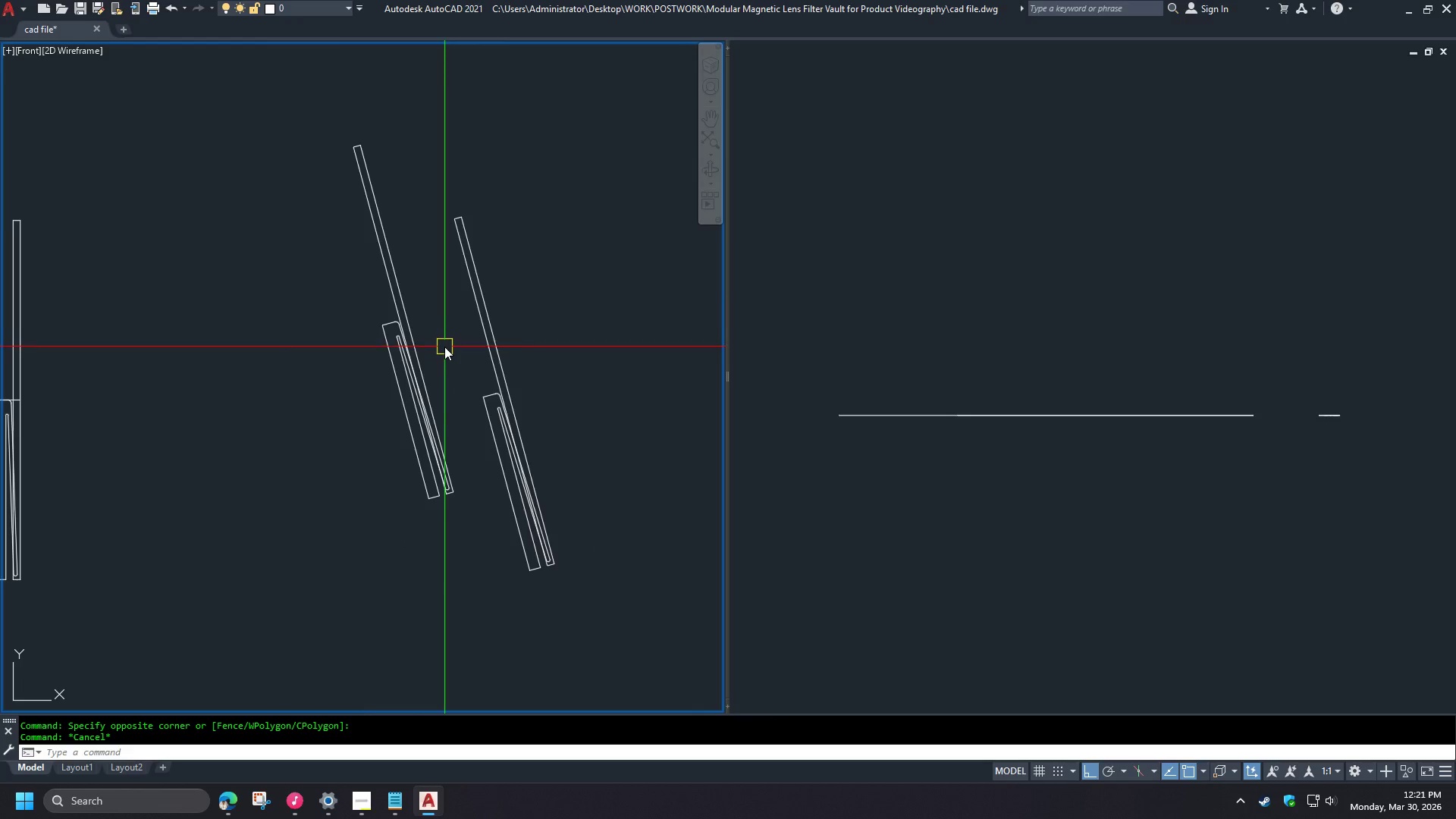 
scroll: coordinate [444, 347], scroll_direction: up, amount: 1.0
 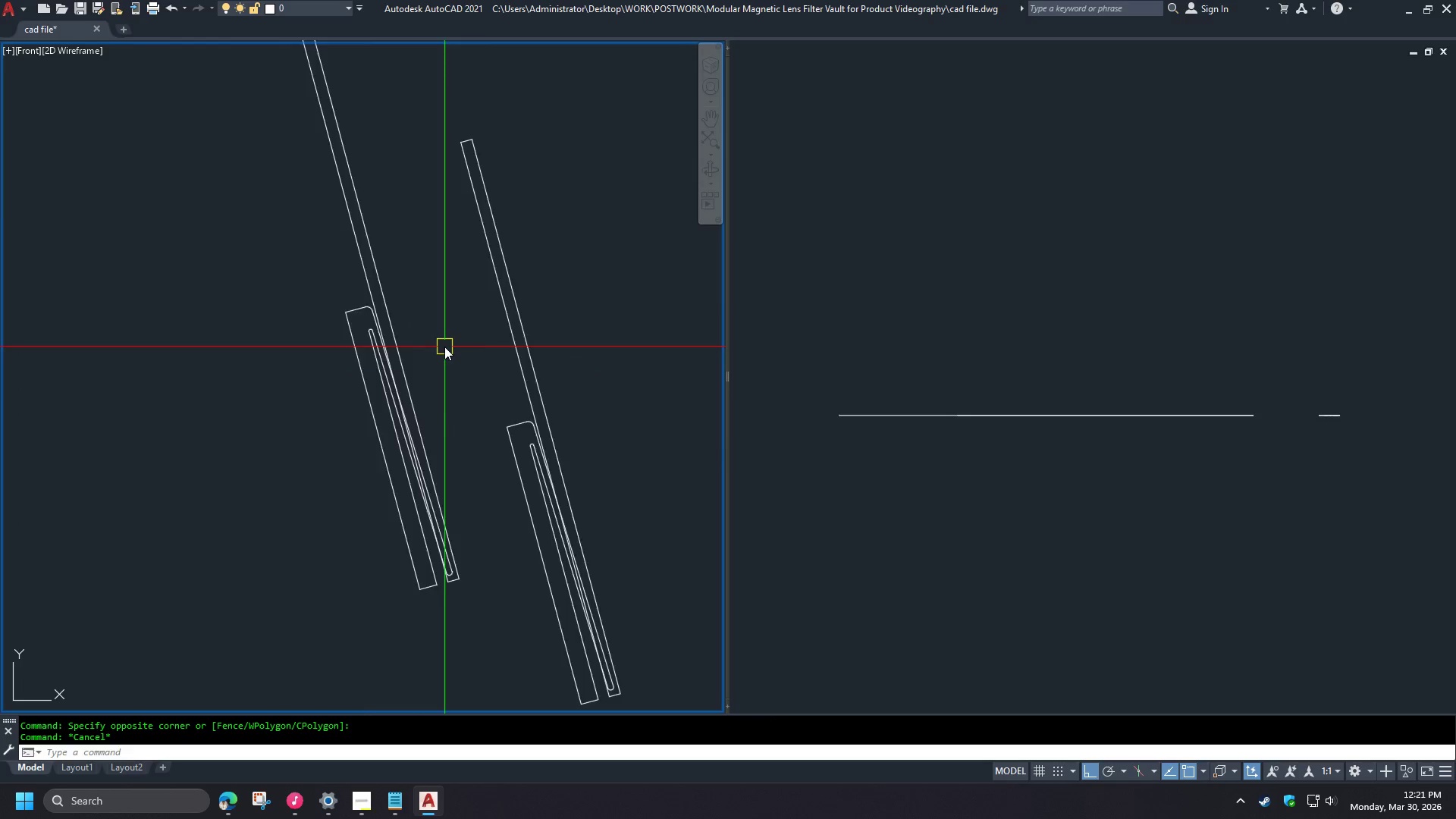 
scroll: coordinate [444, 347], scroll_direction: down, amount: 1.0
 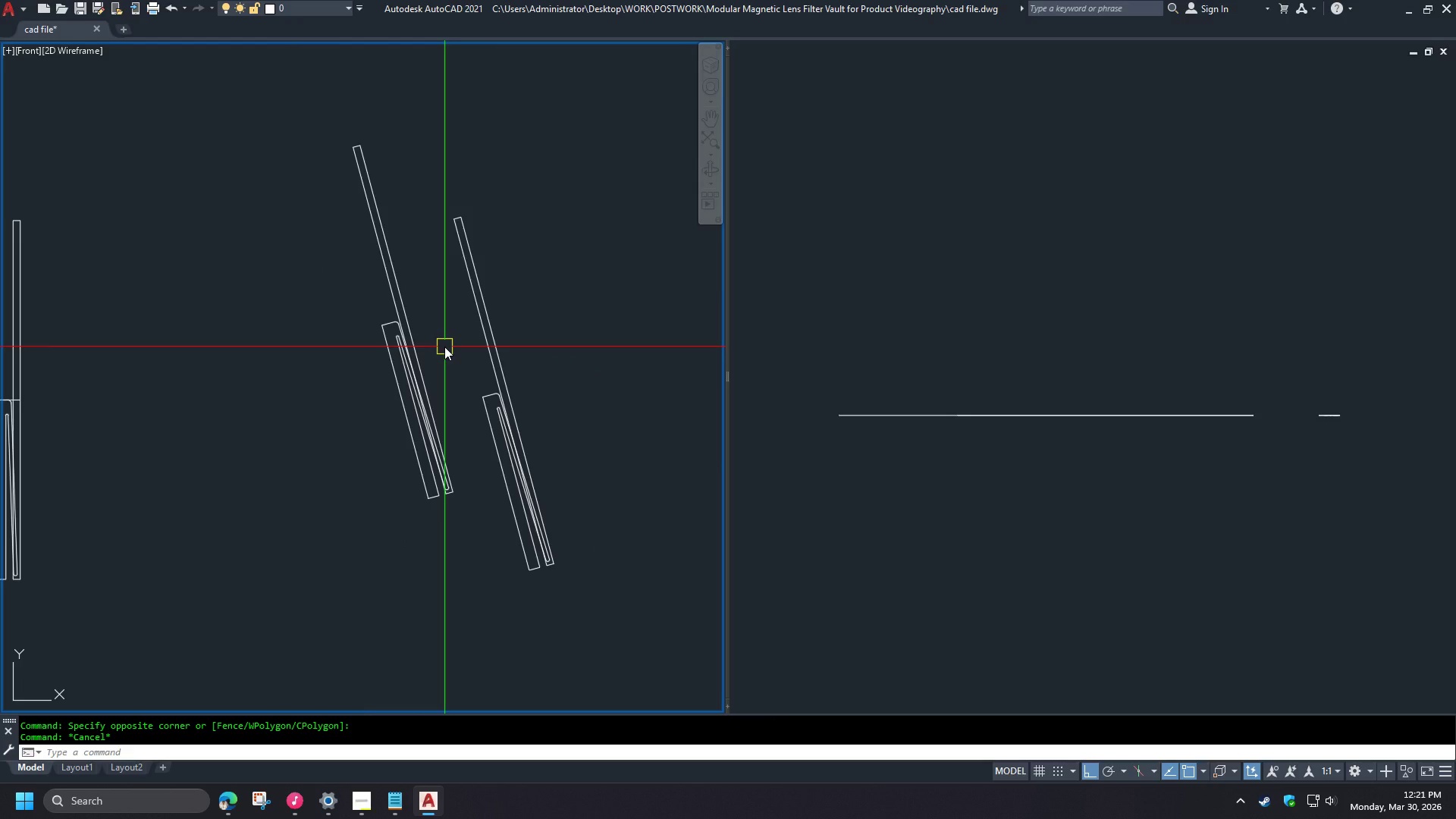 
wait(8.21)
 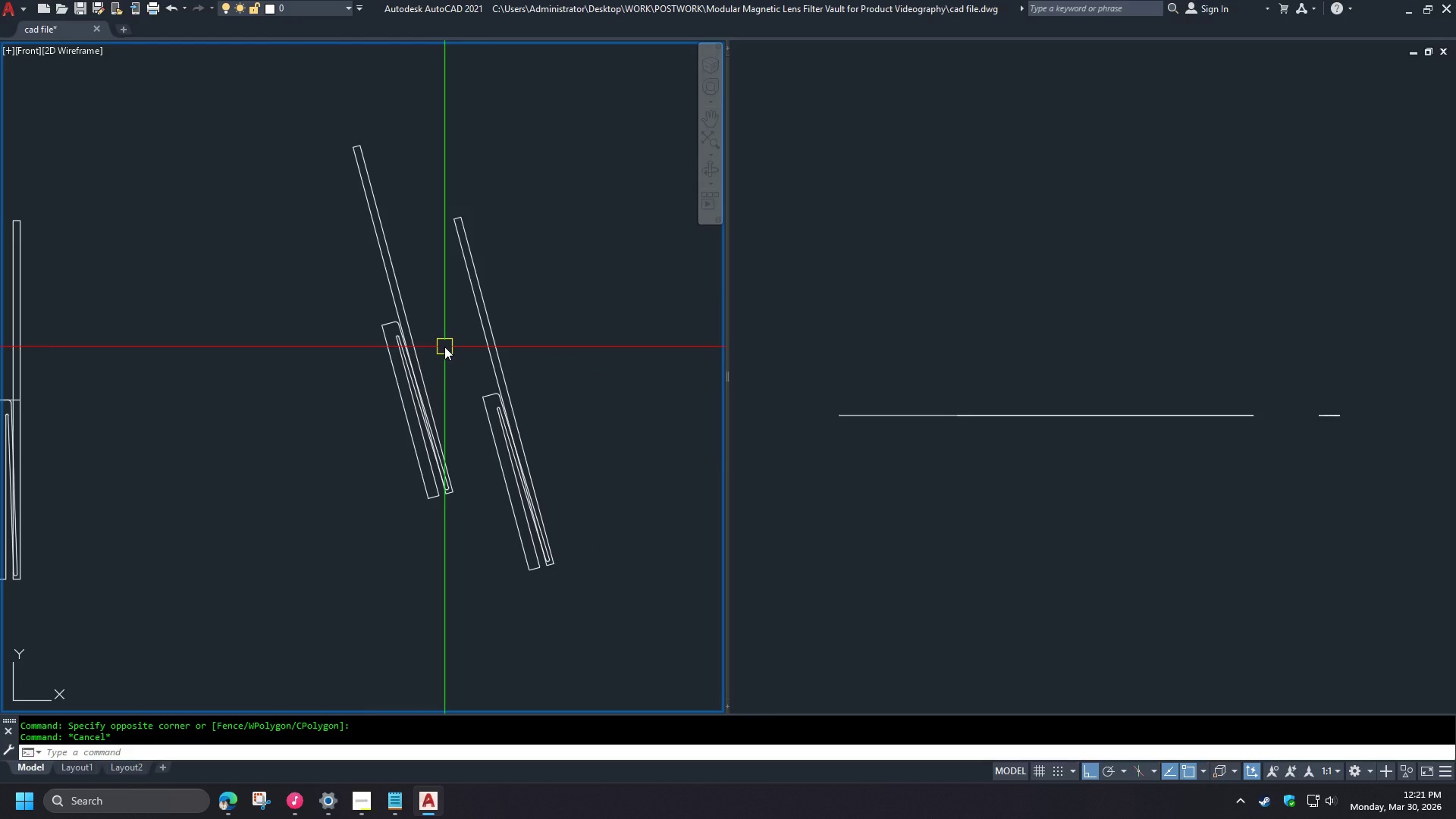 
scroll: coordinate [469, 496], scroll_direction: up, amount: 2.0
 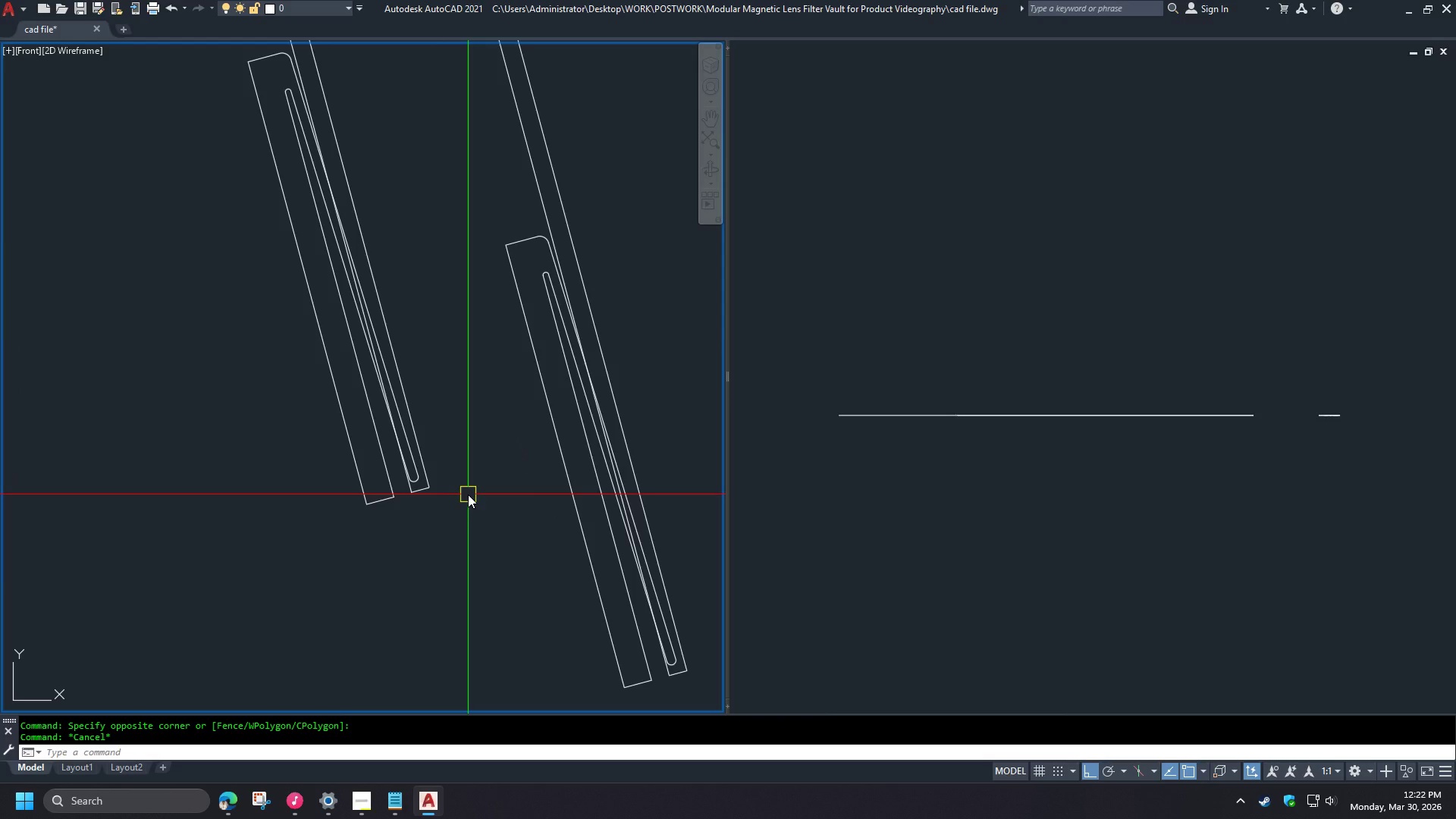 
scroll: coordinate [468, 494], scroll_direction: down, amount: 1.0
 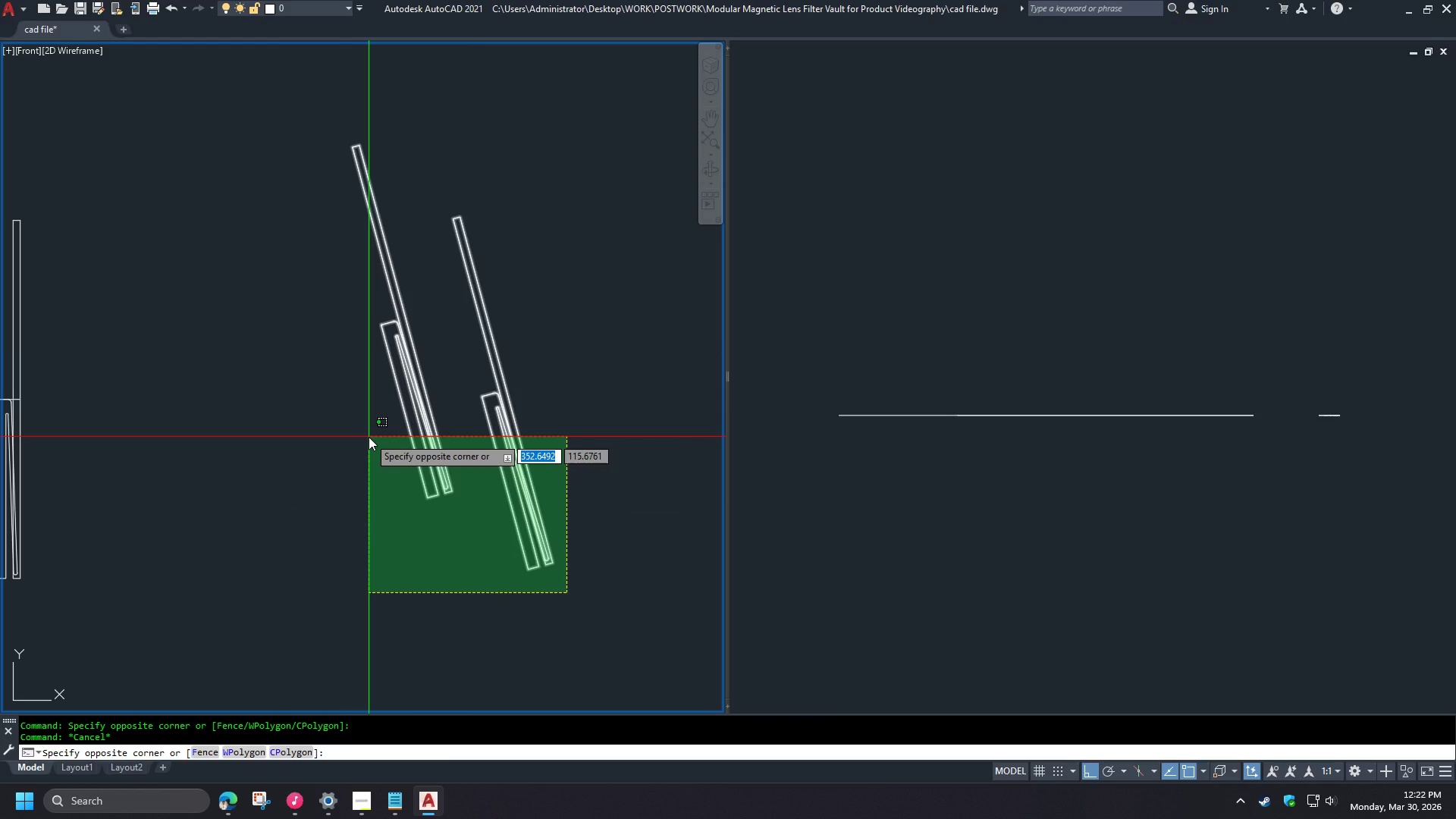 
left_click([604, 632])
 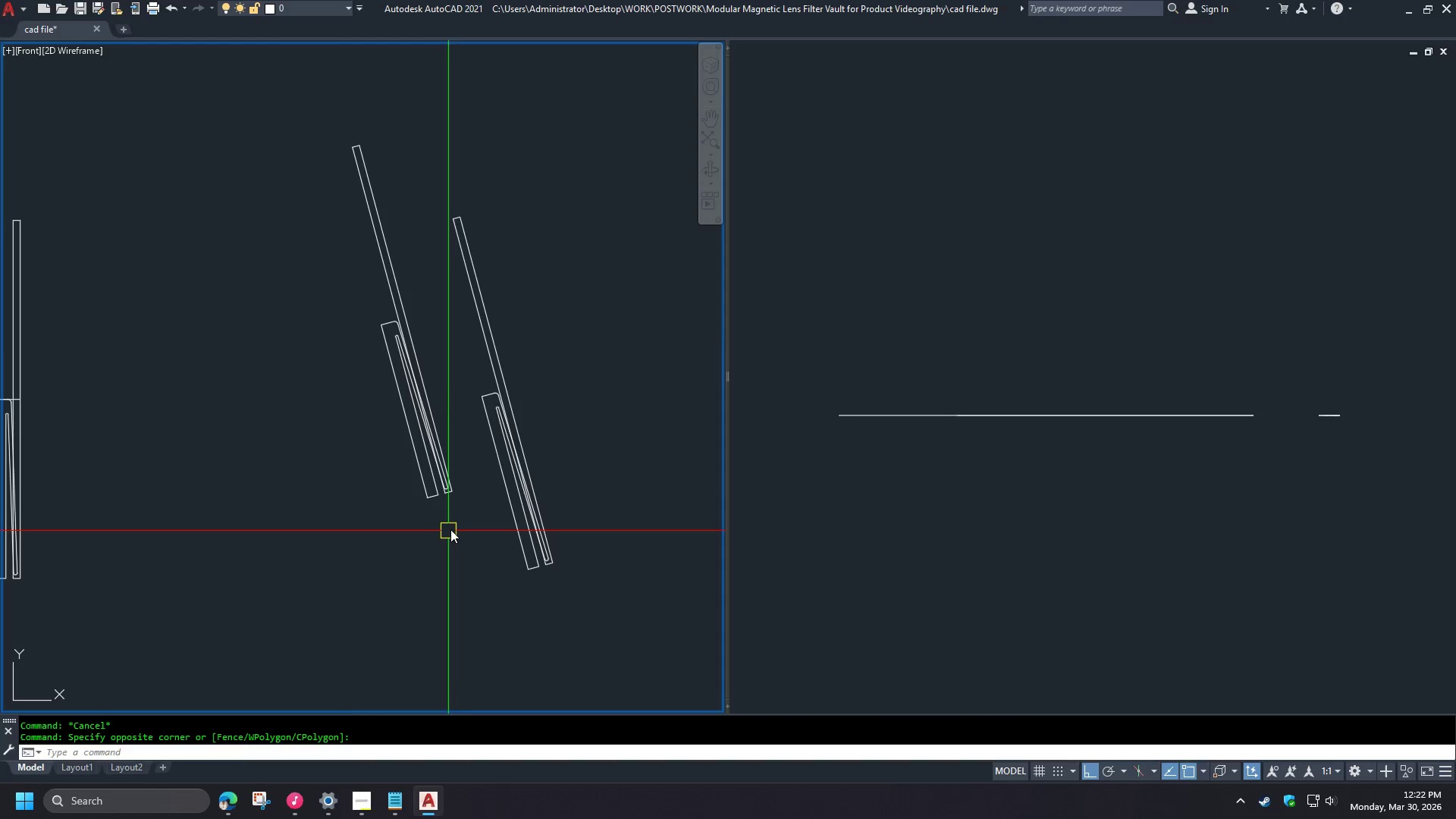 
left_click_drag(start_coordinate=[469, 528], to_coordinate=[463, 519])
 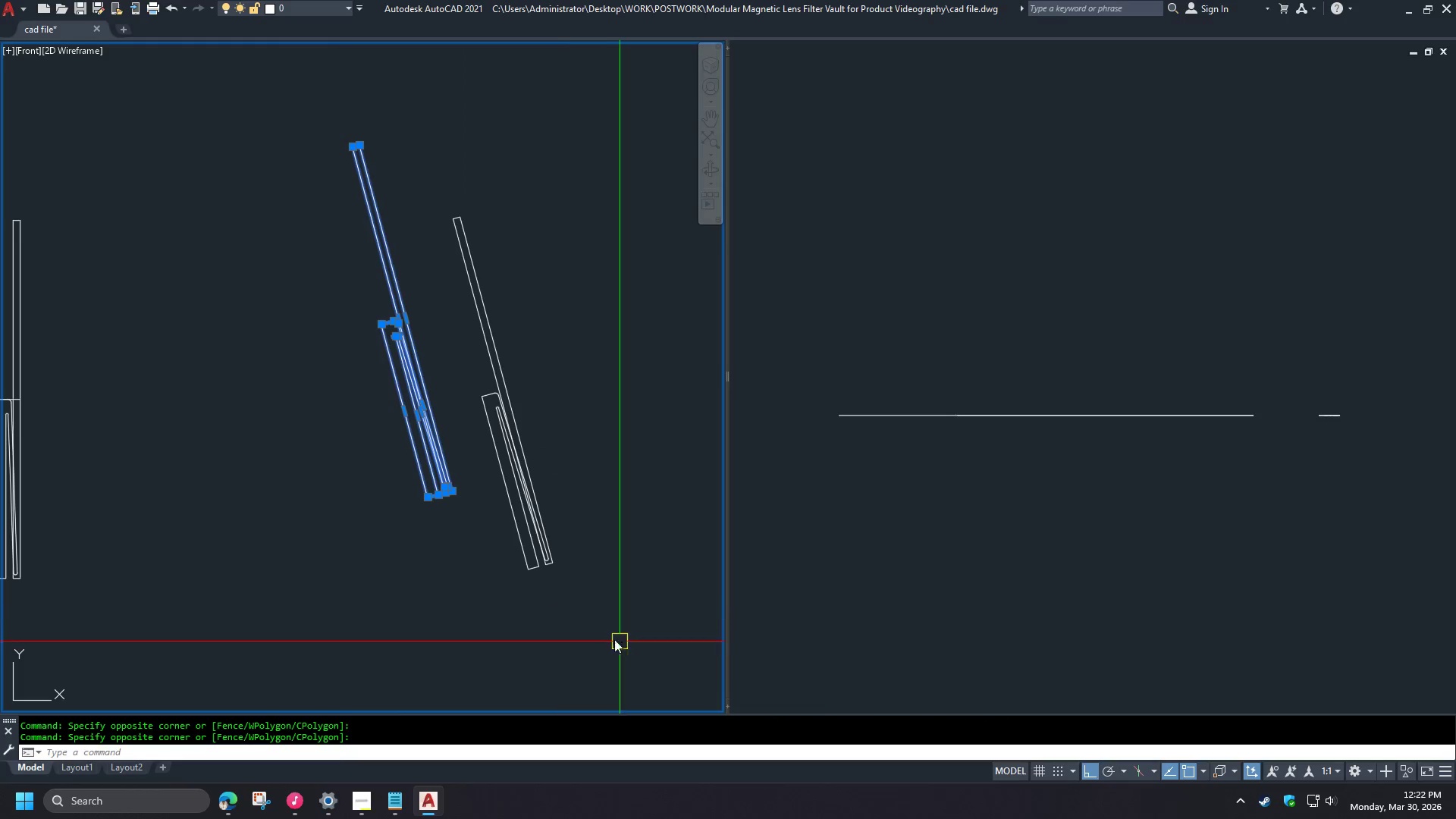 
type(co )
 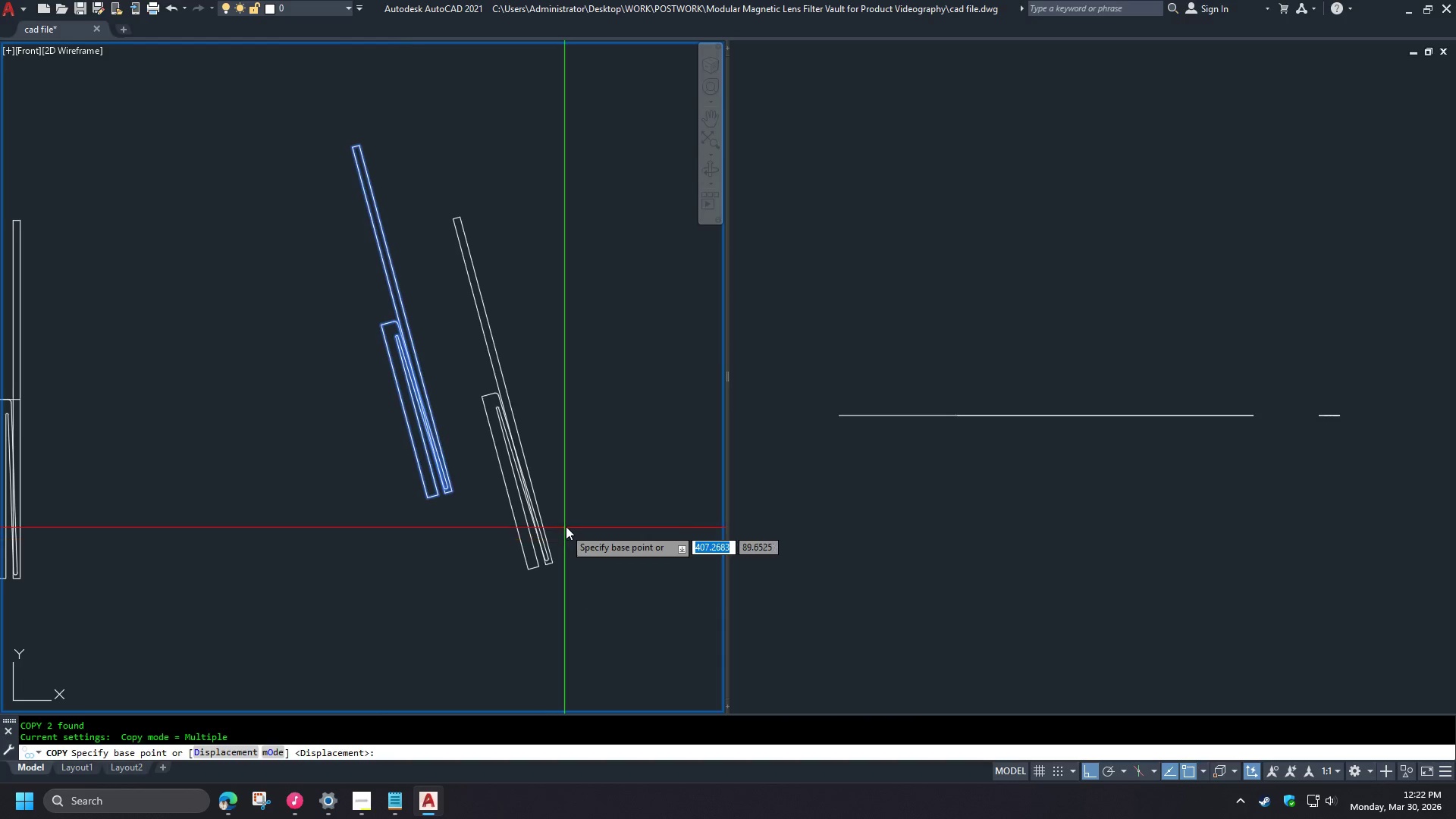 
scroll: coordinate [567, 521], scroll_direction: up, amount: 1.0
 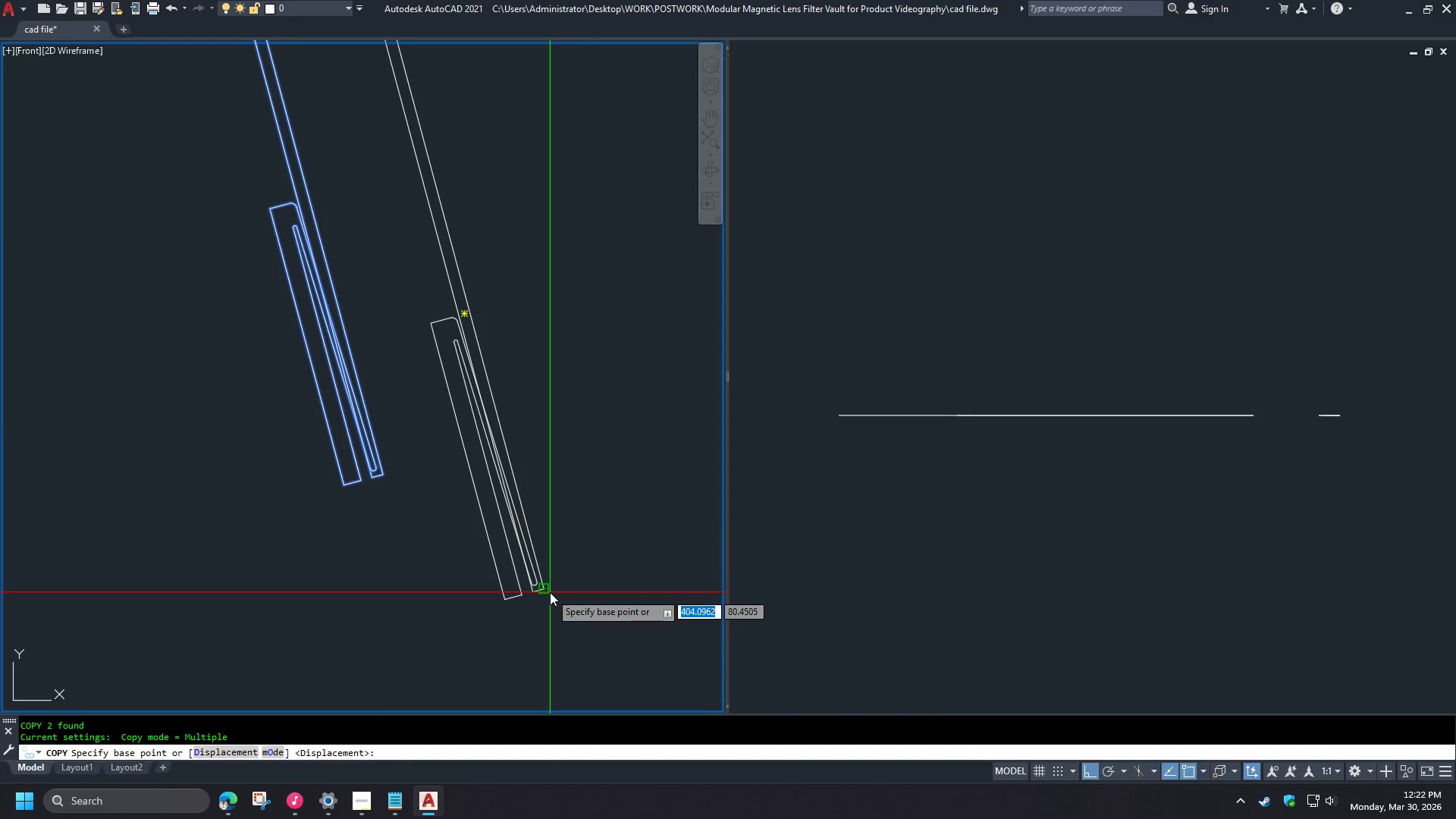 
left_click([550, 592])
 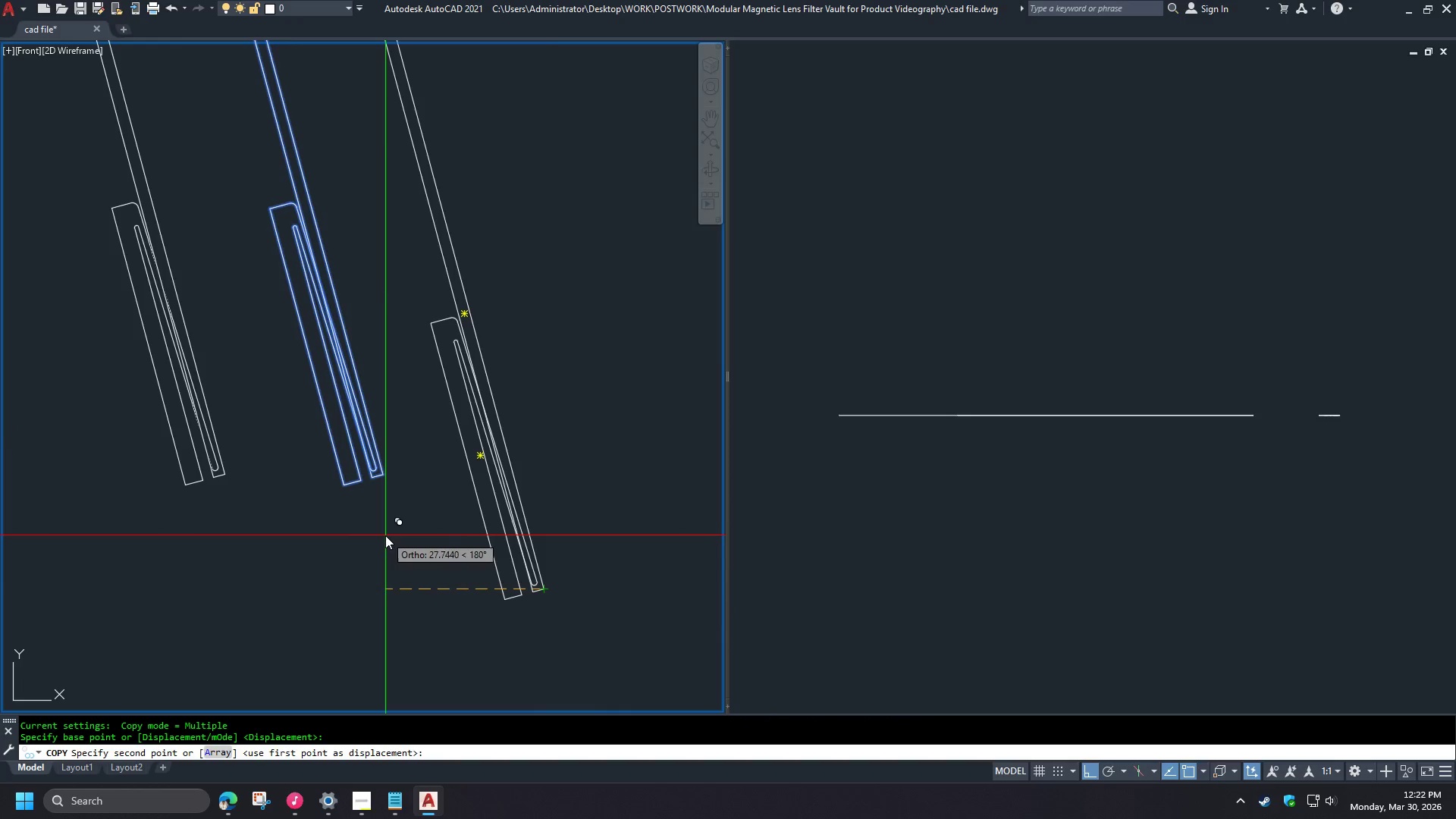 
key(A)
 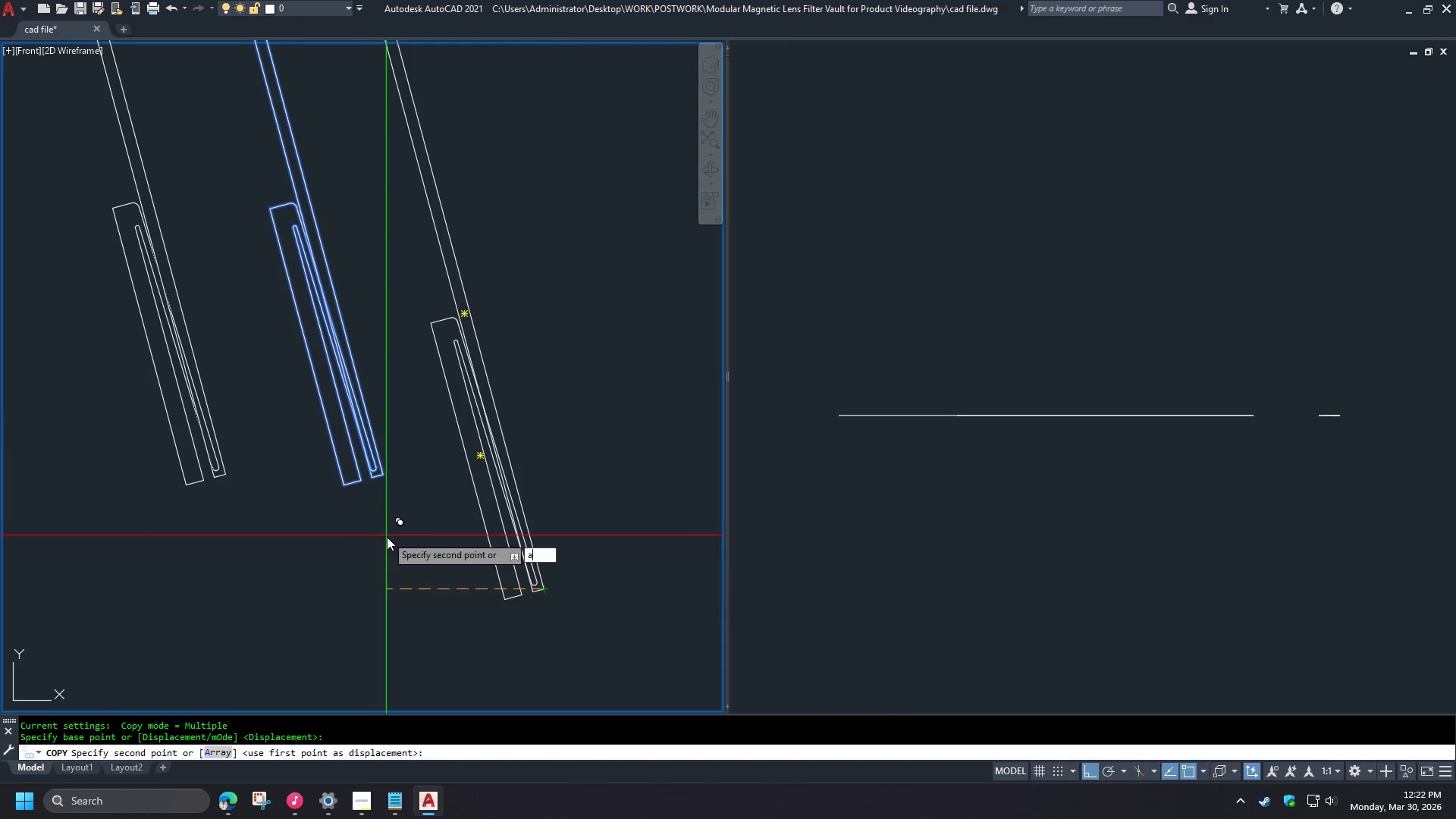 
key(Space)
 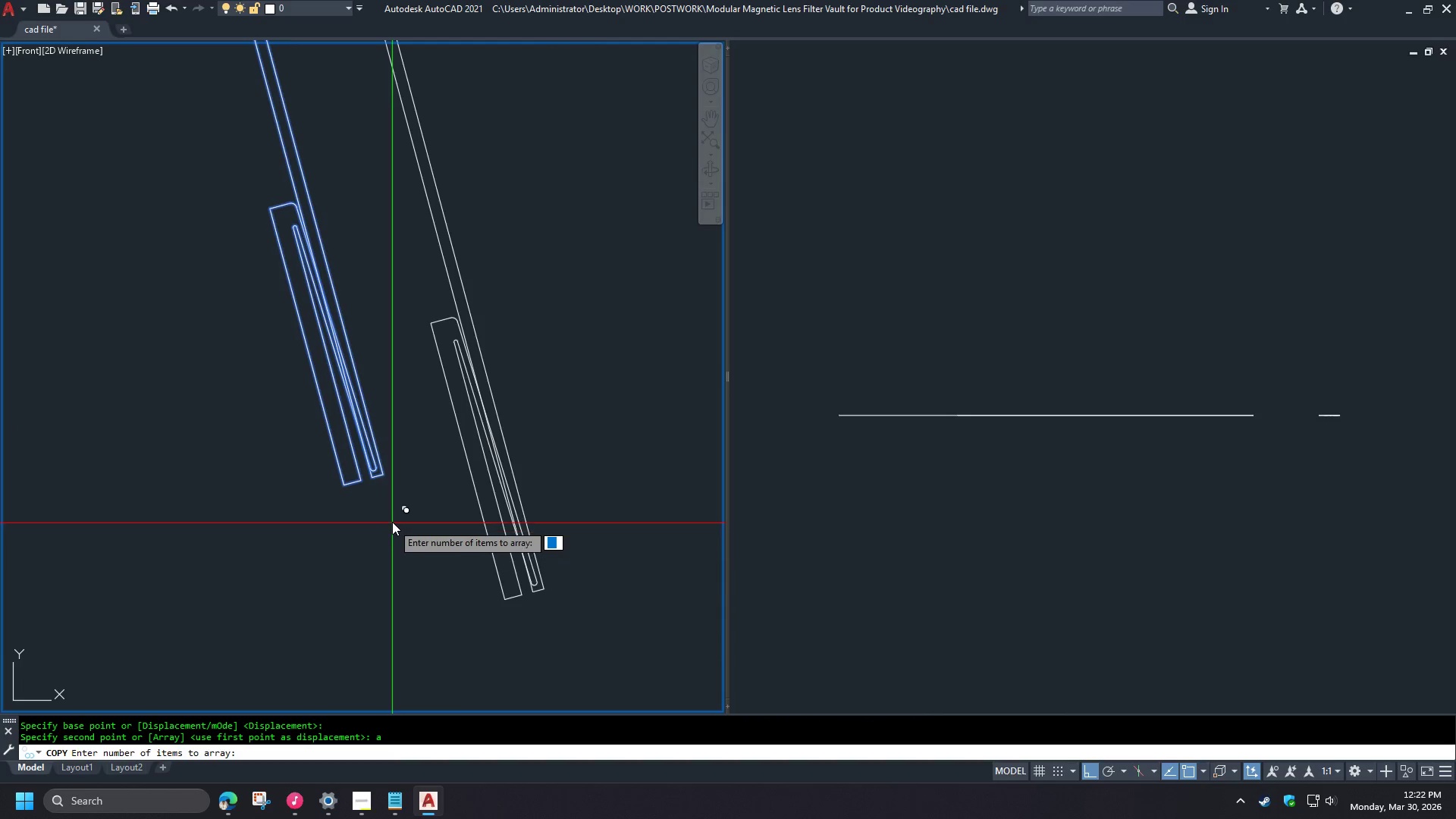 
key(4)
 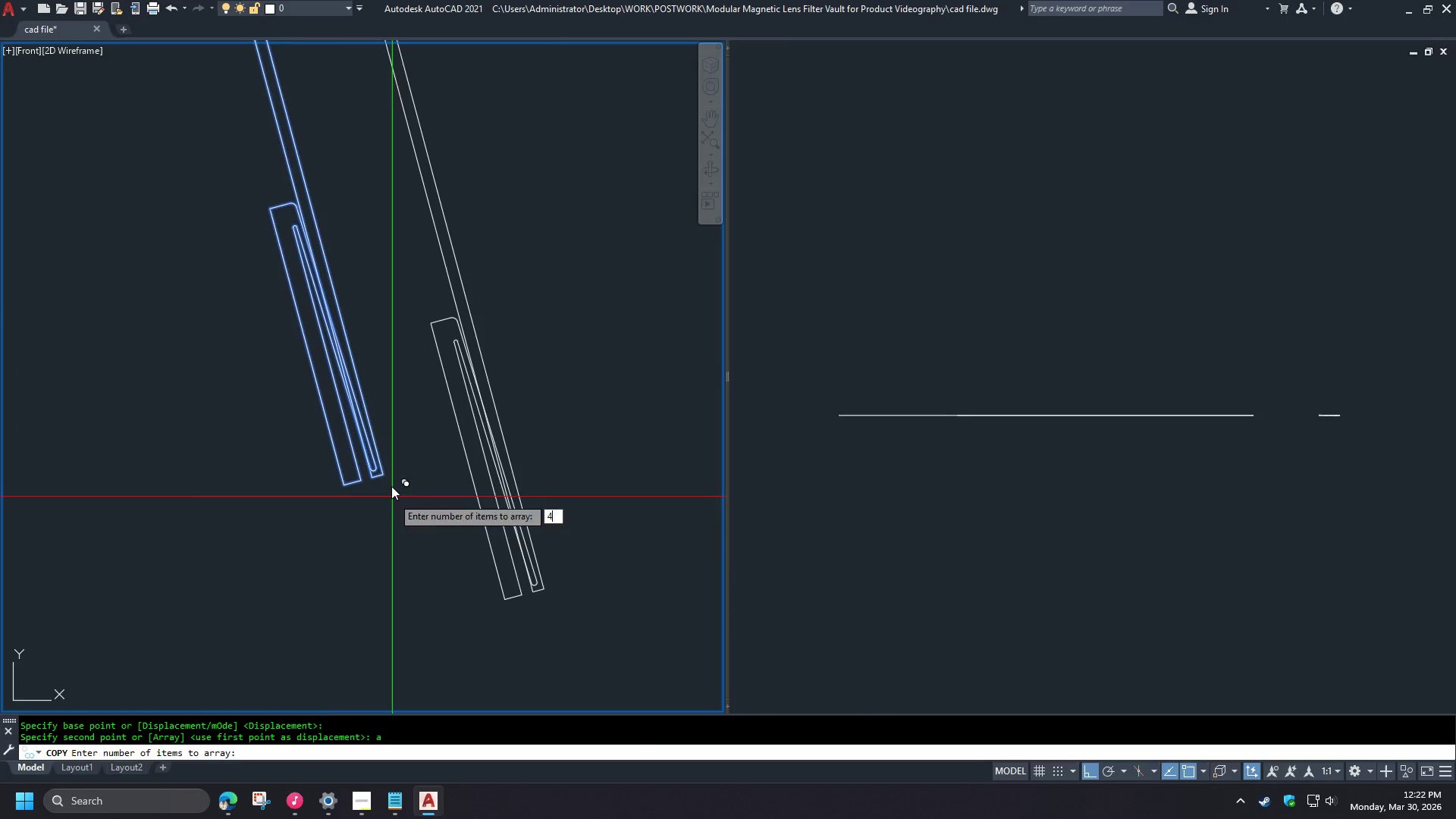 
key(Space)
 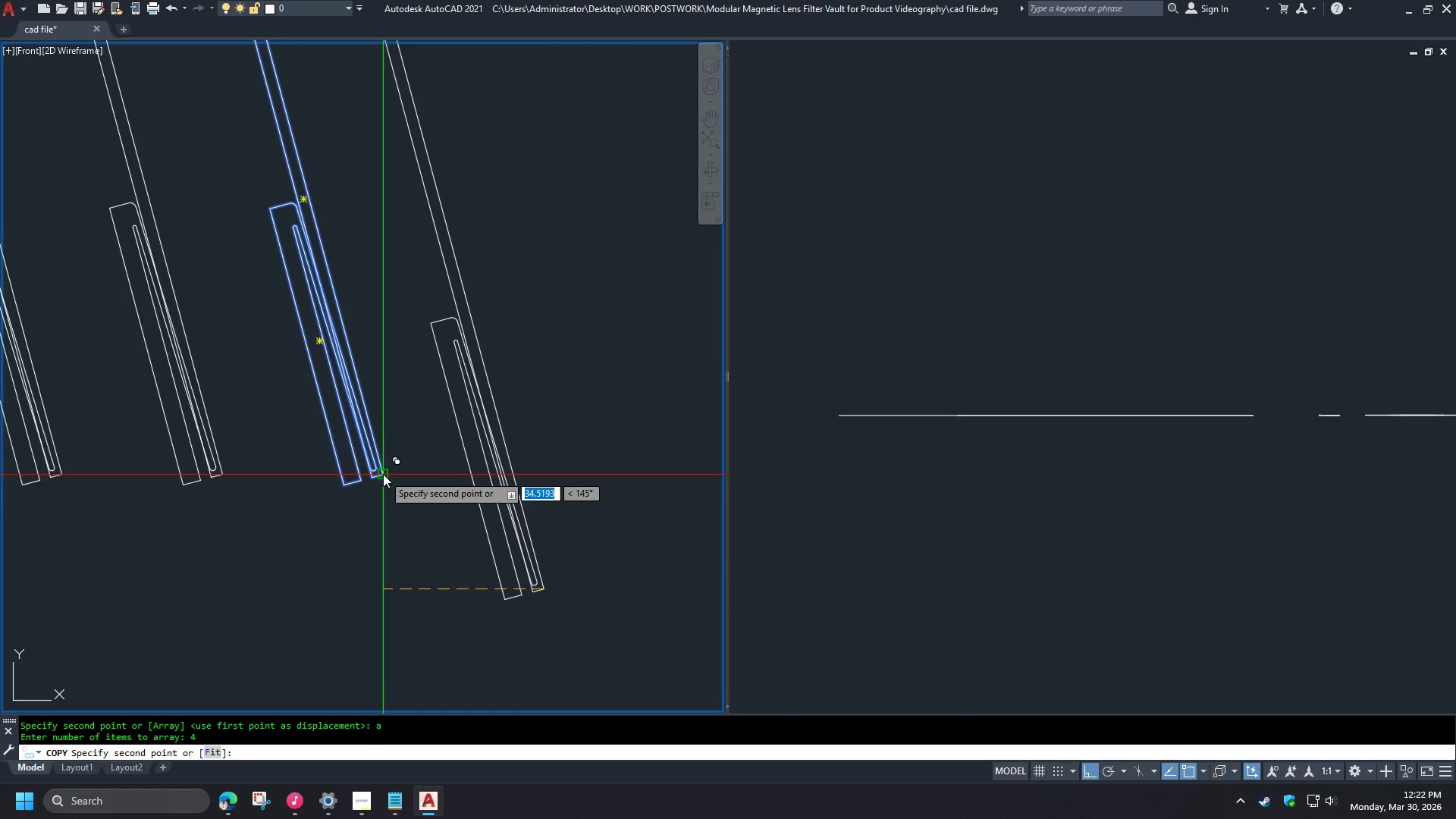 
left_click([383, 474])
 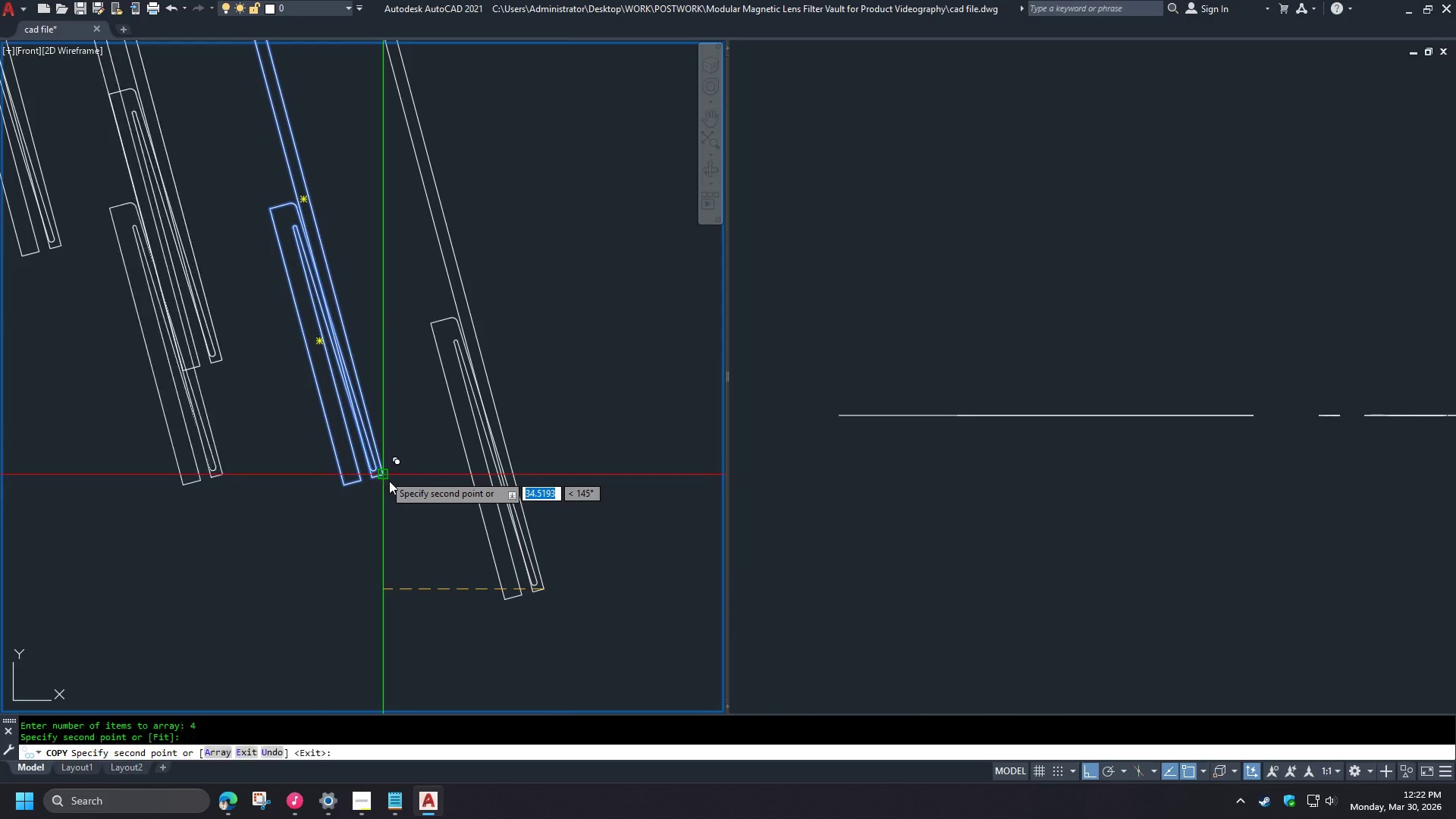 
key(Space)
 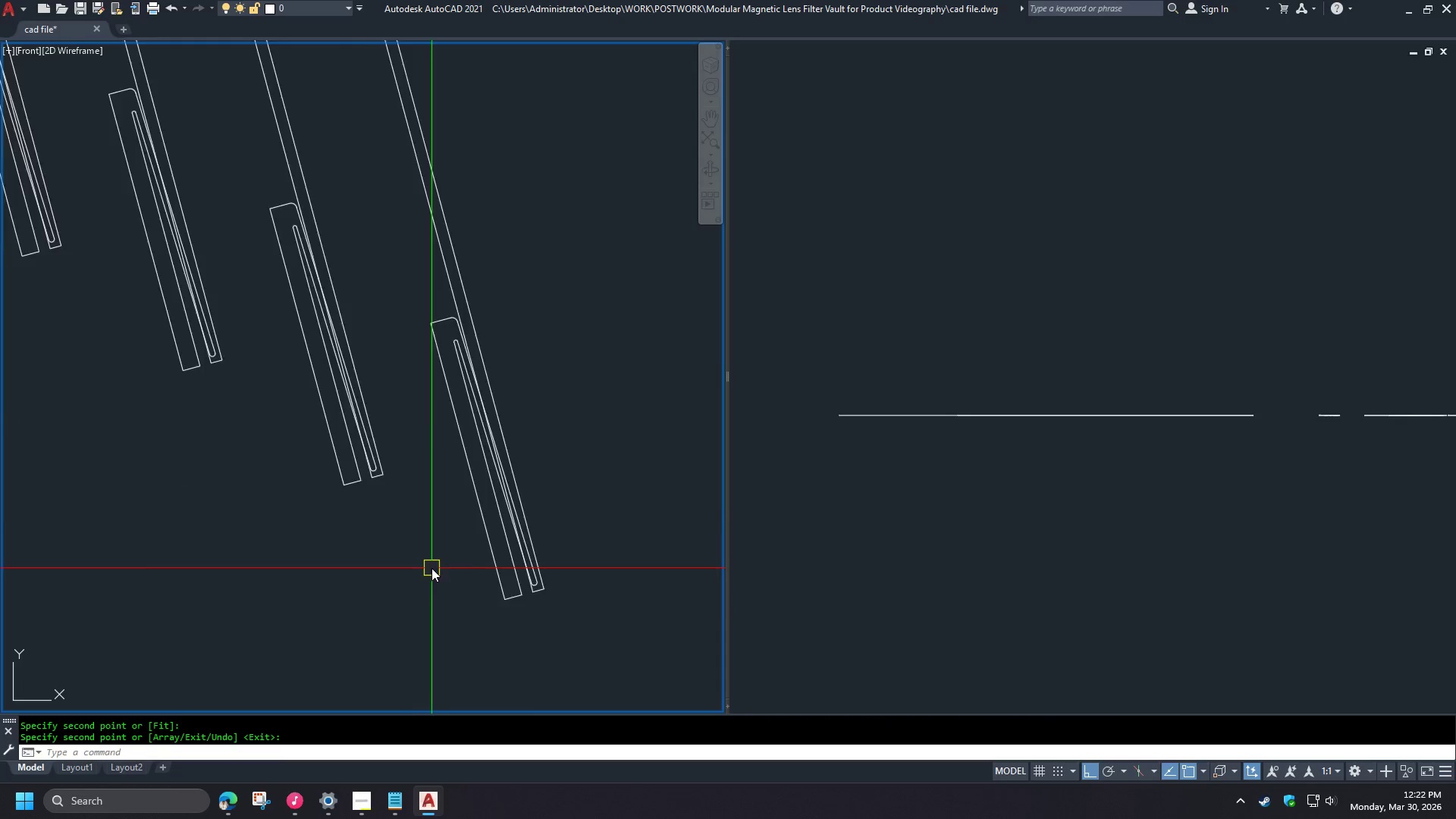 
scroll: coordinate [444, 562], scroll_direction: down, amount: 3.0
 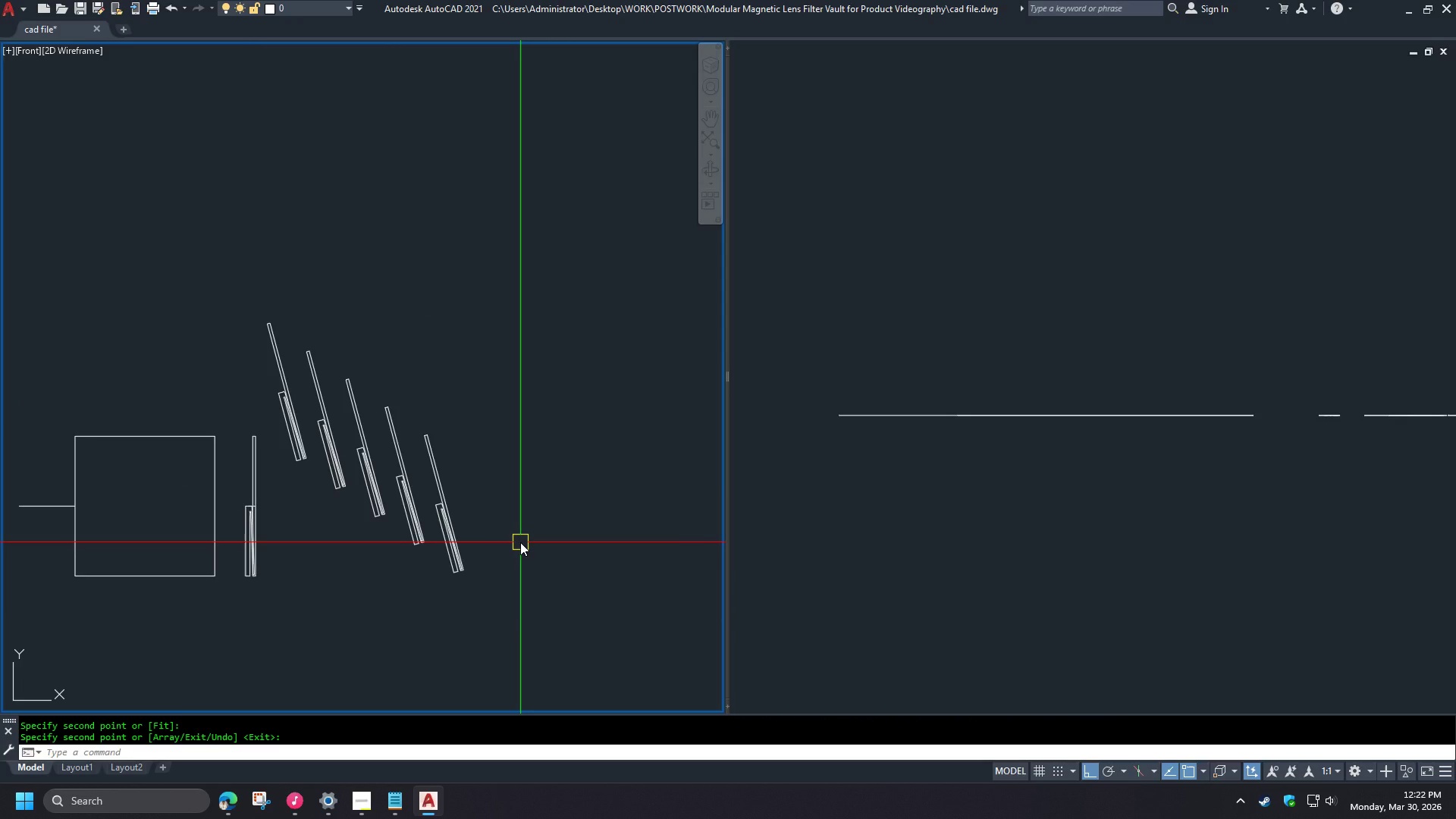 
wait(5.42)
 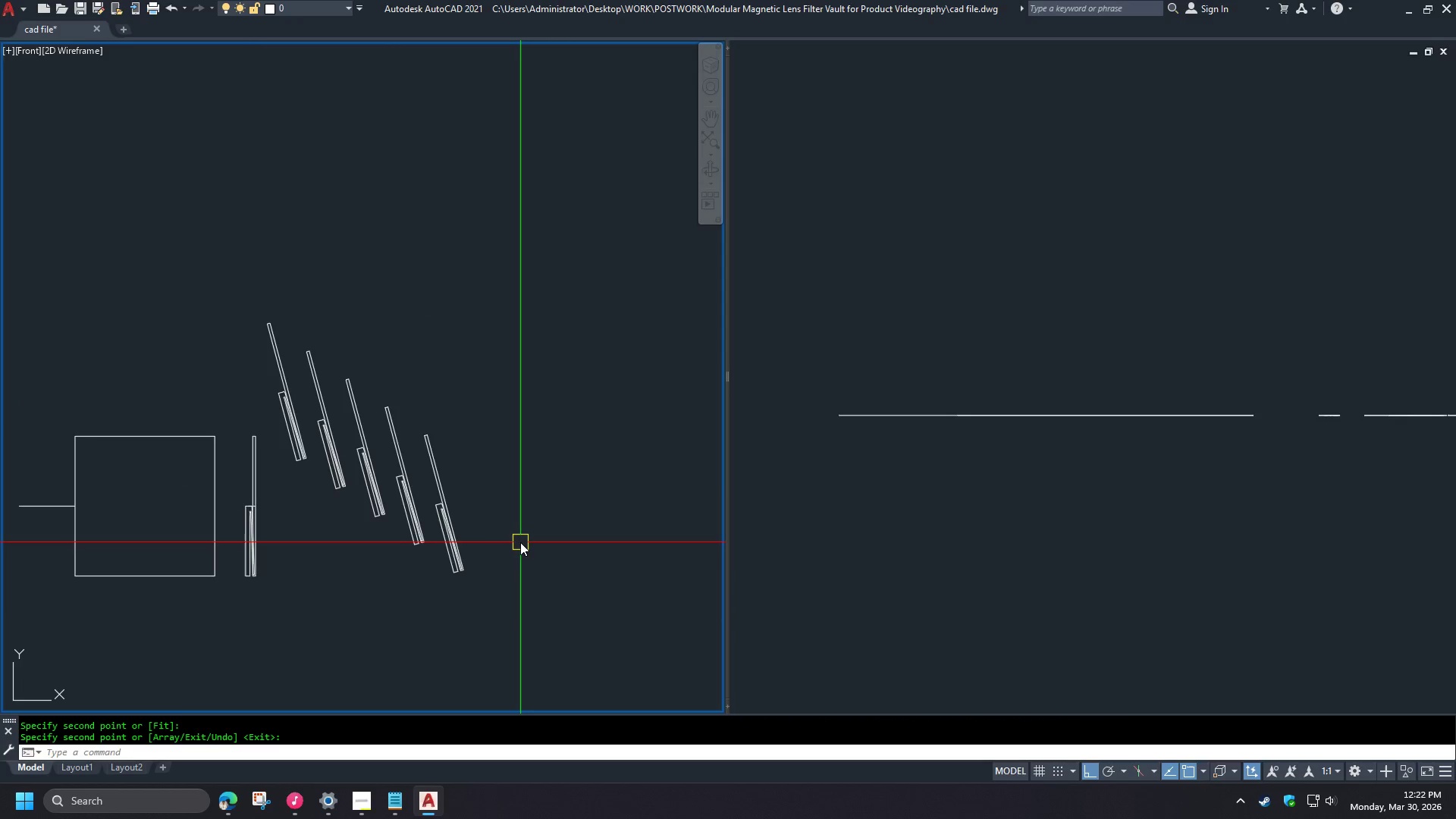 
left_click_drag(start_coordinate=[269, 639], to_coordinate=[265, 637])
 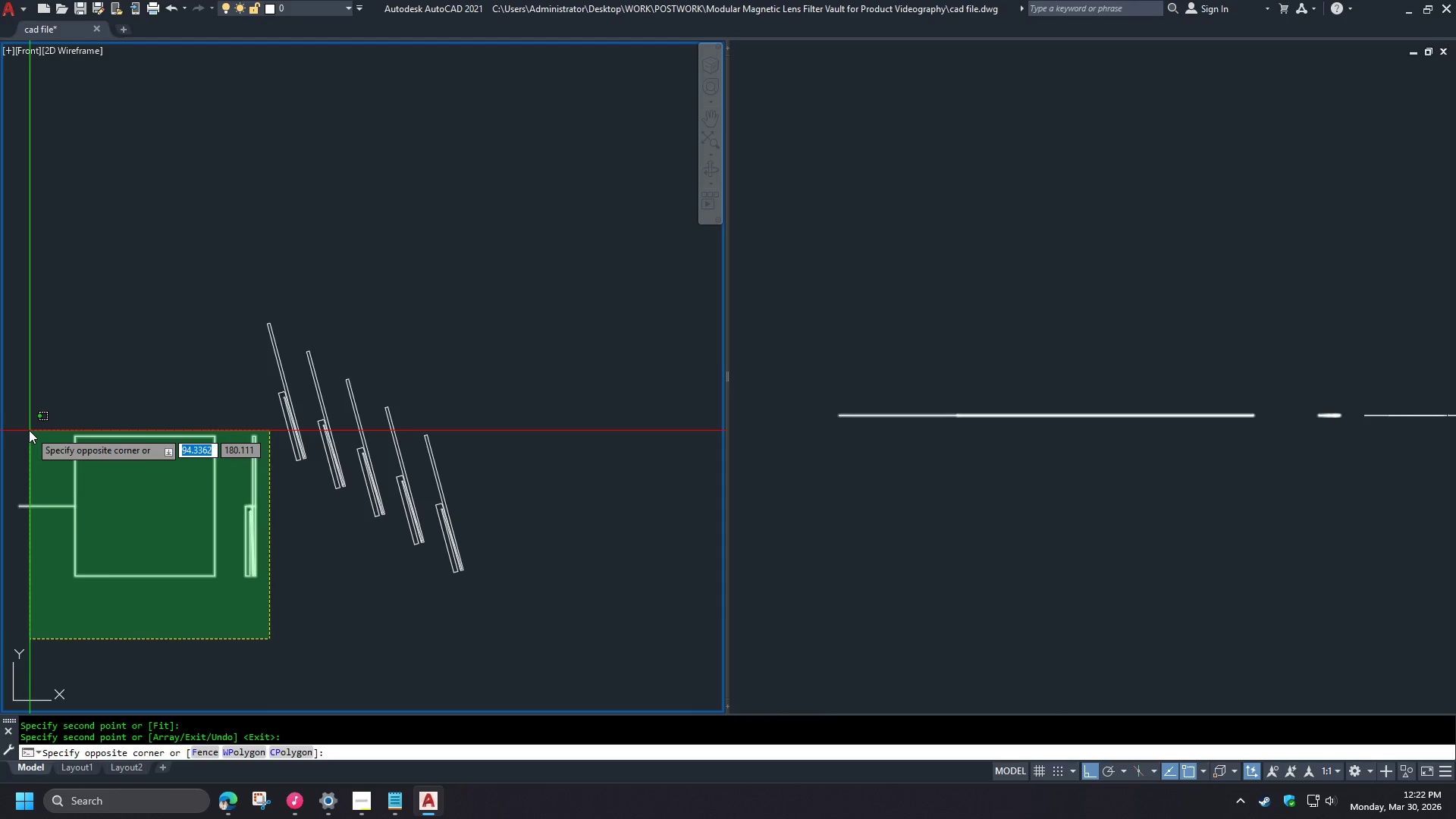 
left_click([29, 430])
 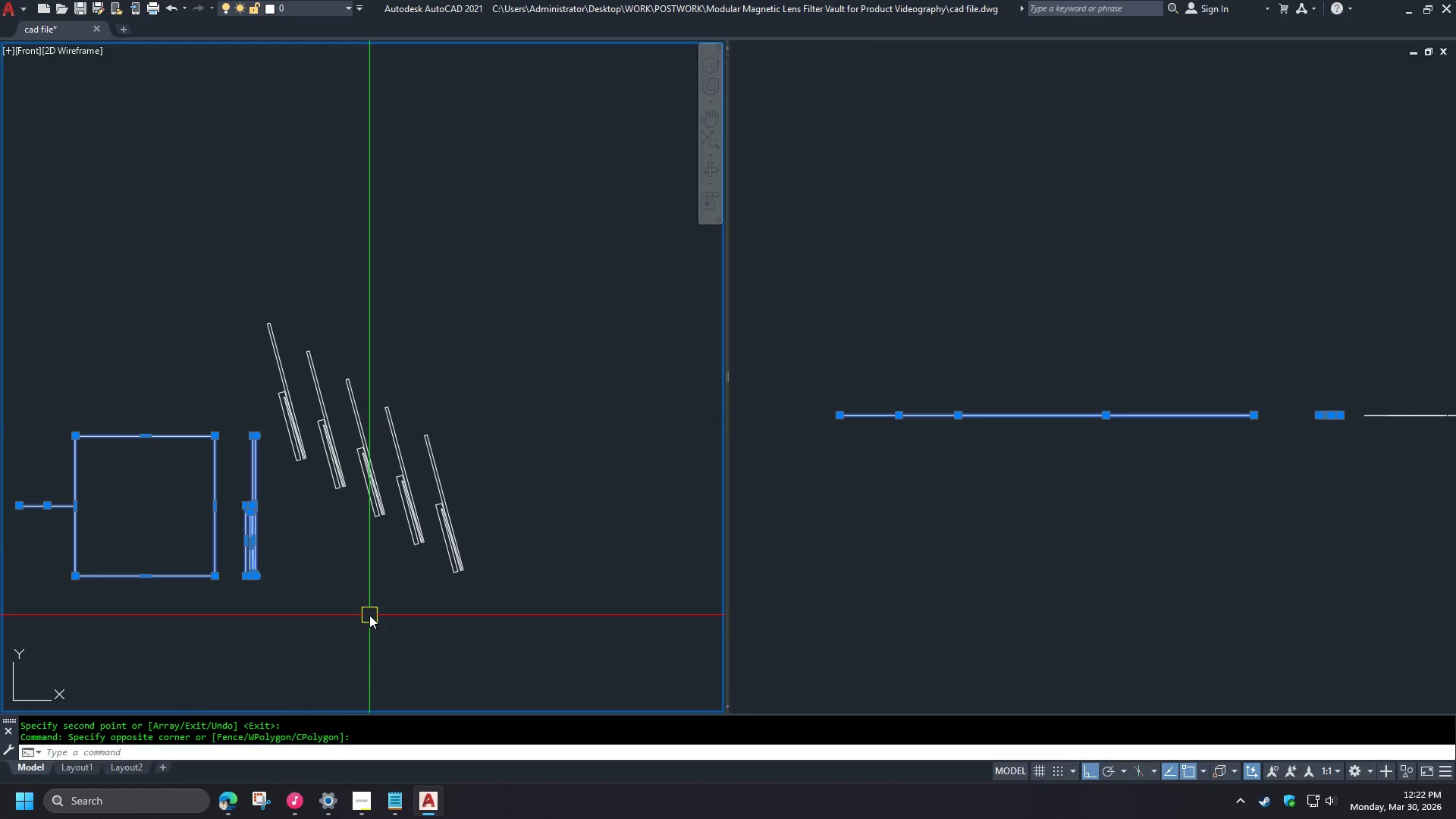 
scroll: coordinate [369, 615], scroll_direction: down, amount: 1.0
 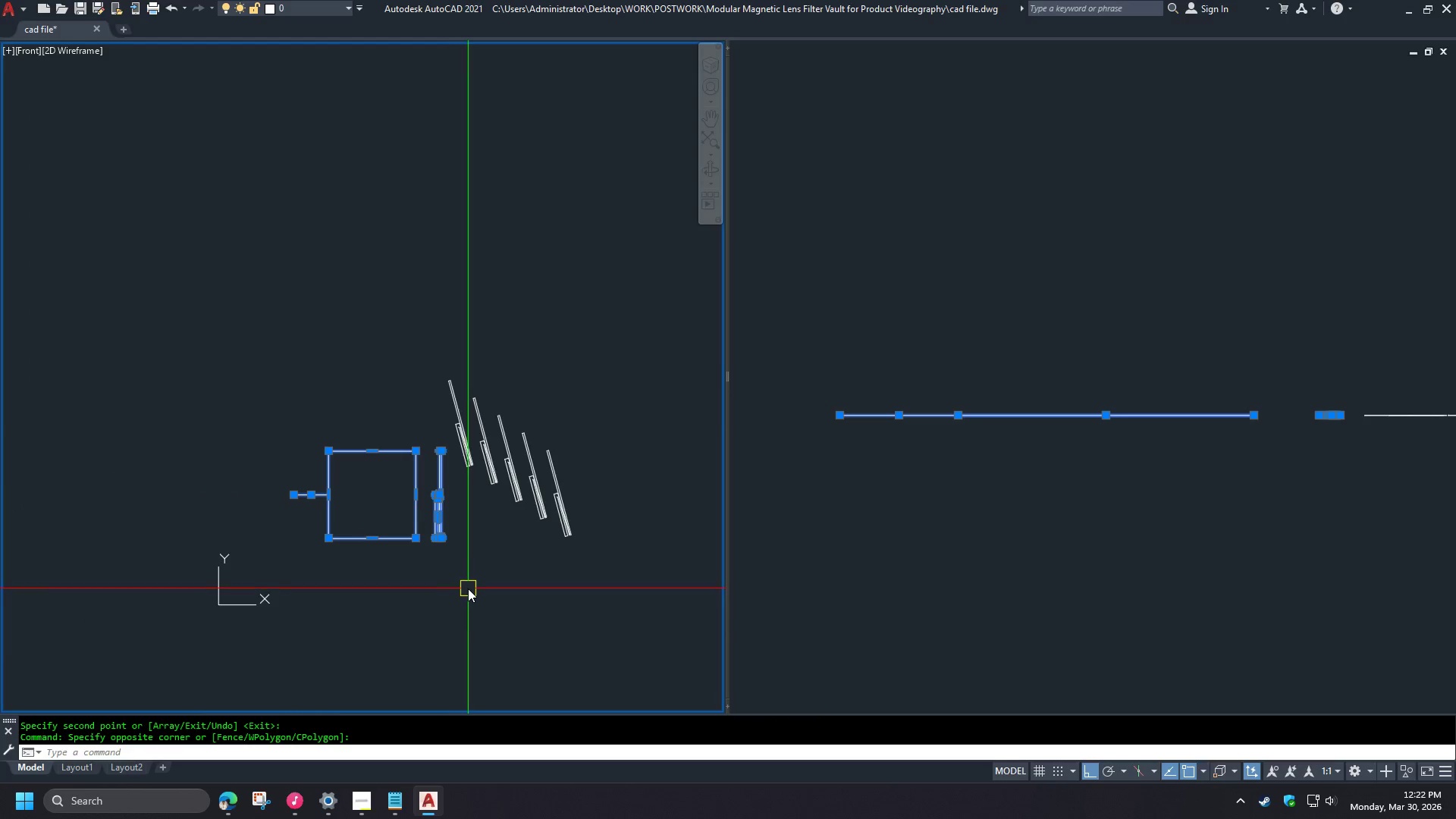 
key(Escape)
 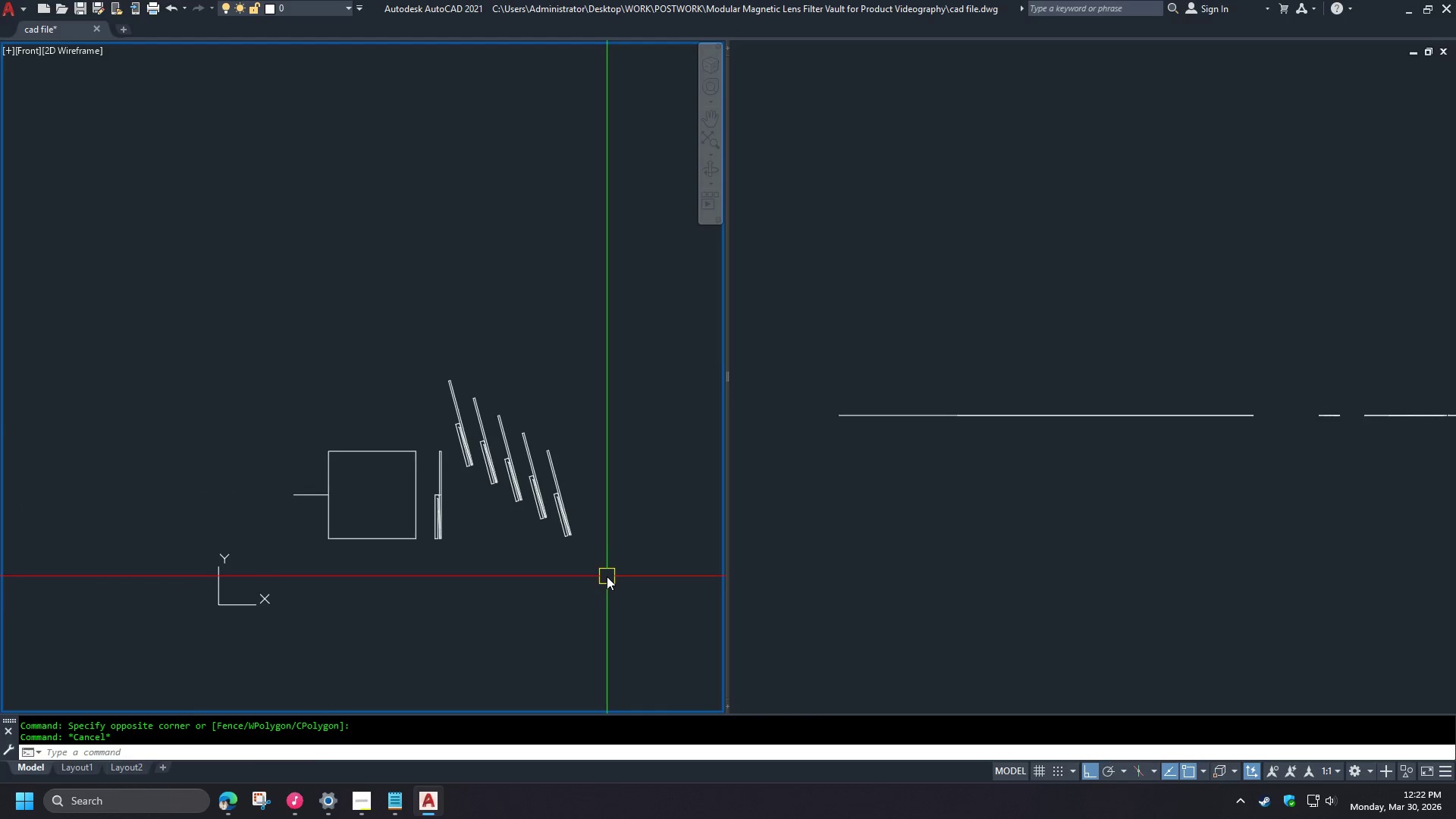 
left_click_drag(start_coordinate=[607, 576], to_coordinate=[595, 555])
 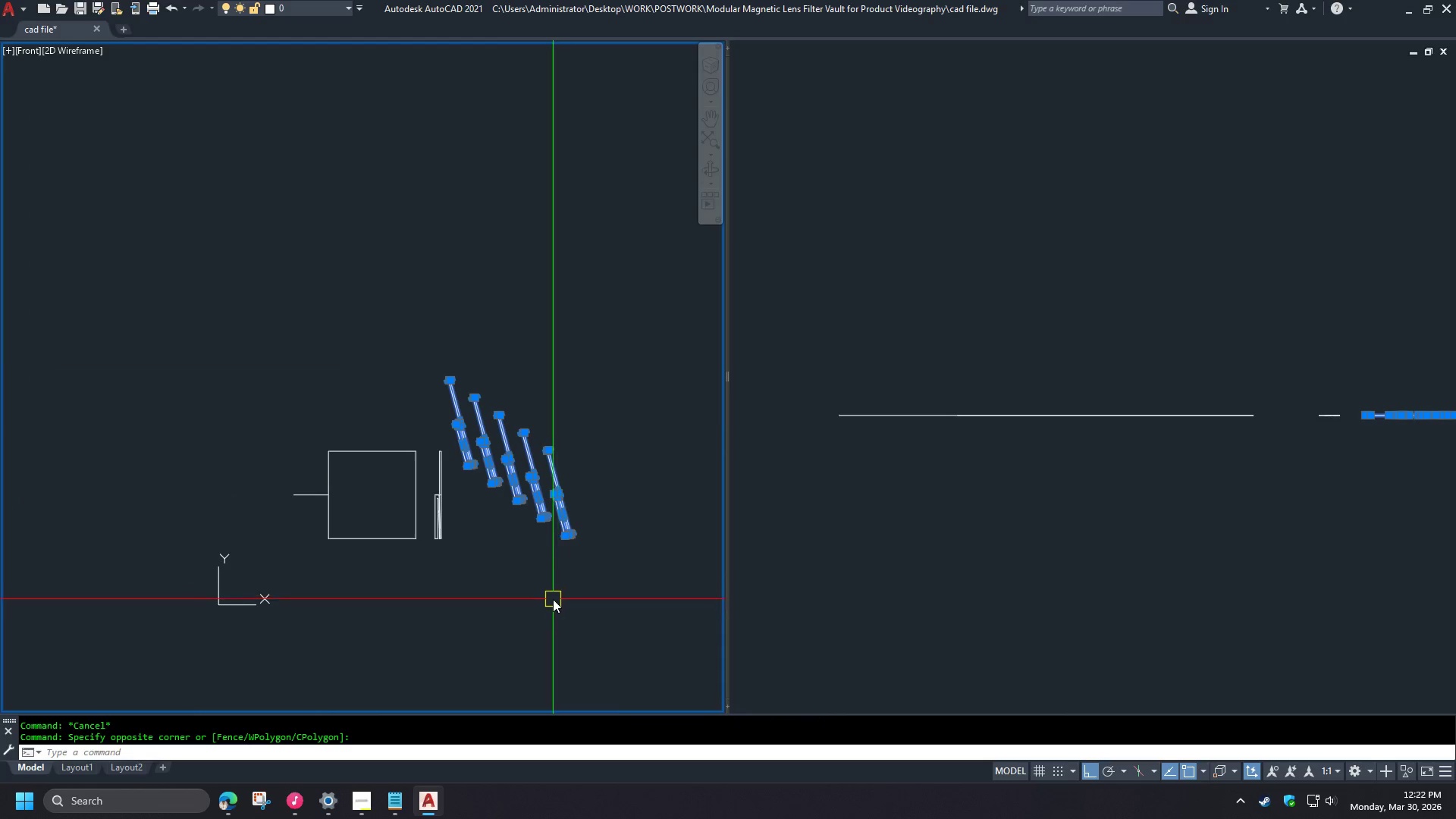 
key(M)
 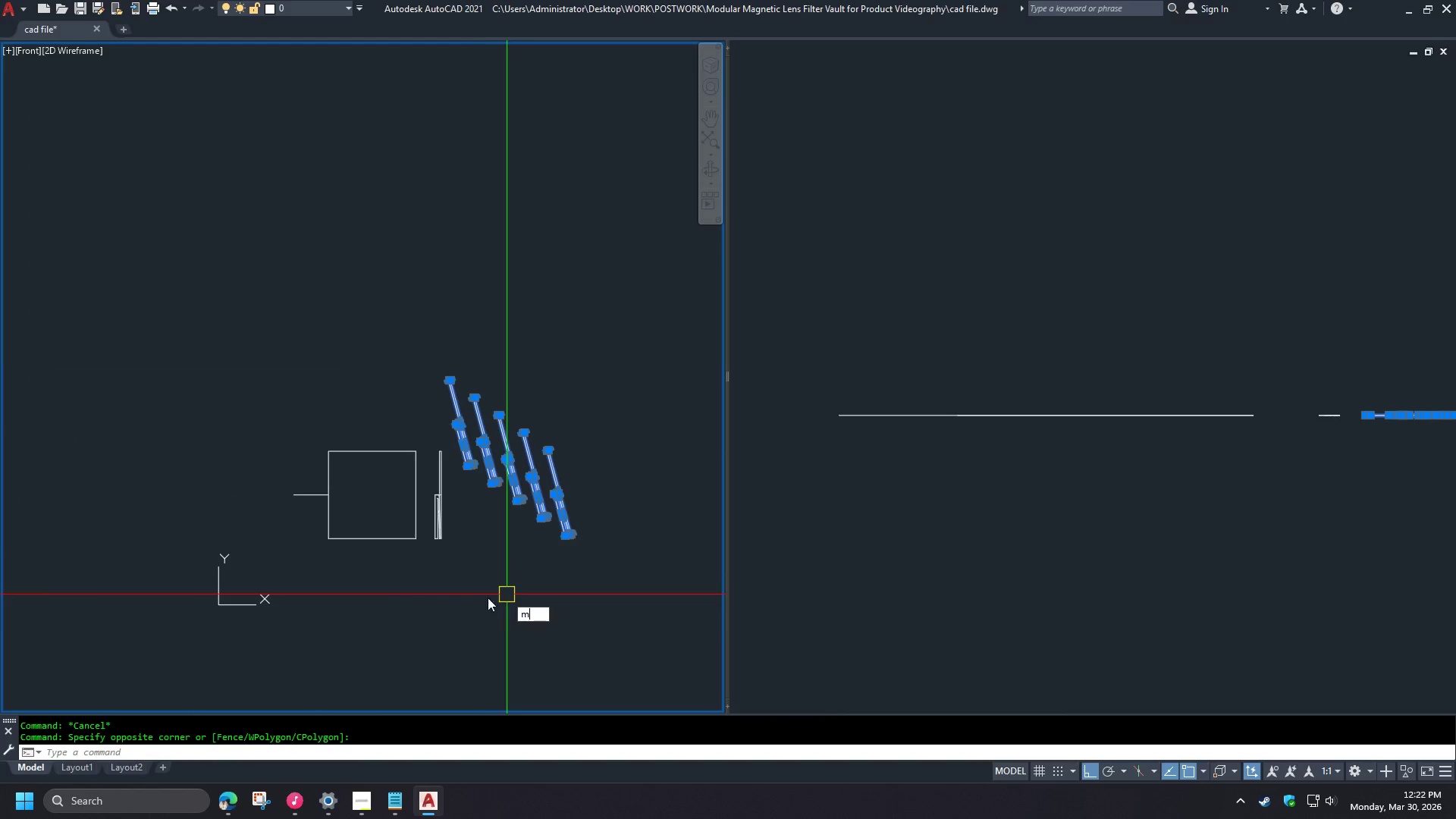 
key(Space)
 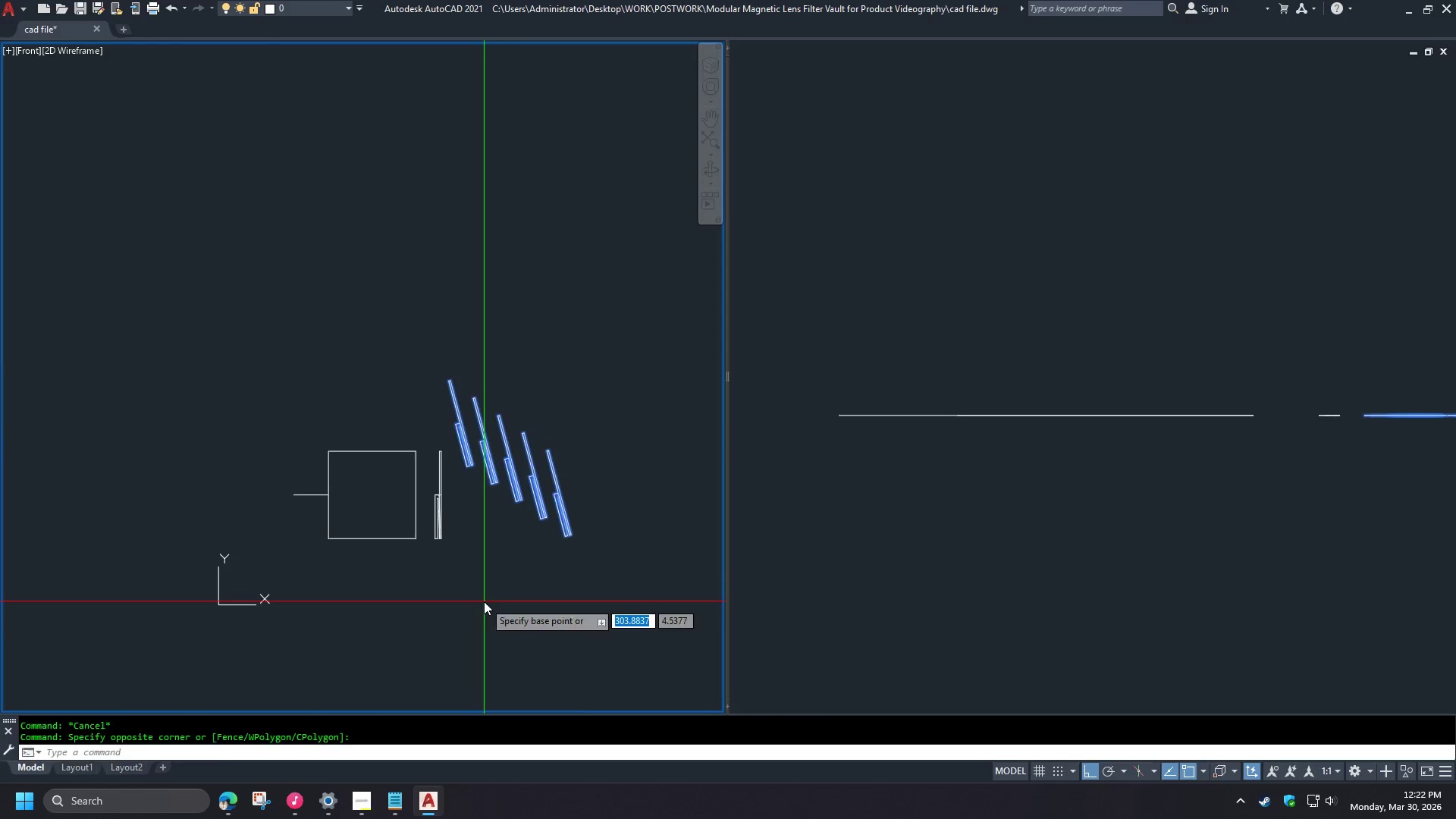 
left_click_drag(start_coordinate=[484, 601], to_coordinate=[493, 602])
 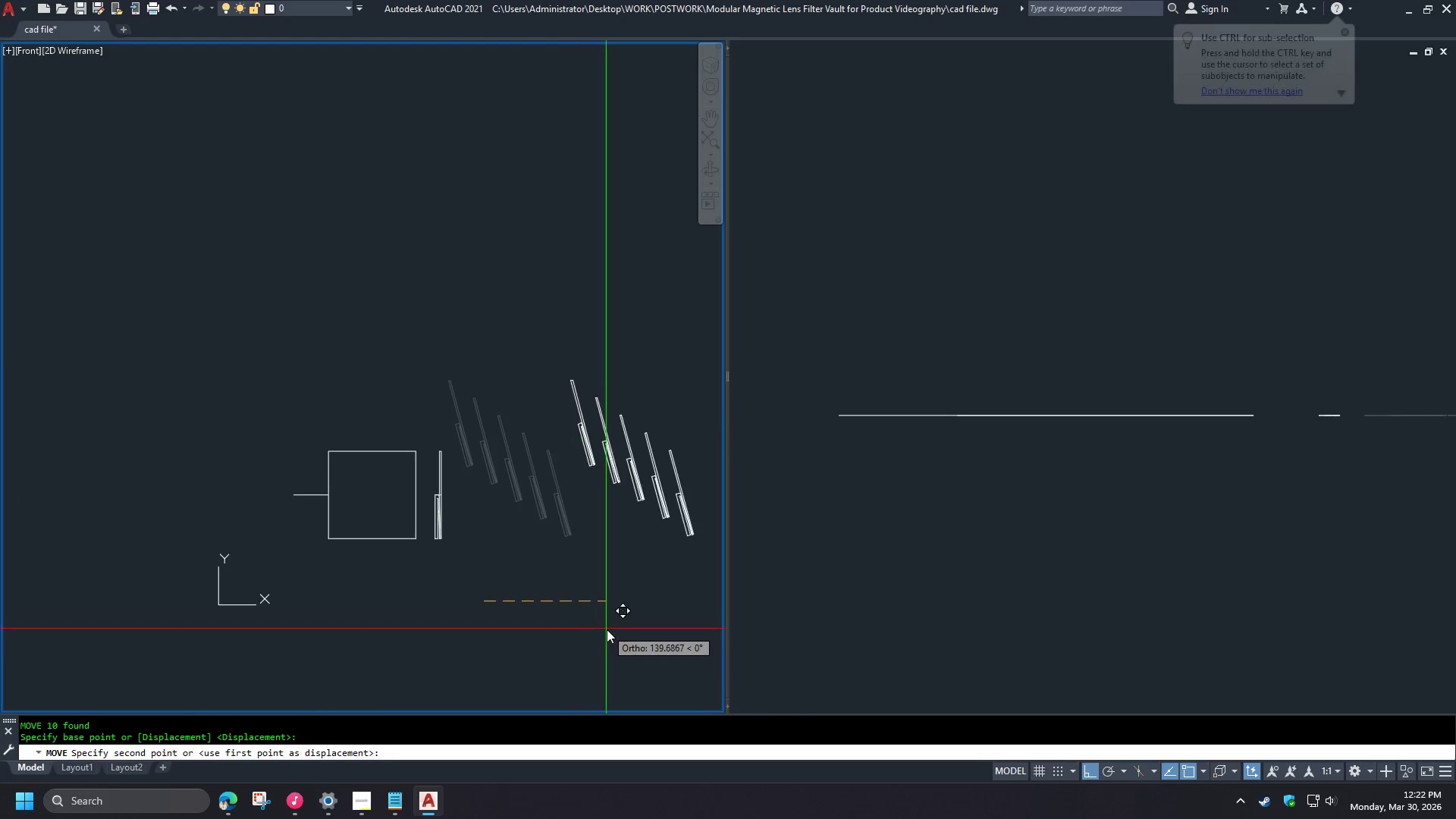 
double_click([607, 629])
 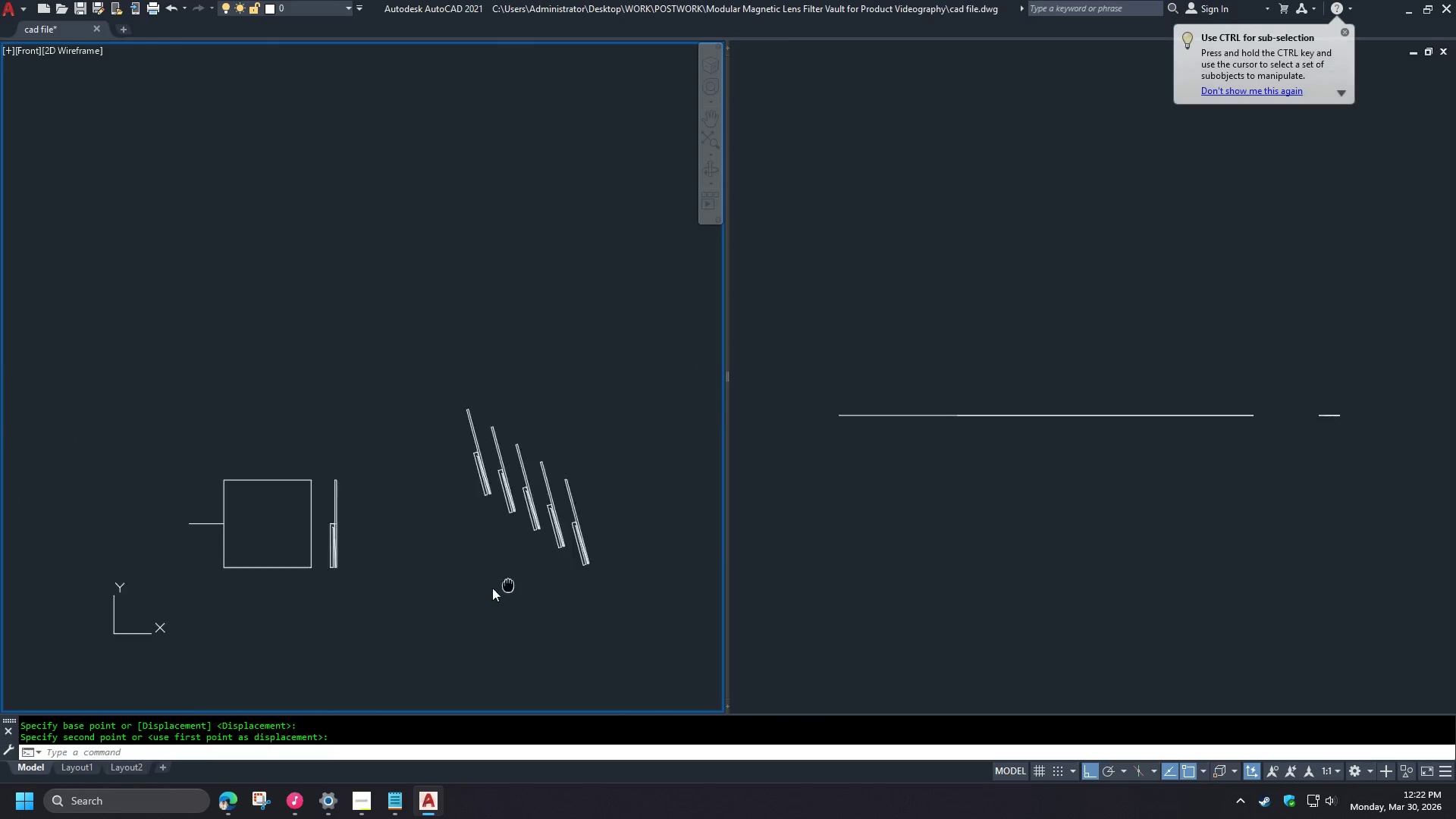 
scroll: coordinate [466, 573], scroll_direction: up, amount: 2.0
 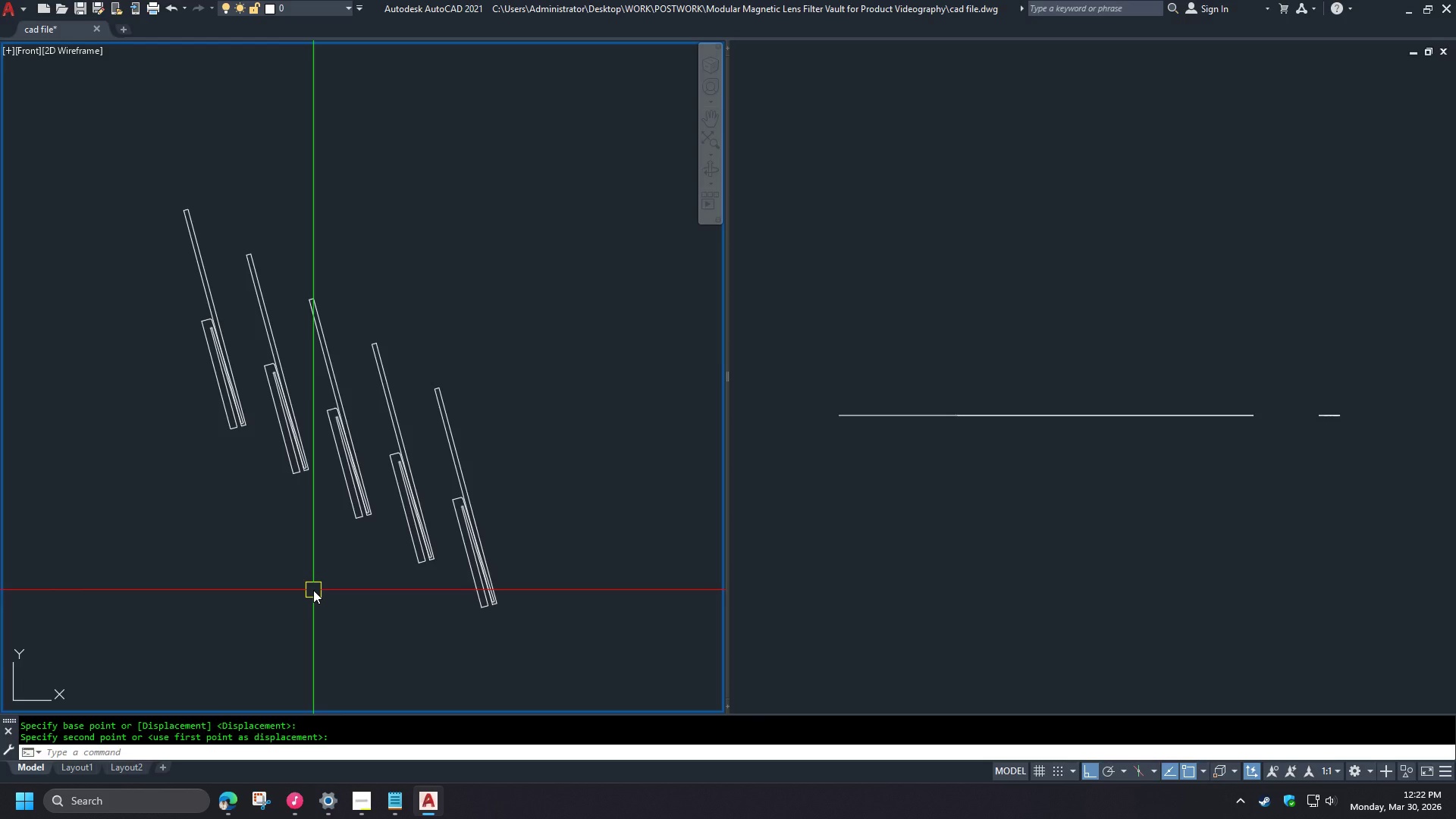 
wait(26.38)
 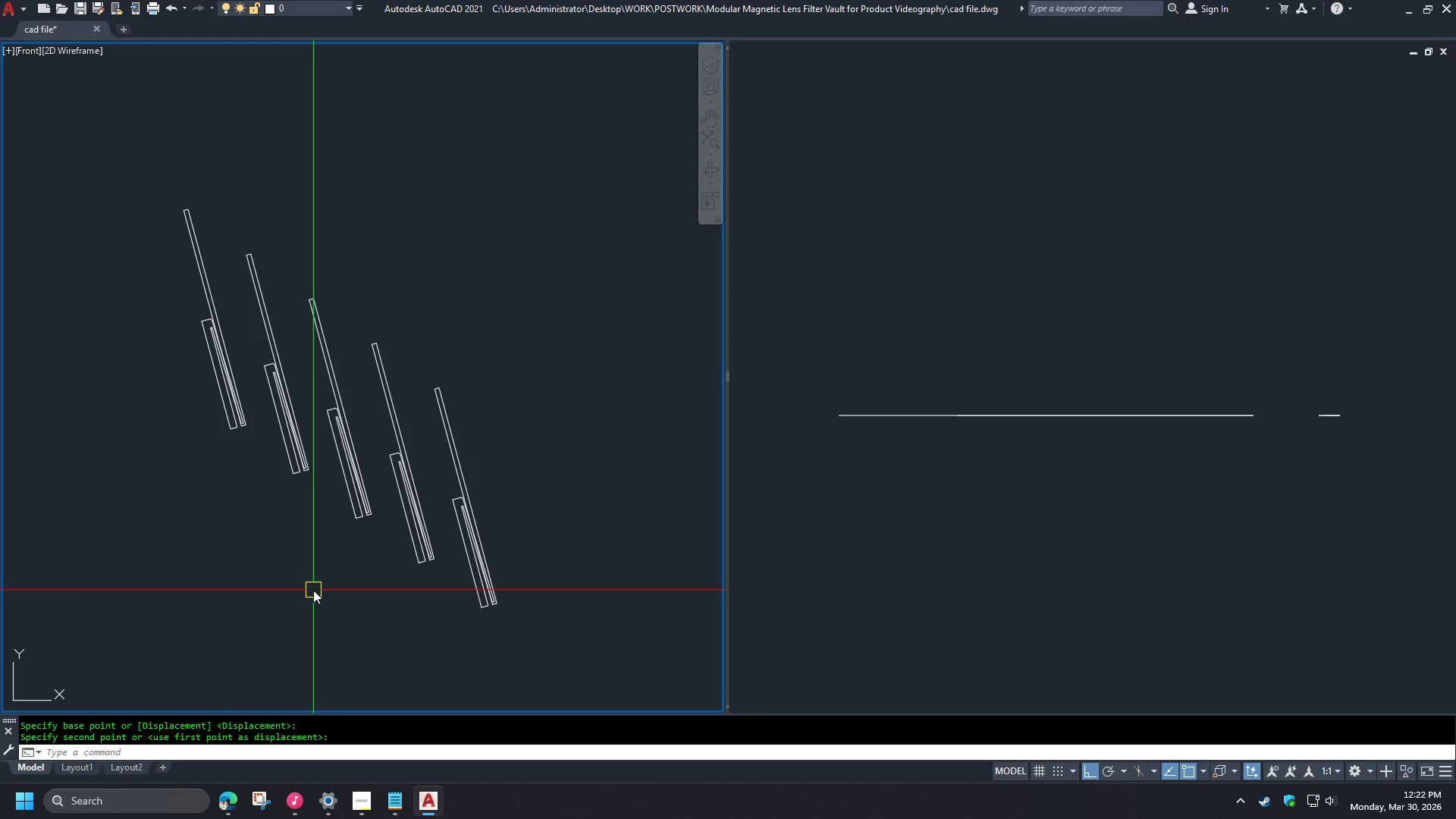 
type(rec )
 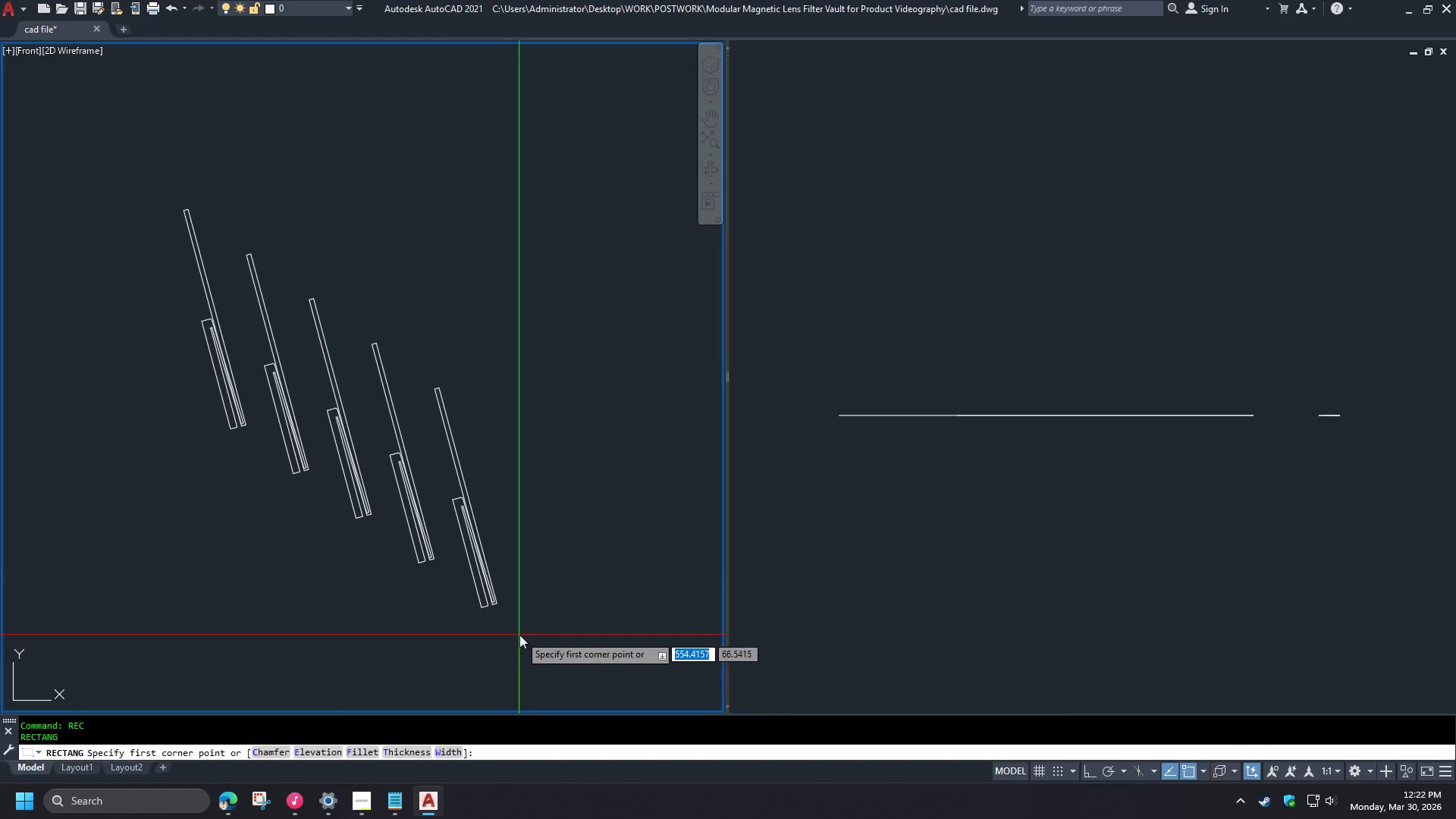 
scroll: coordinate [522, 629], scroll_direction: up, amount: 1.0
 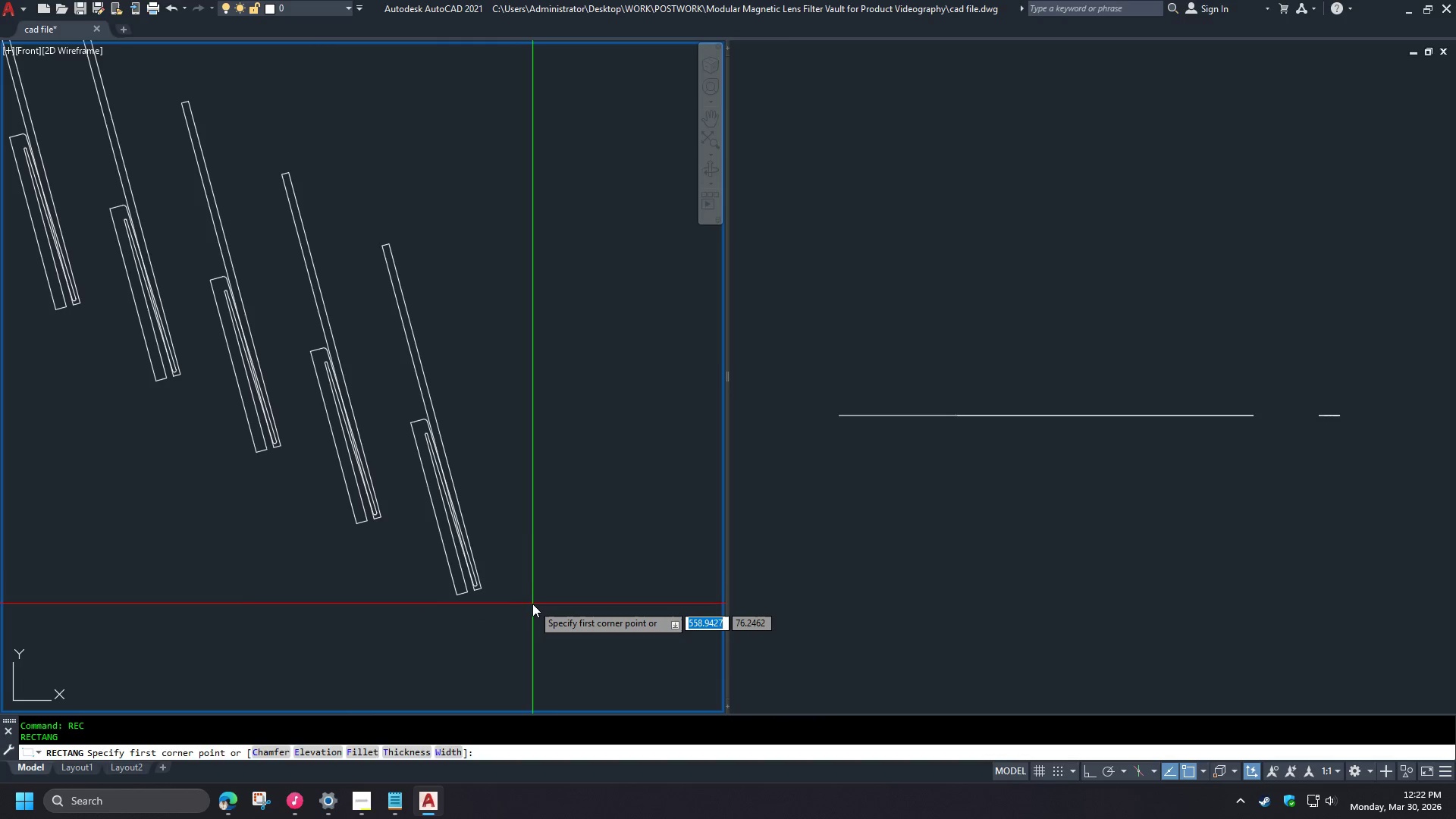 
scroll: coordinate [533, 604], scroll_direction: down, amount: 1.0
 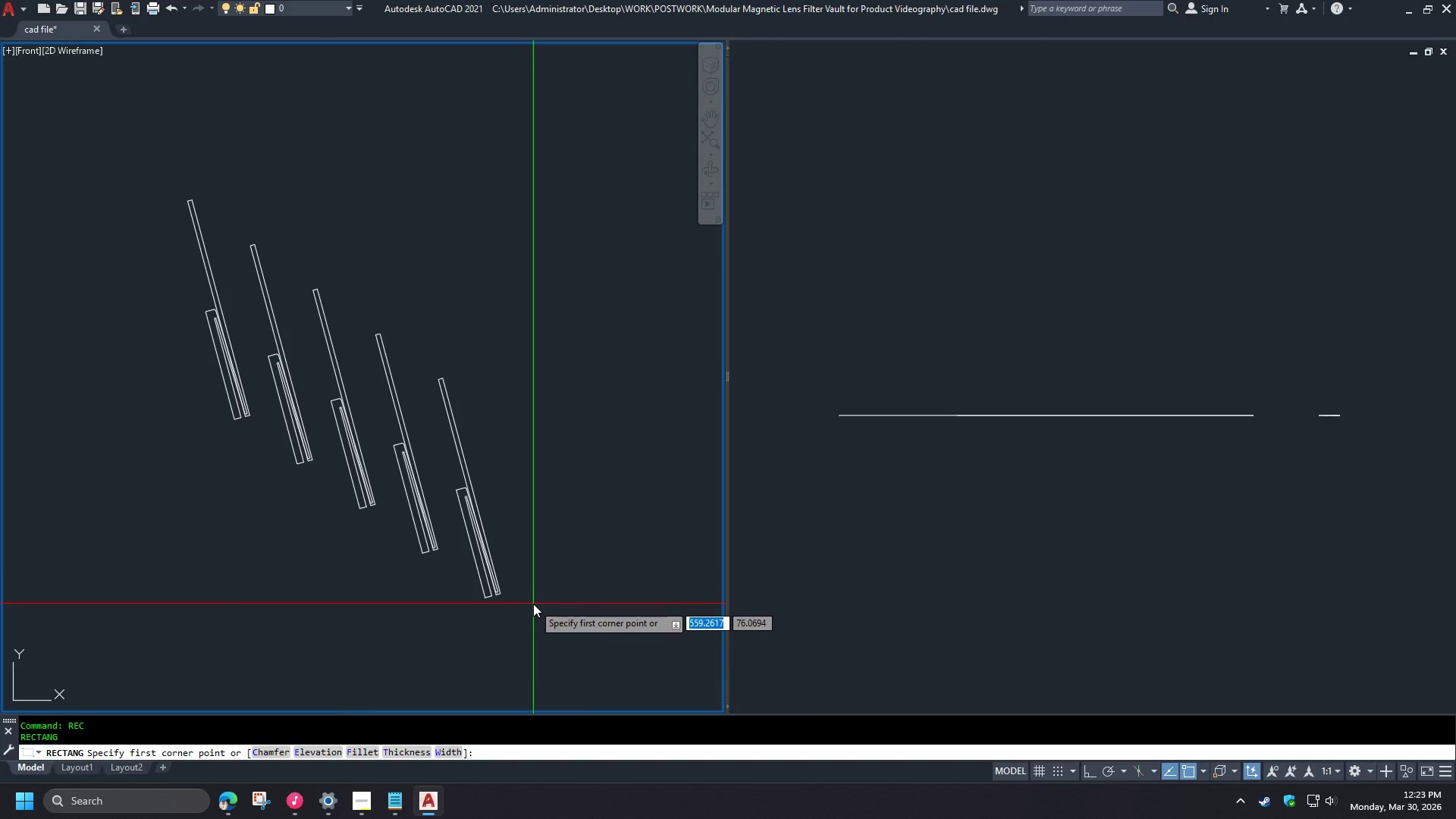 
wait(6.48)
 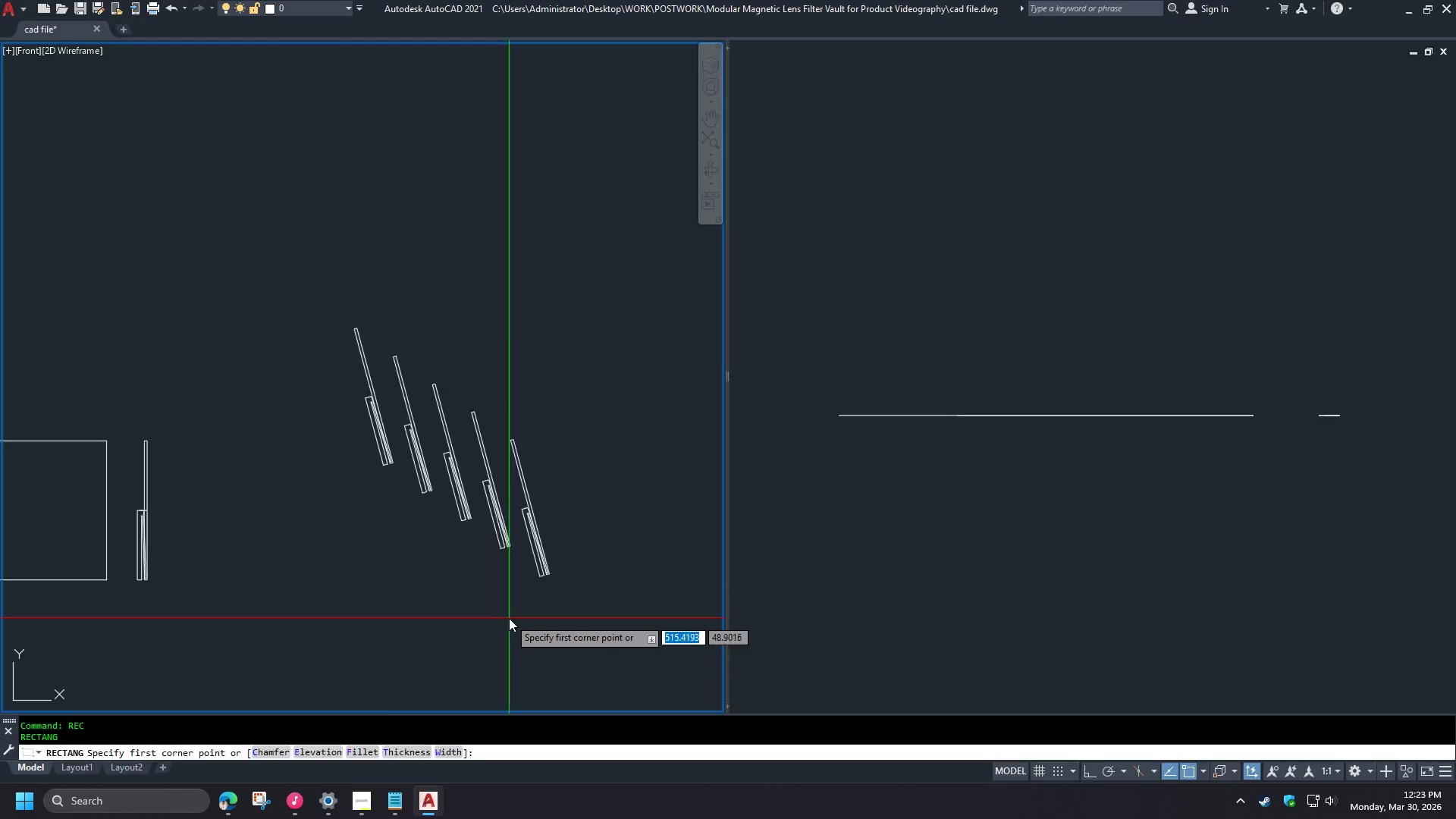 
key(Escape)
 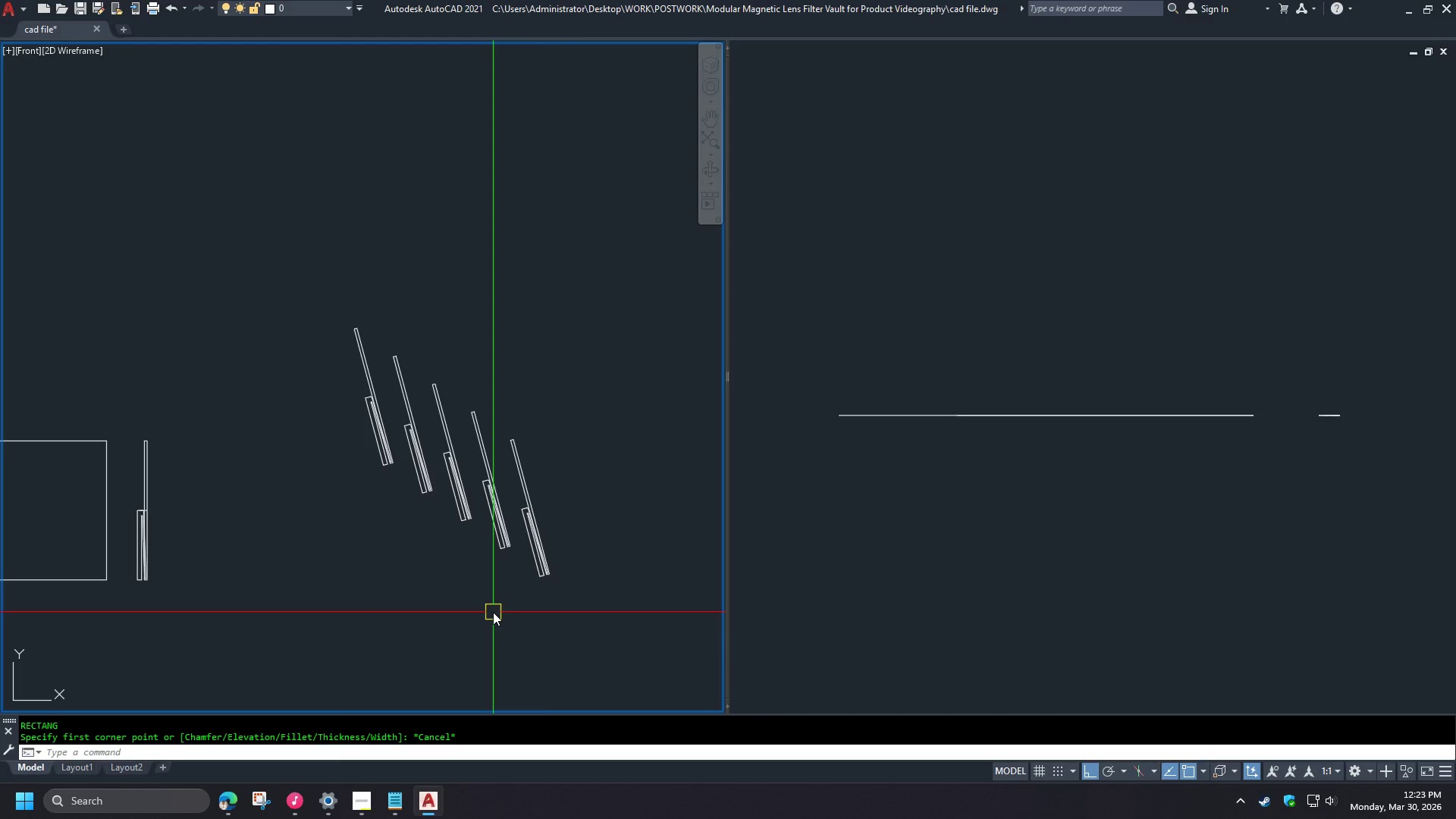 
scroll: coordinate [510, 619], scroll_direction: down, amount: 1.0
 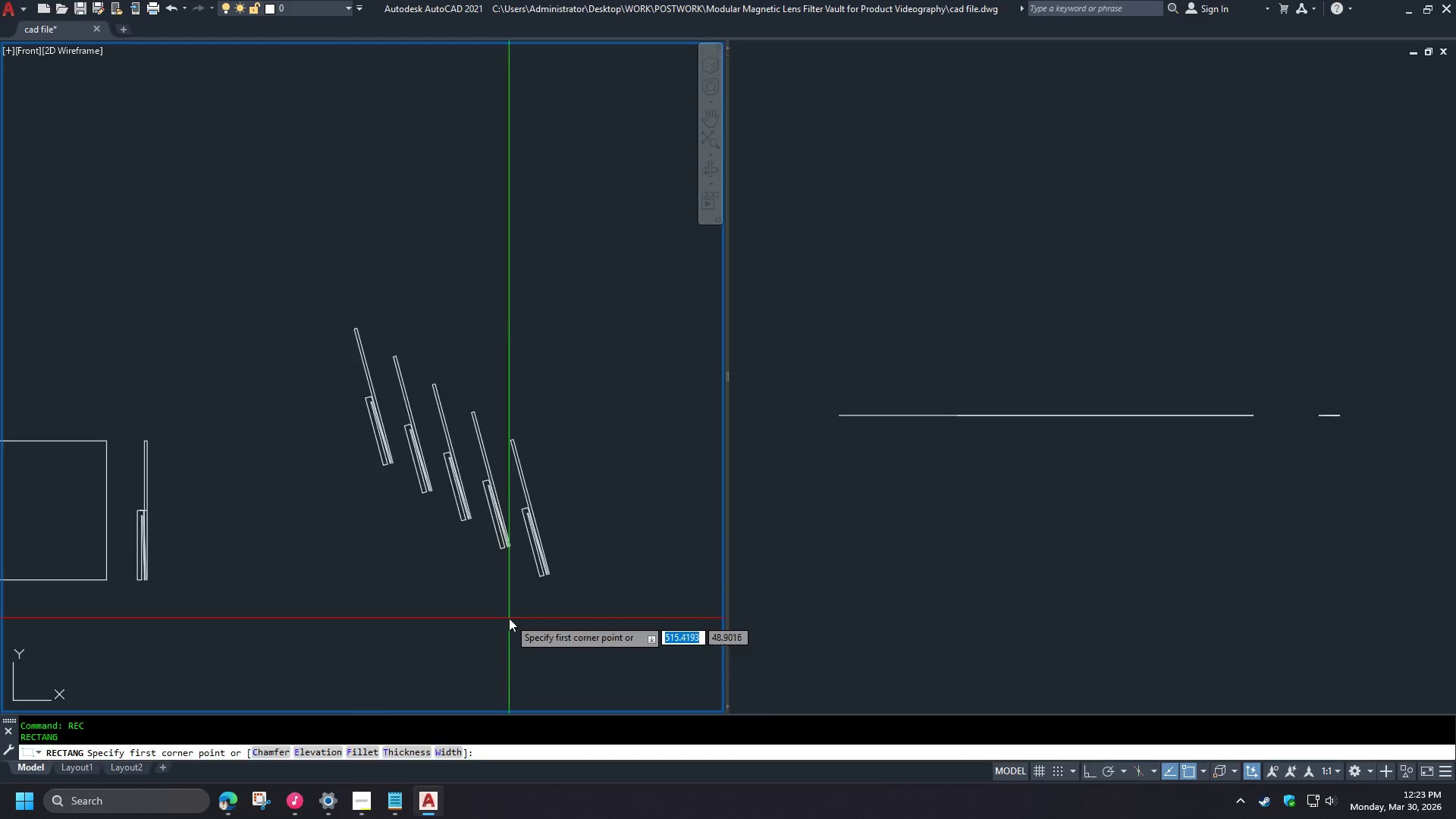 
type(dli )
 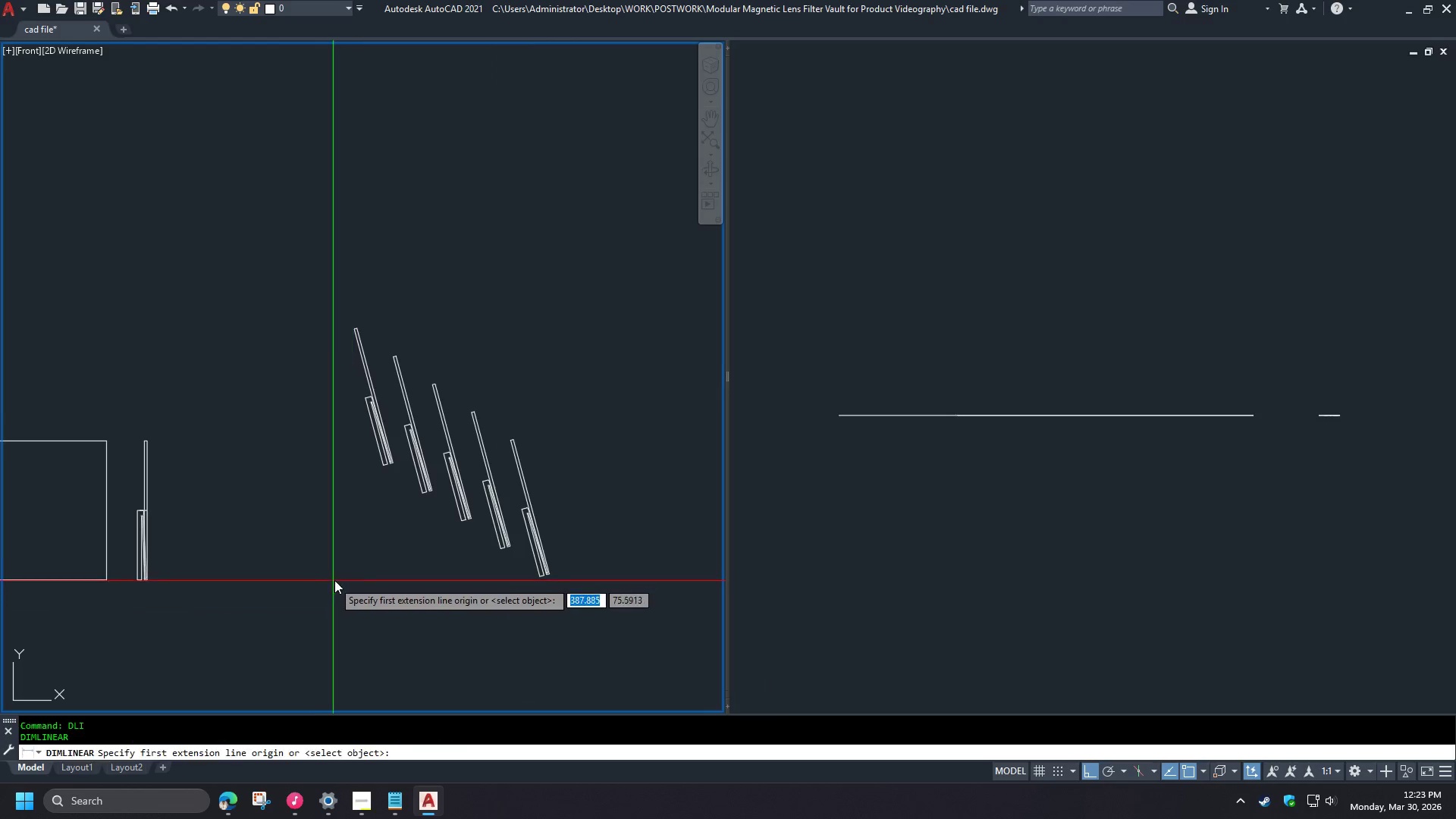 
left_click_drag(start_coordinate=[334, 580], to_coordinate=[356, 581])
 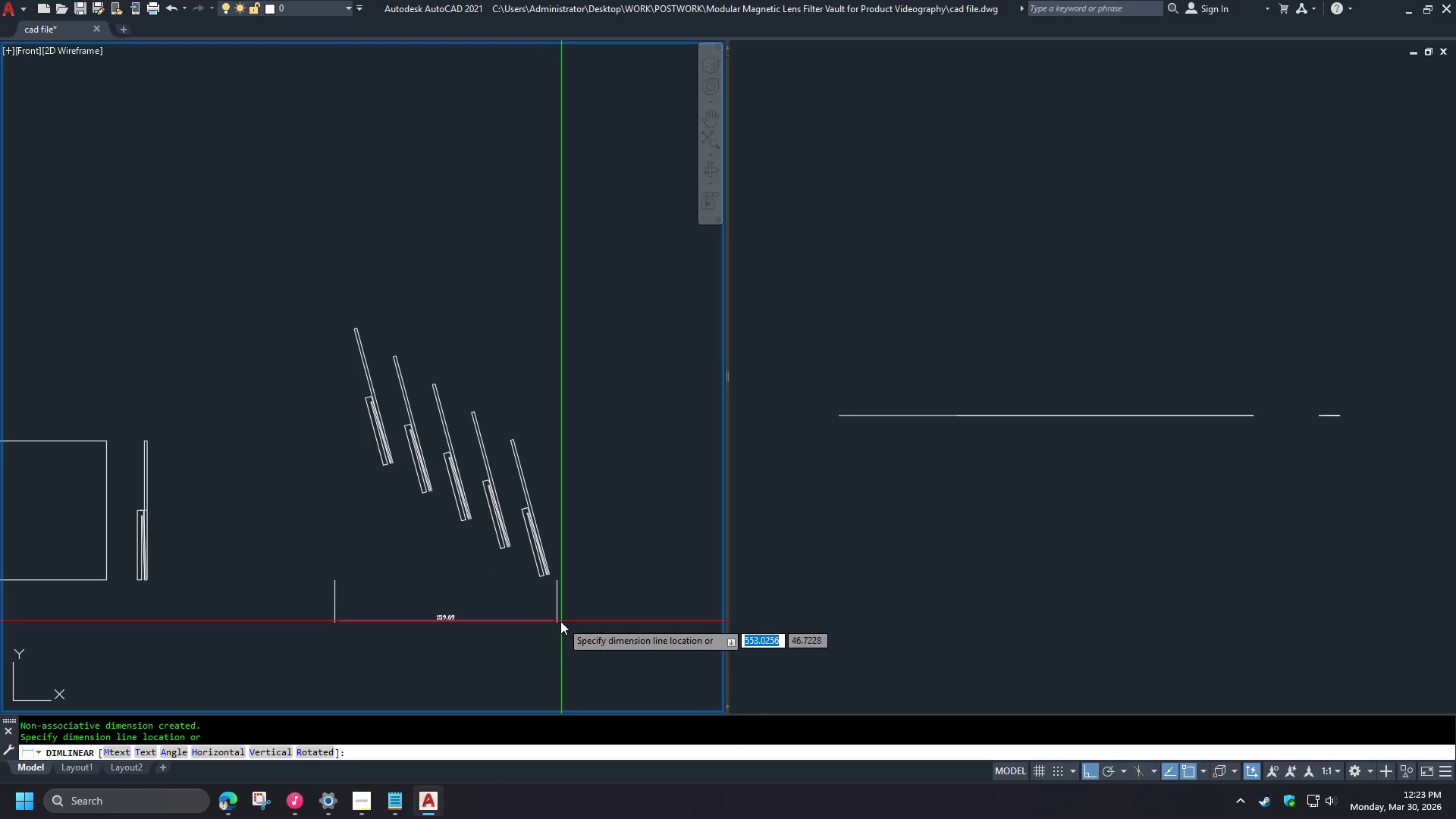 
scroll: coordinate [523, 622], scroll_direction: up, amount: 1.0
 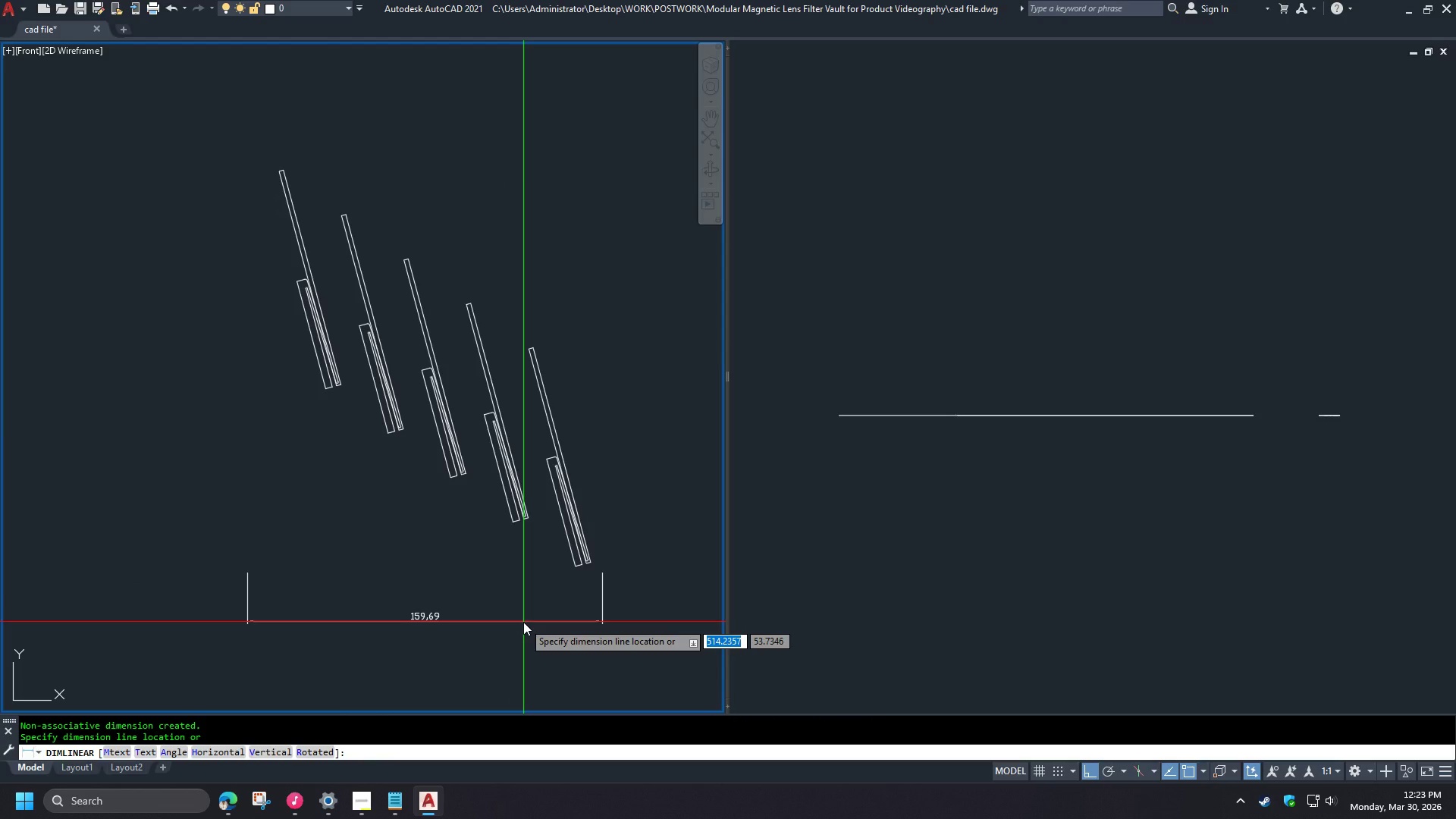 
wait(31.68)
 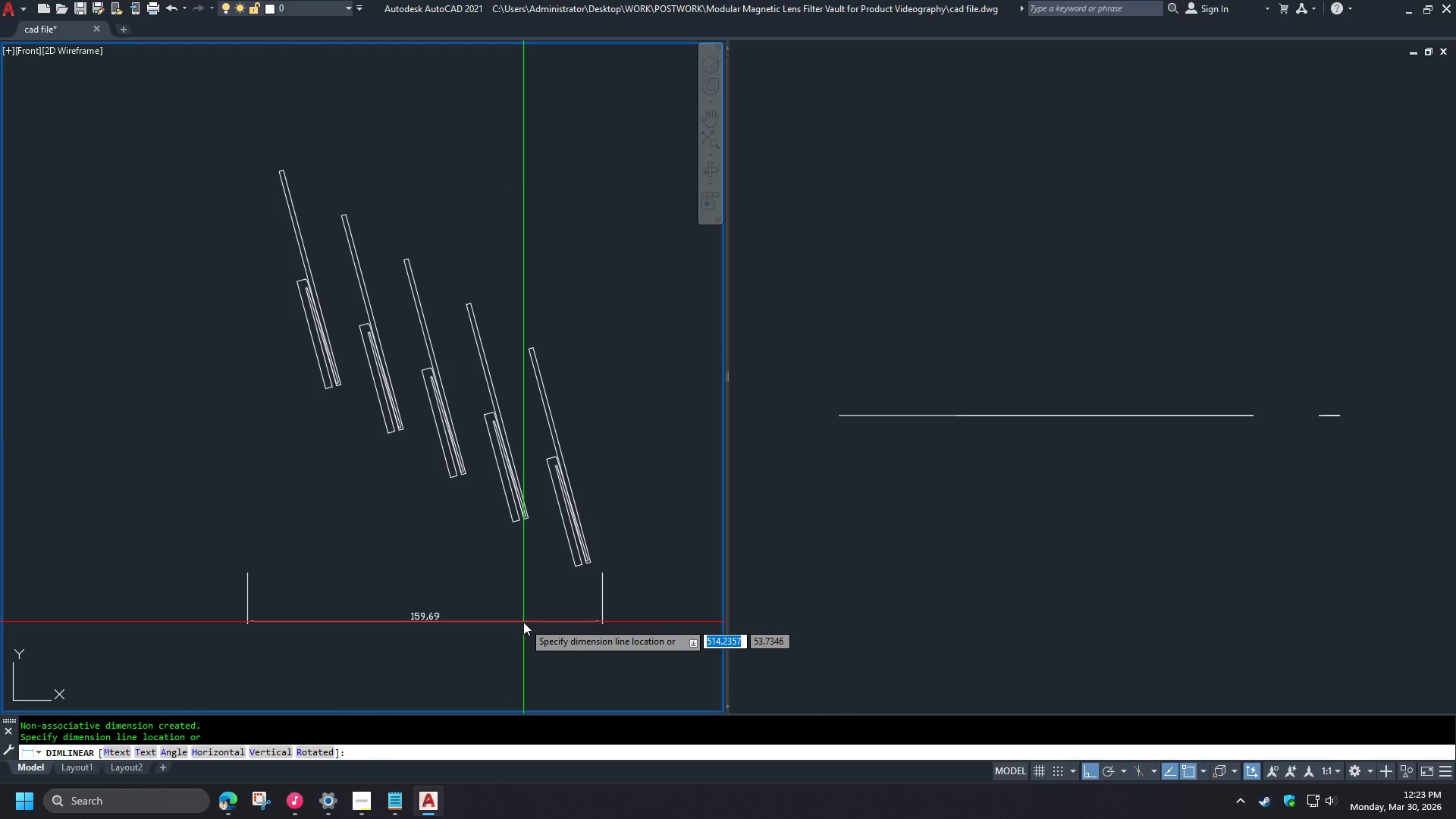 
key(Escape)
 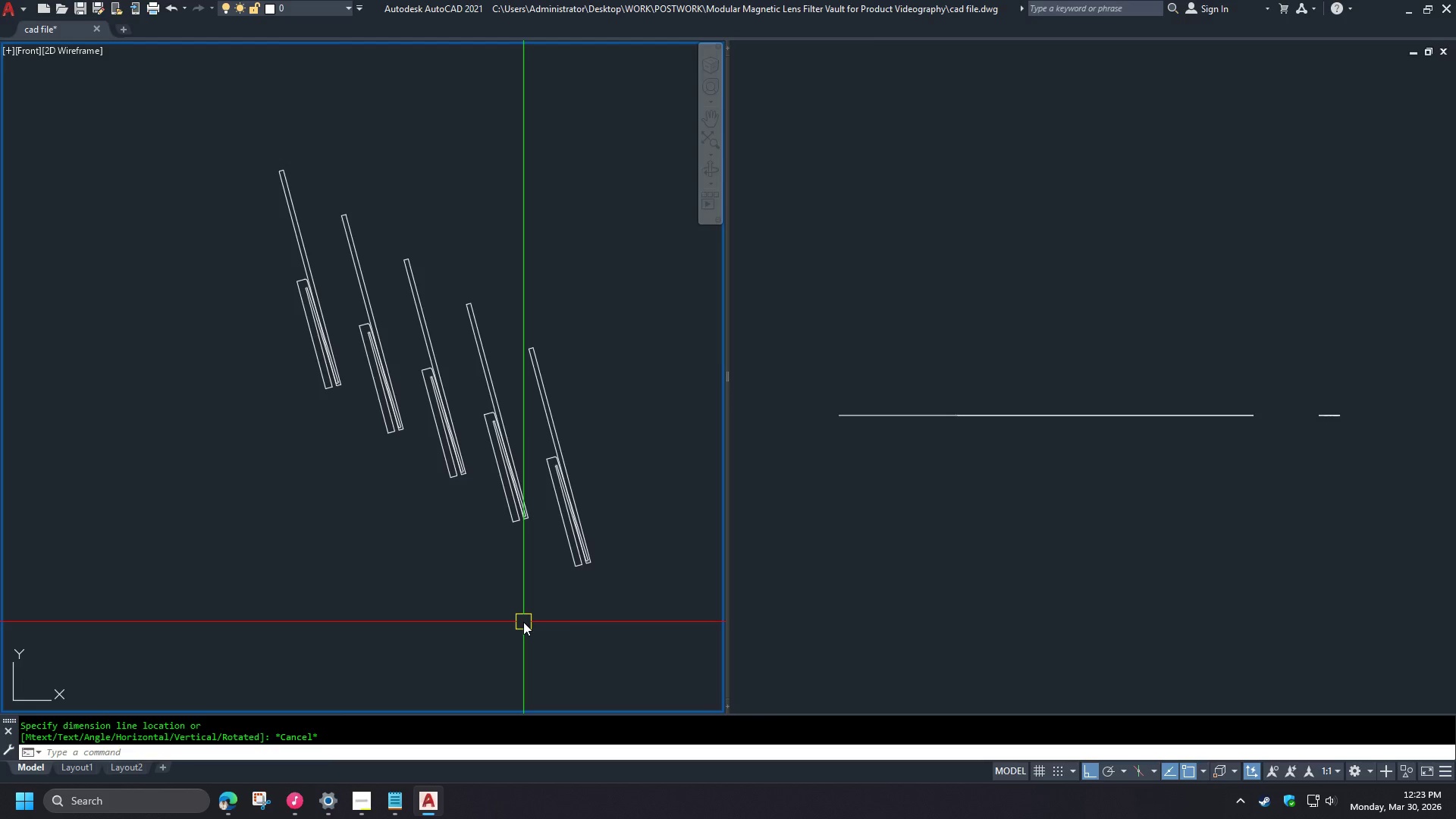 
key(Escape)
 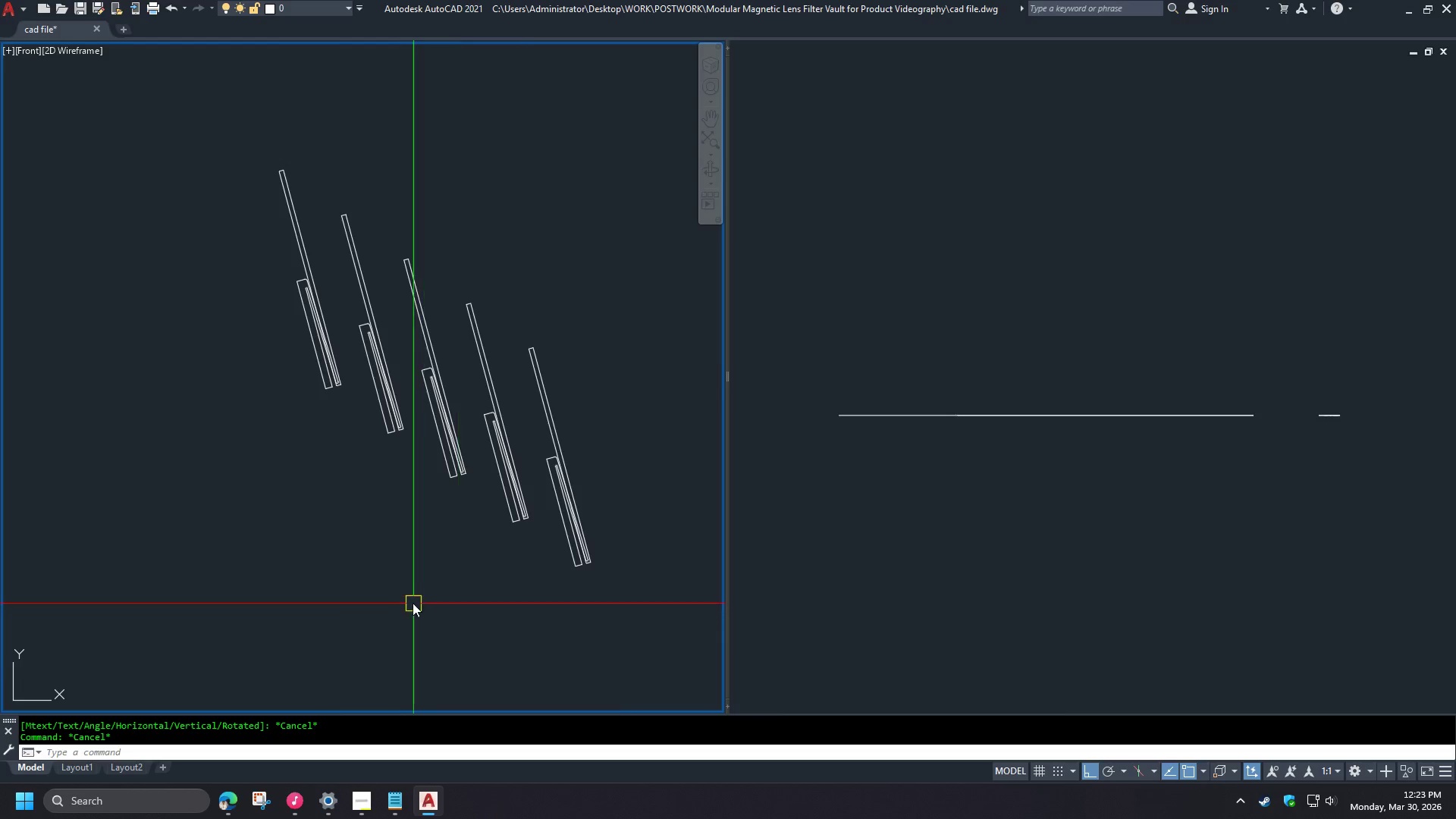 
scroll: coordinate [407, 596], scroll_direction: down, amount: 2.0
 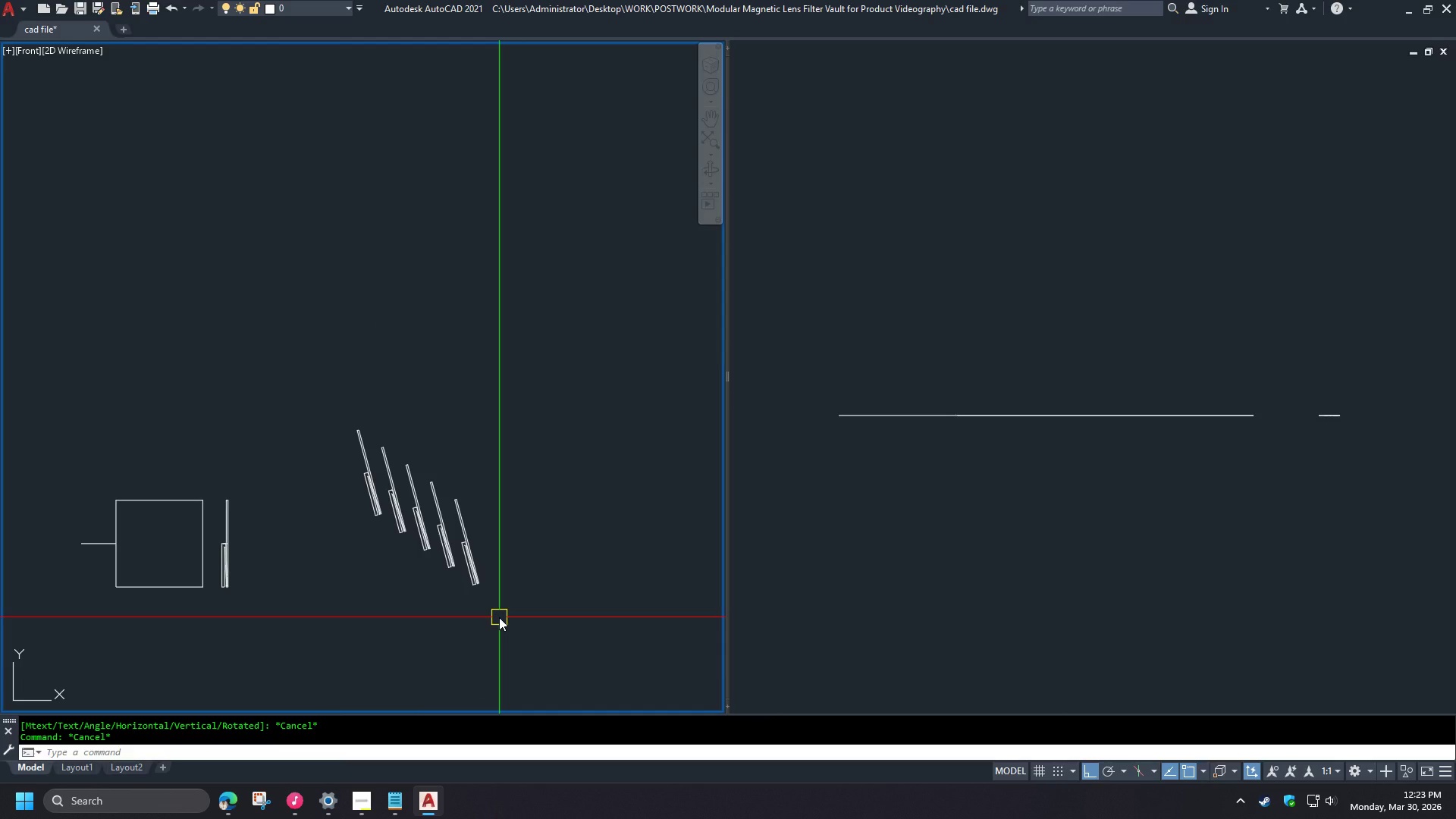 
scroll: coordinate [308, 340], scroll_direction: up, amount: 6.0
 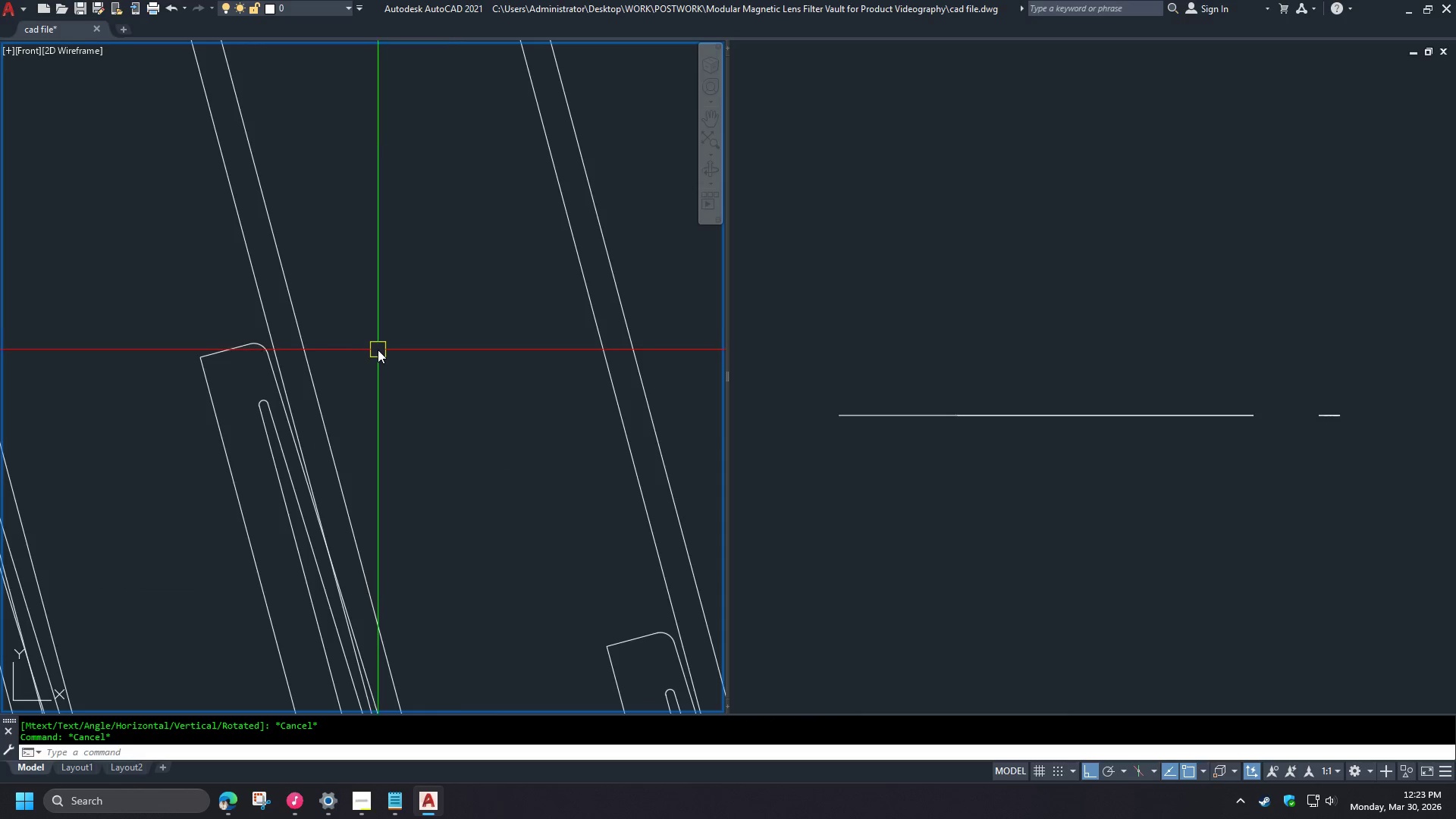 
scroll: coordinate [403, 345], scroll_direction: down, amount: 2.0
 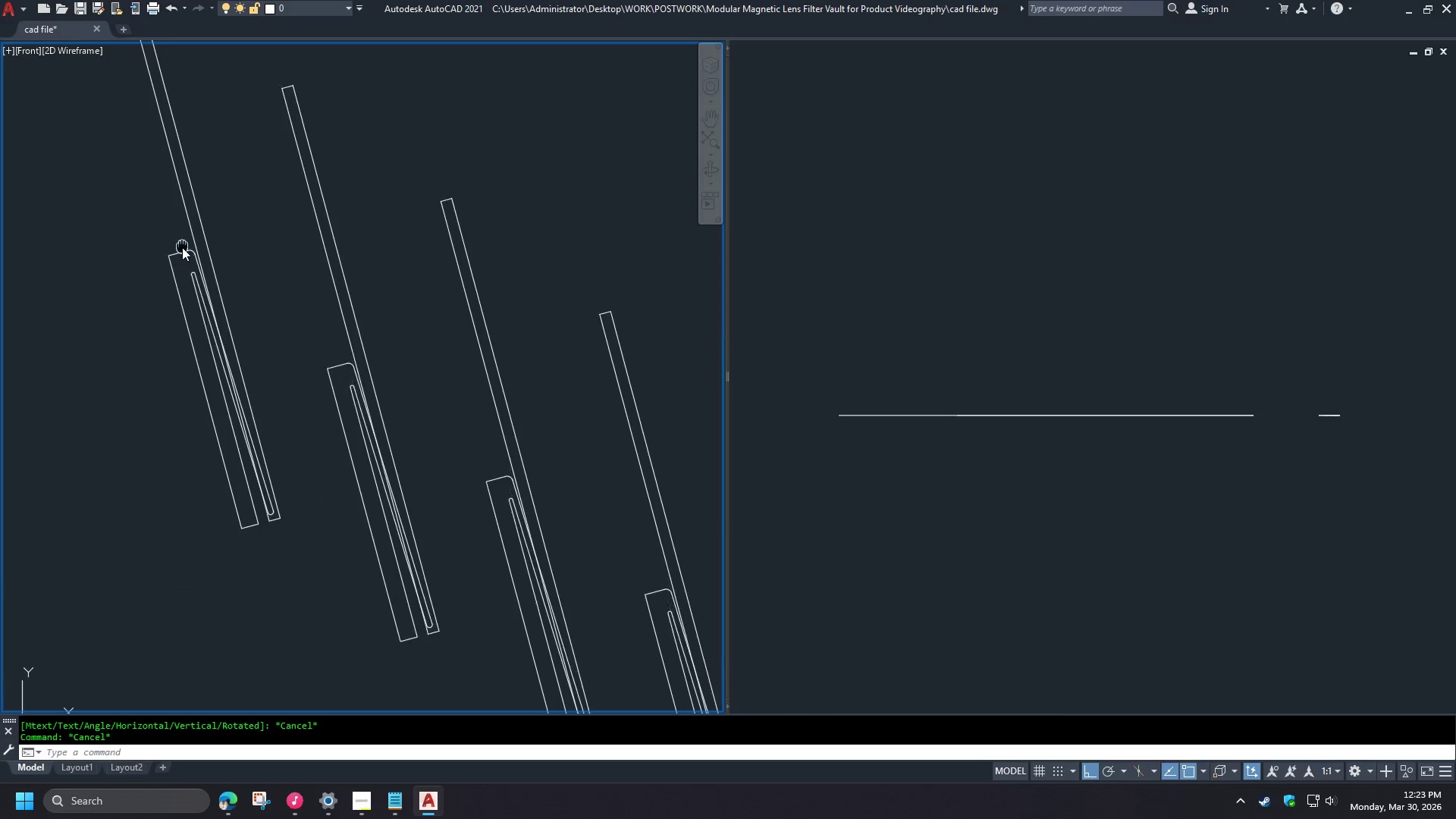 
scroll: coordinate [253, 275], scroll_direction: up, amount: 1.0
 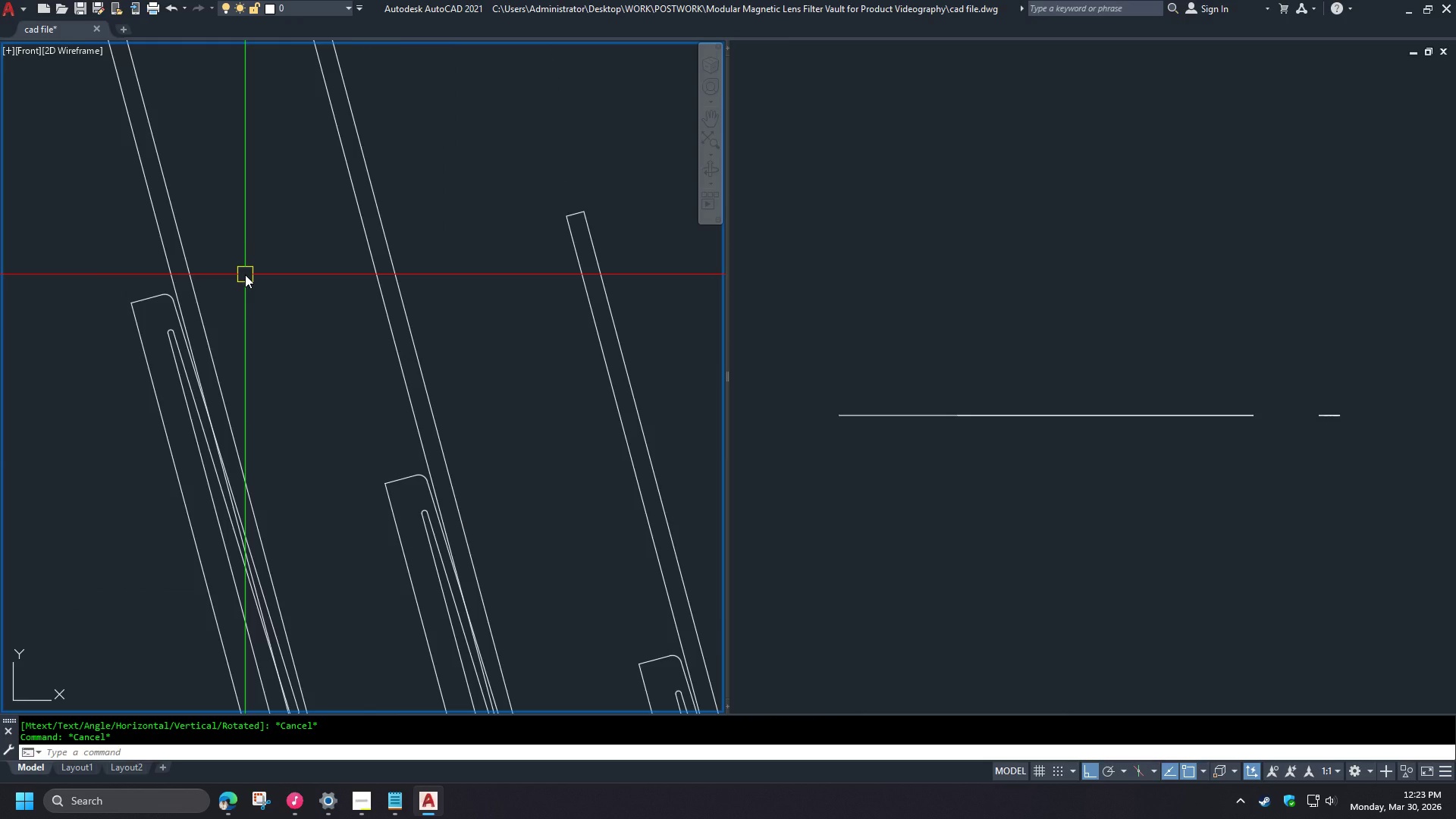 
key(L)
 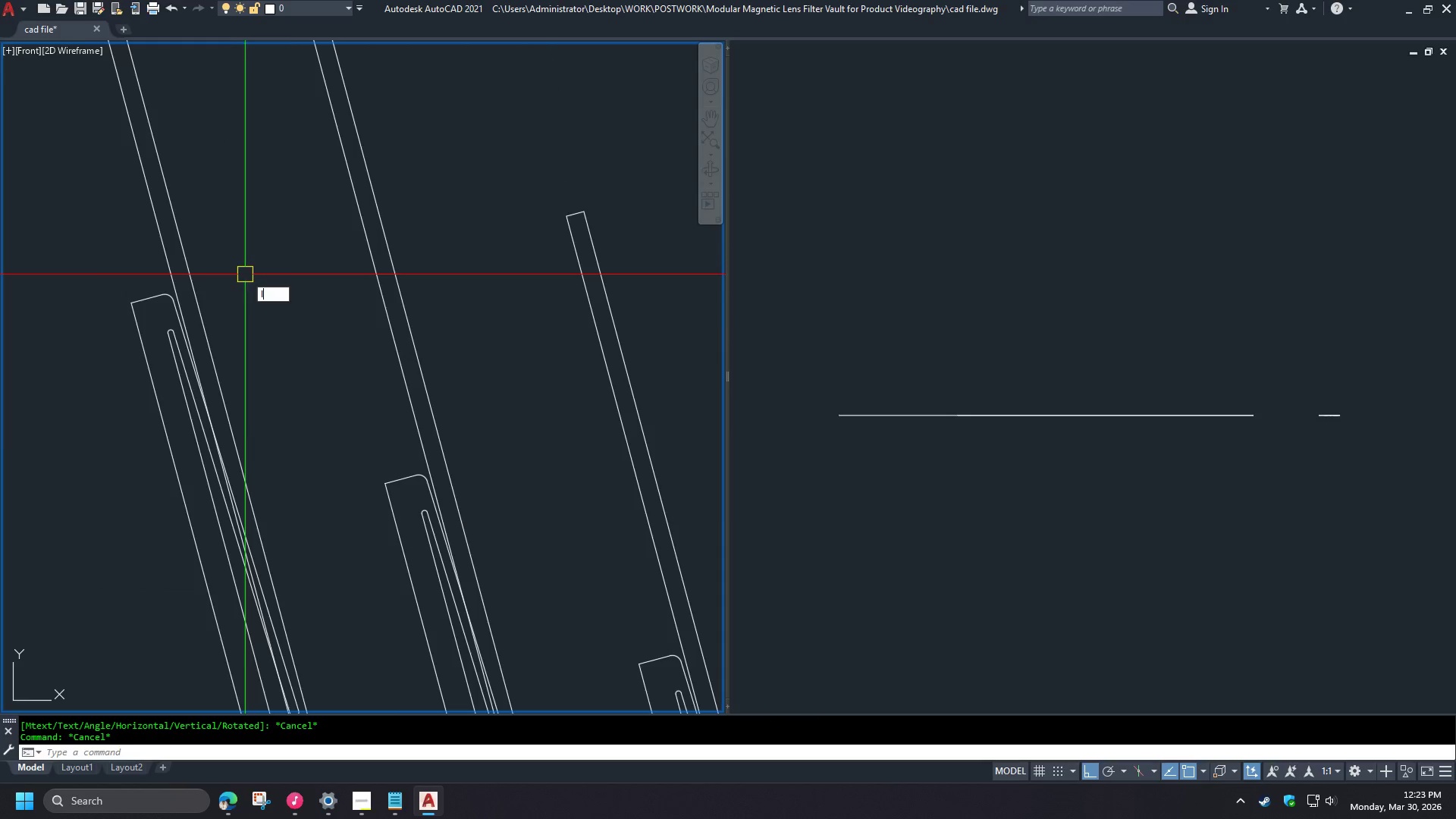 
key(Space)
 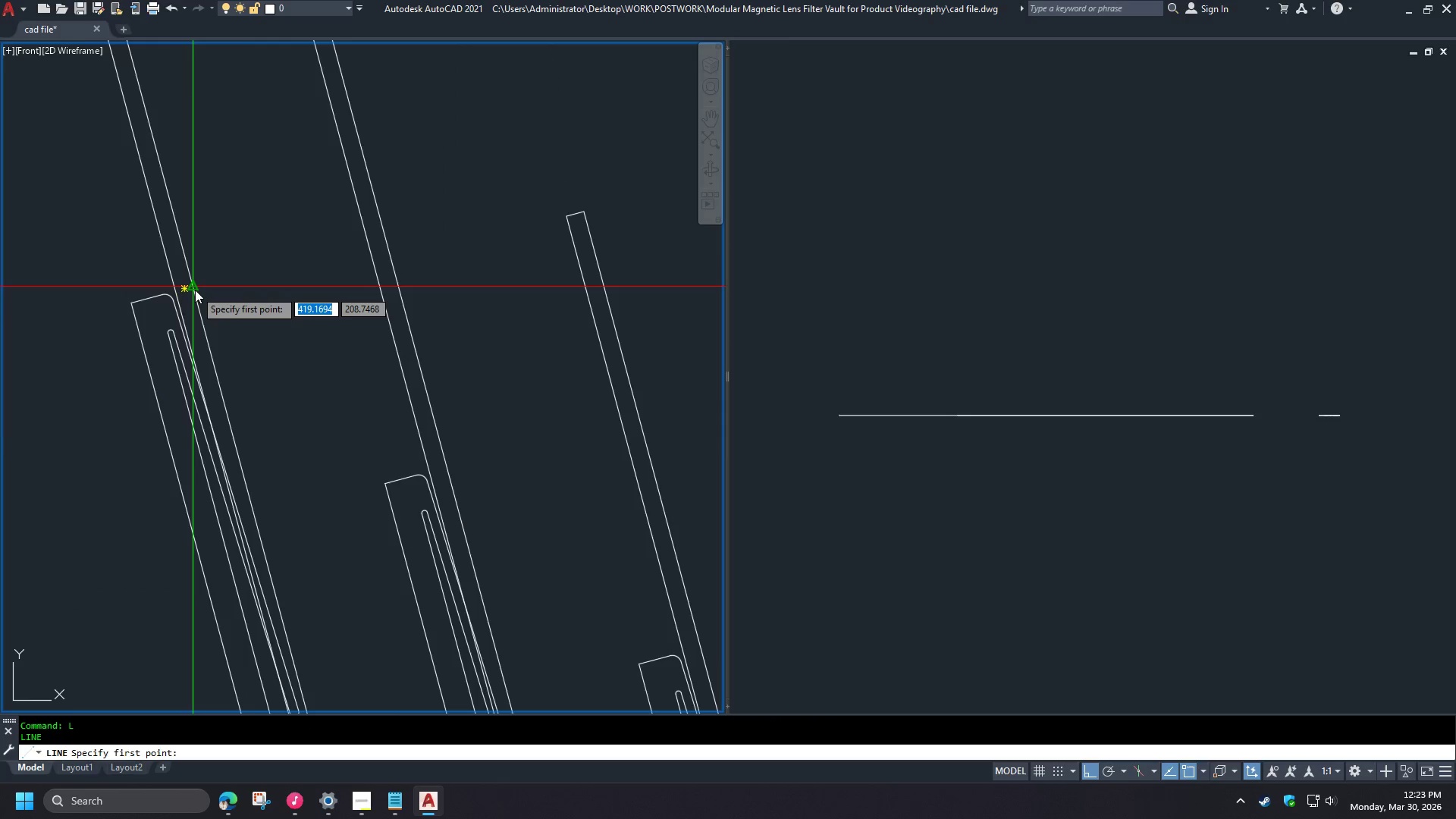 
left_click([195, 289])
 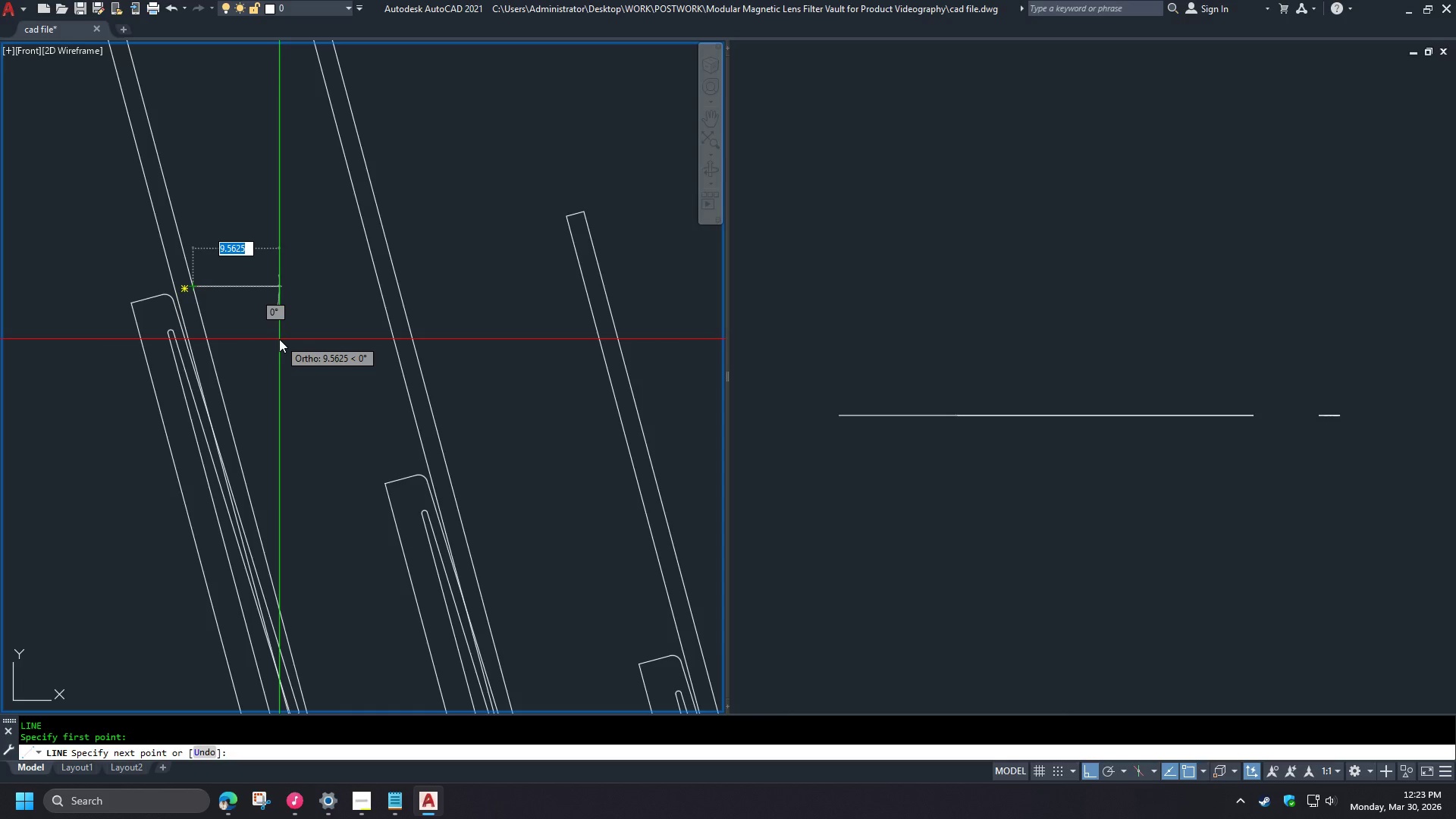 
scroll: coordinate [278, 331], scroll_direction: down, amount: 2.0
 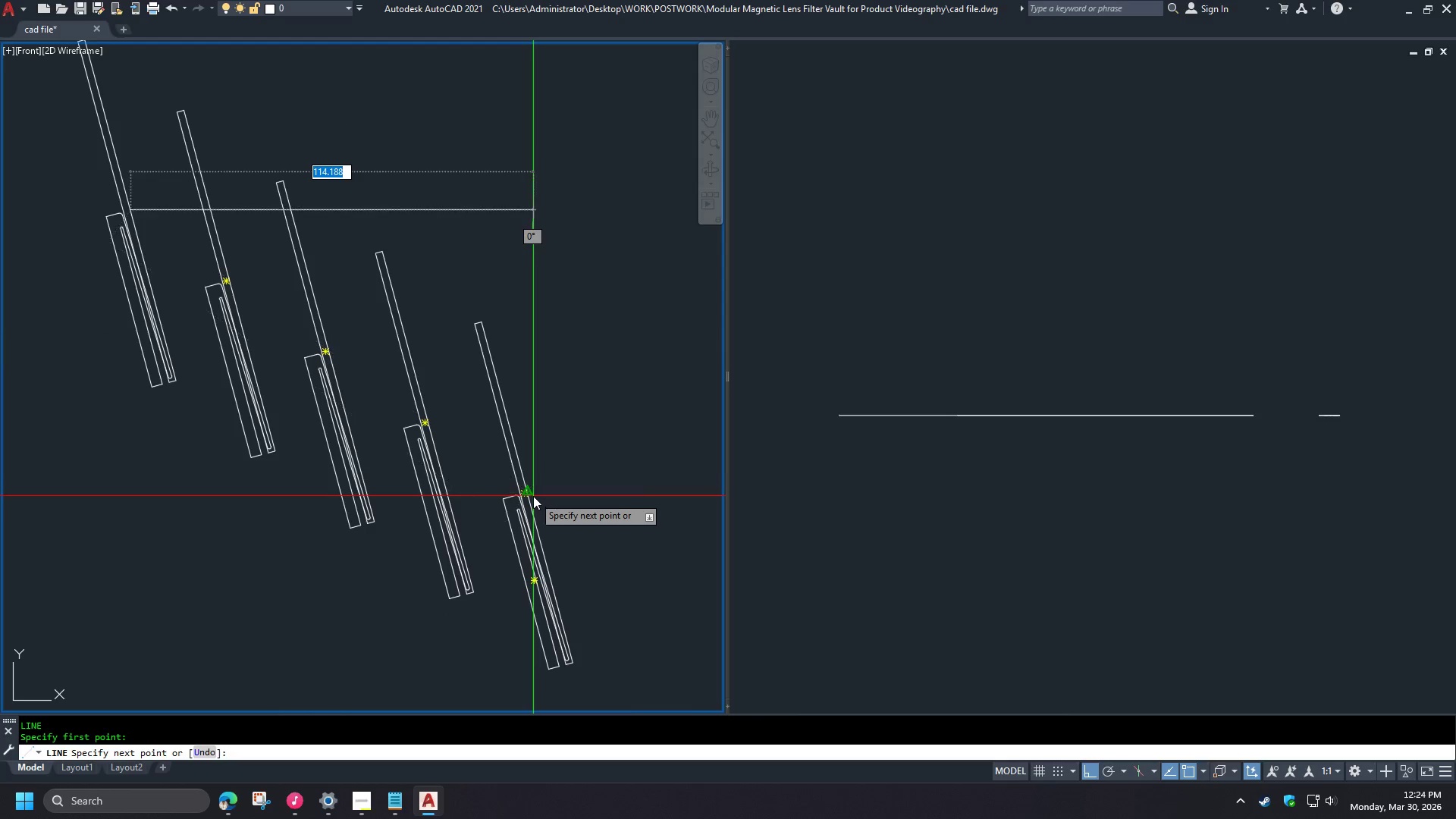 
key(Space)
 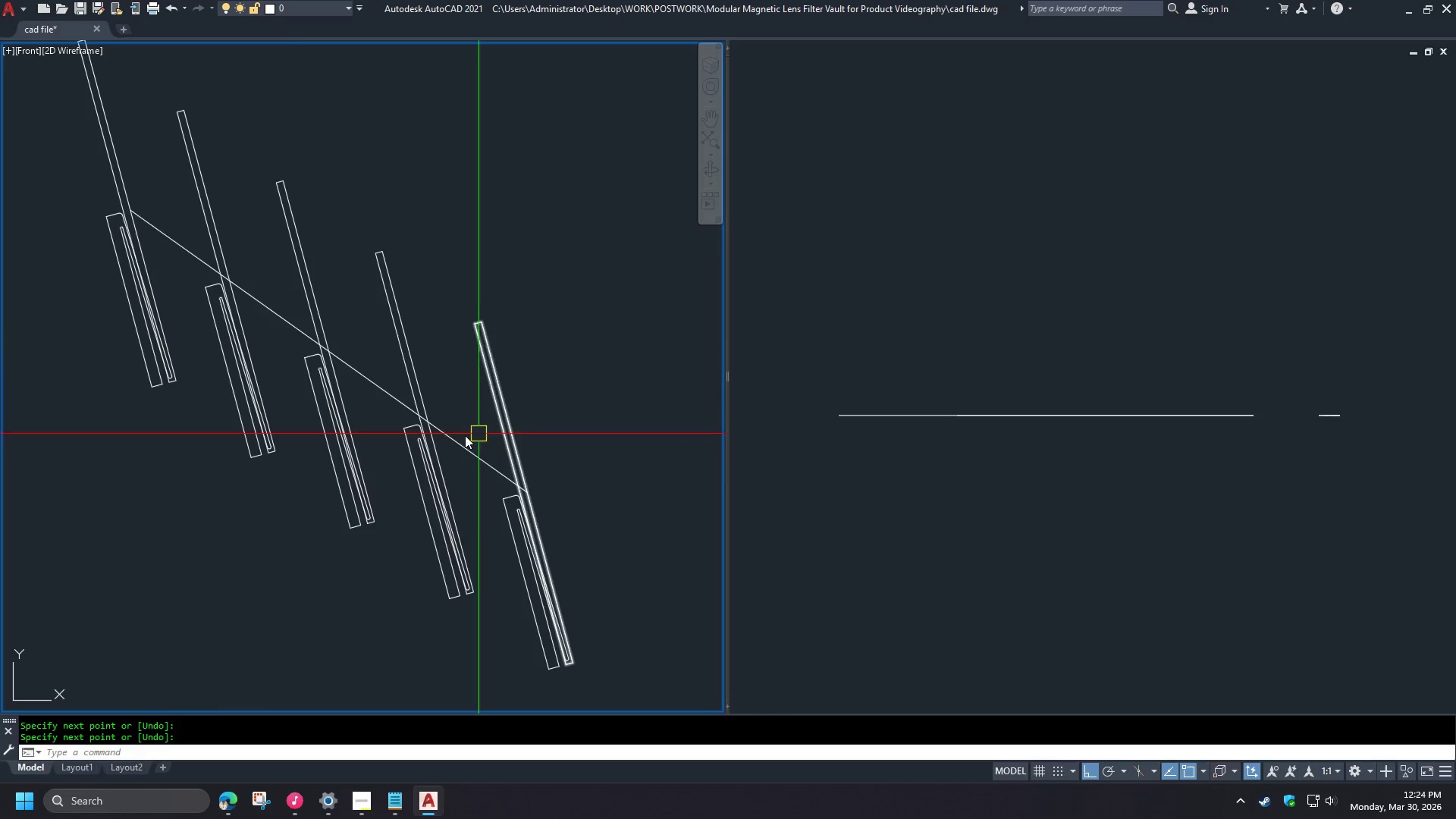 
scroll: coordinate [431, 398], scroll_direction: up, amount: 3.0
 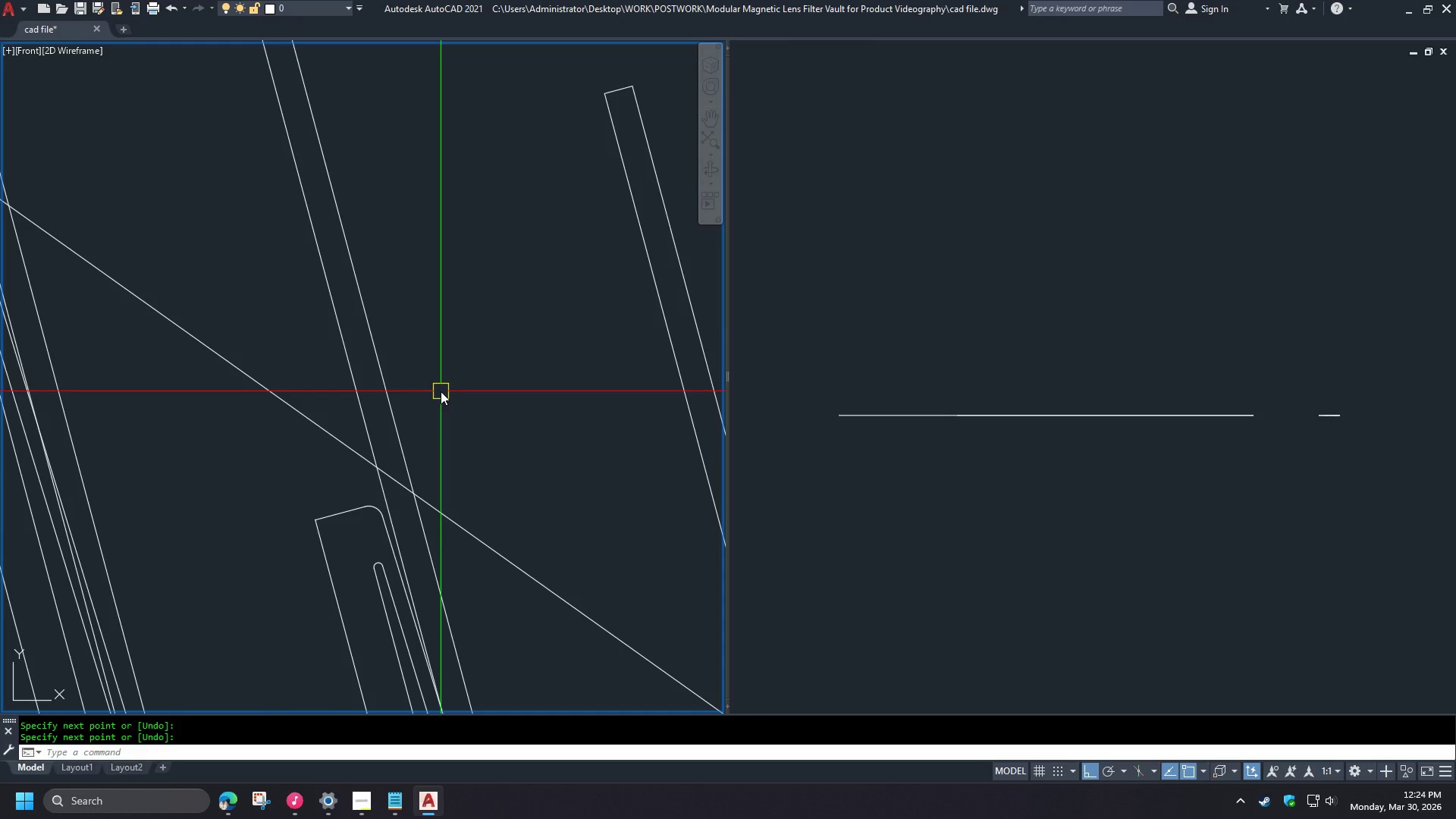 
scroll: coordinate [464, 395], scroll_direction: down, amount: 3.0
 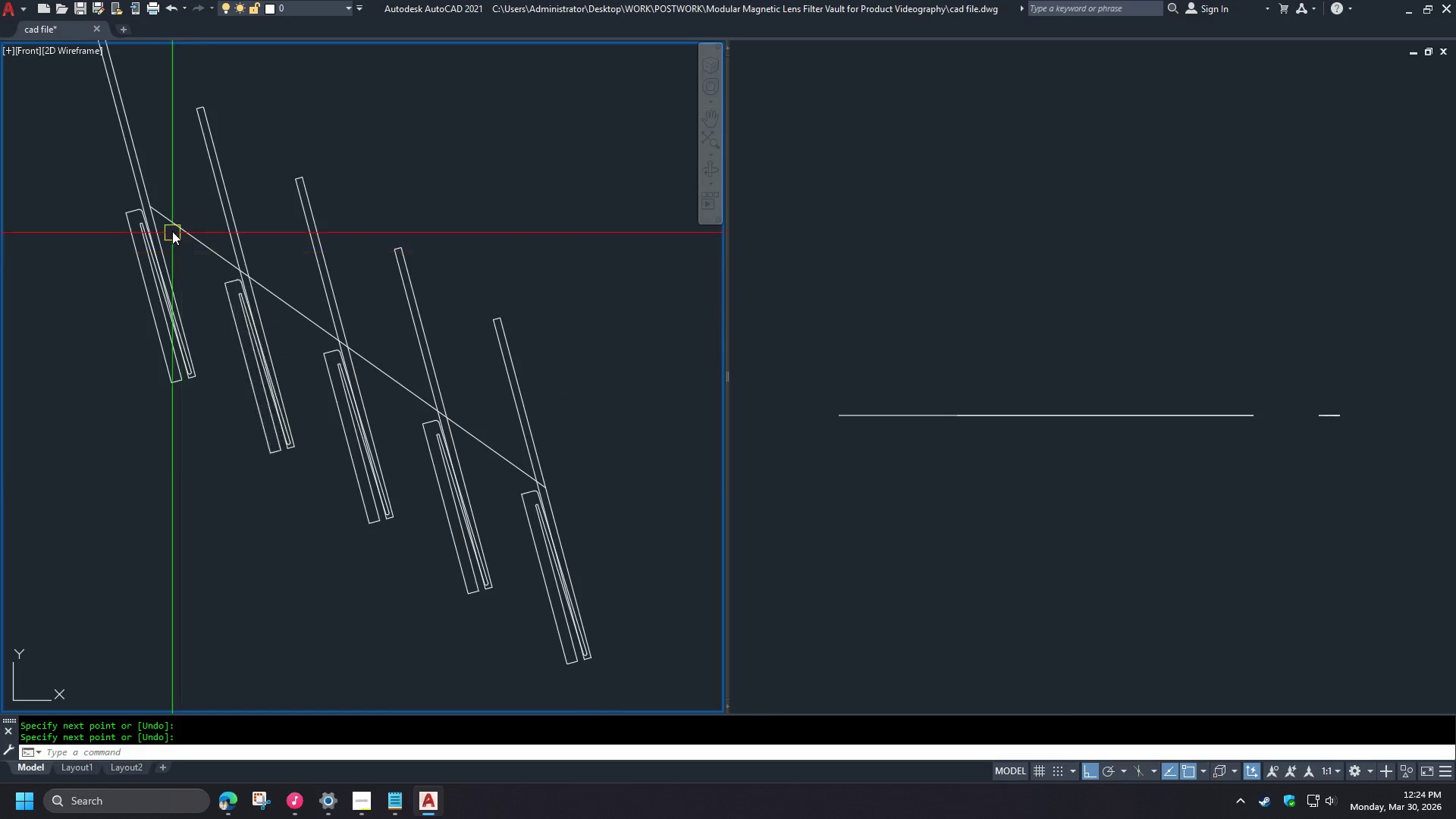 
scroll: coordinate [215, 293], scroll_direction: up, amount: 2.0
 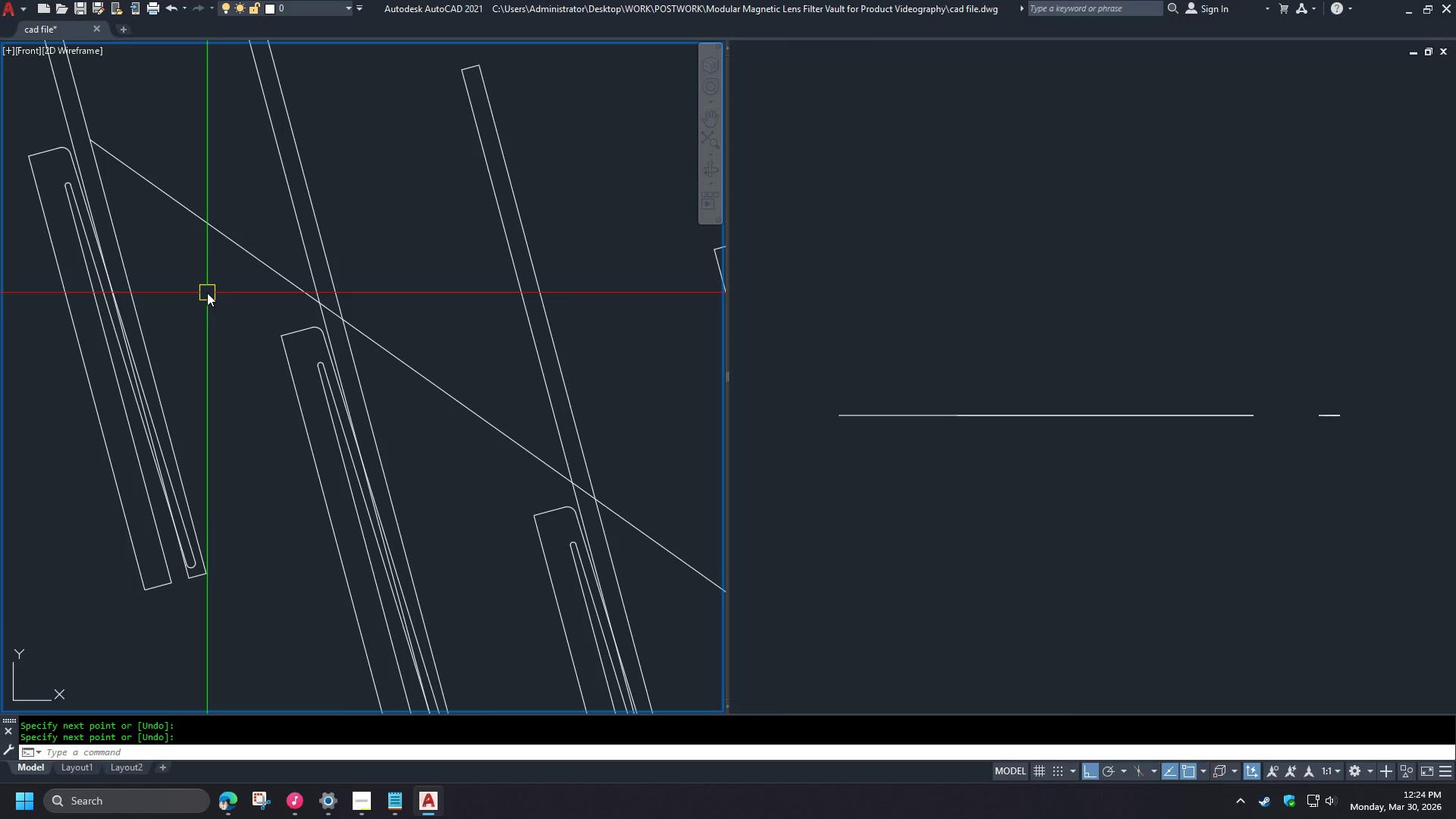 
wait(7.44)
 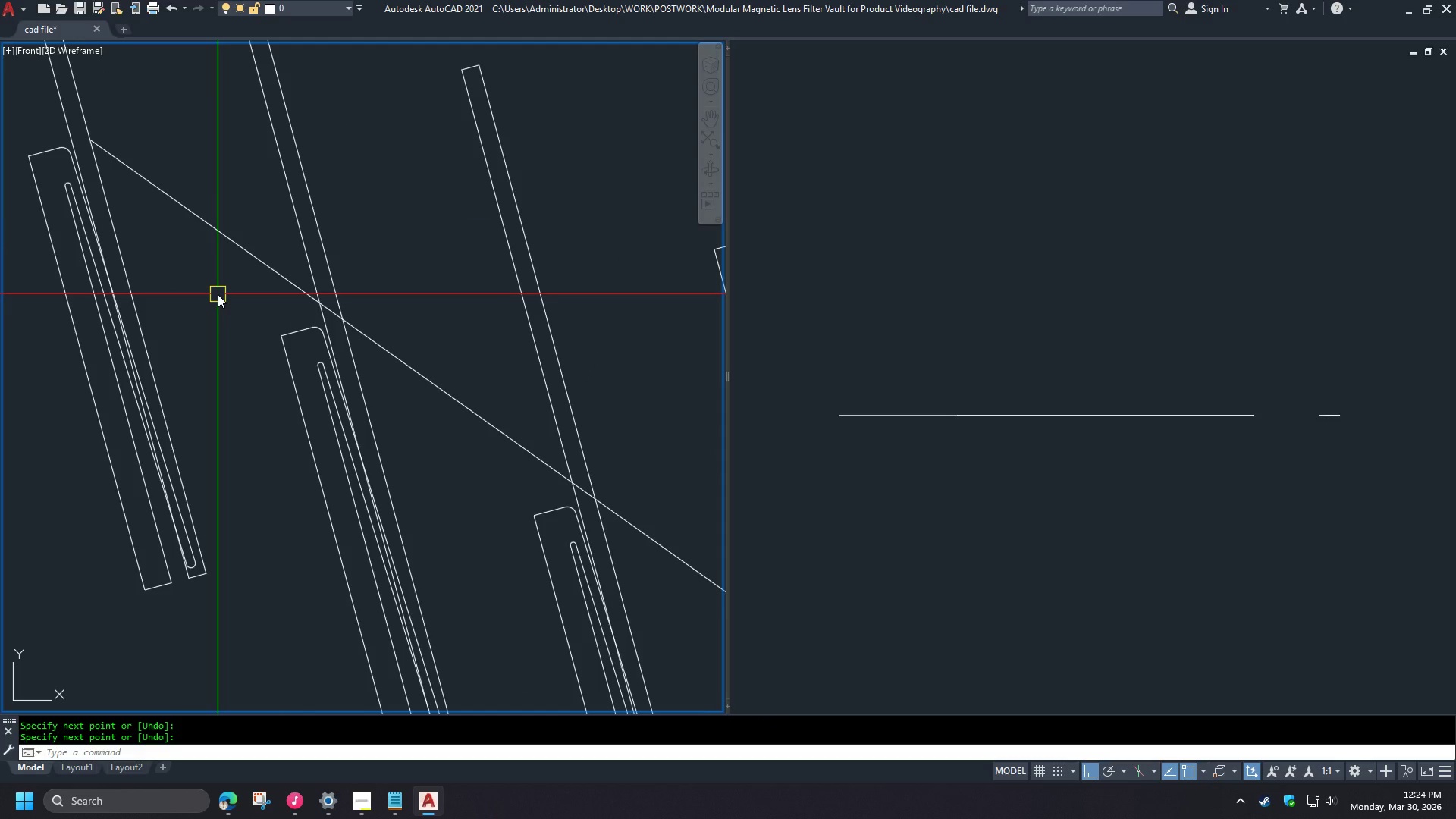 
scroll: coordinate [211, 292], scroll_direction: down, amount: 2.0
 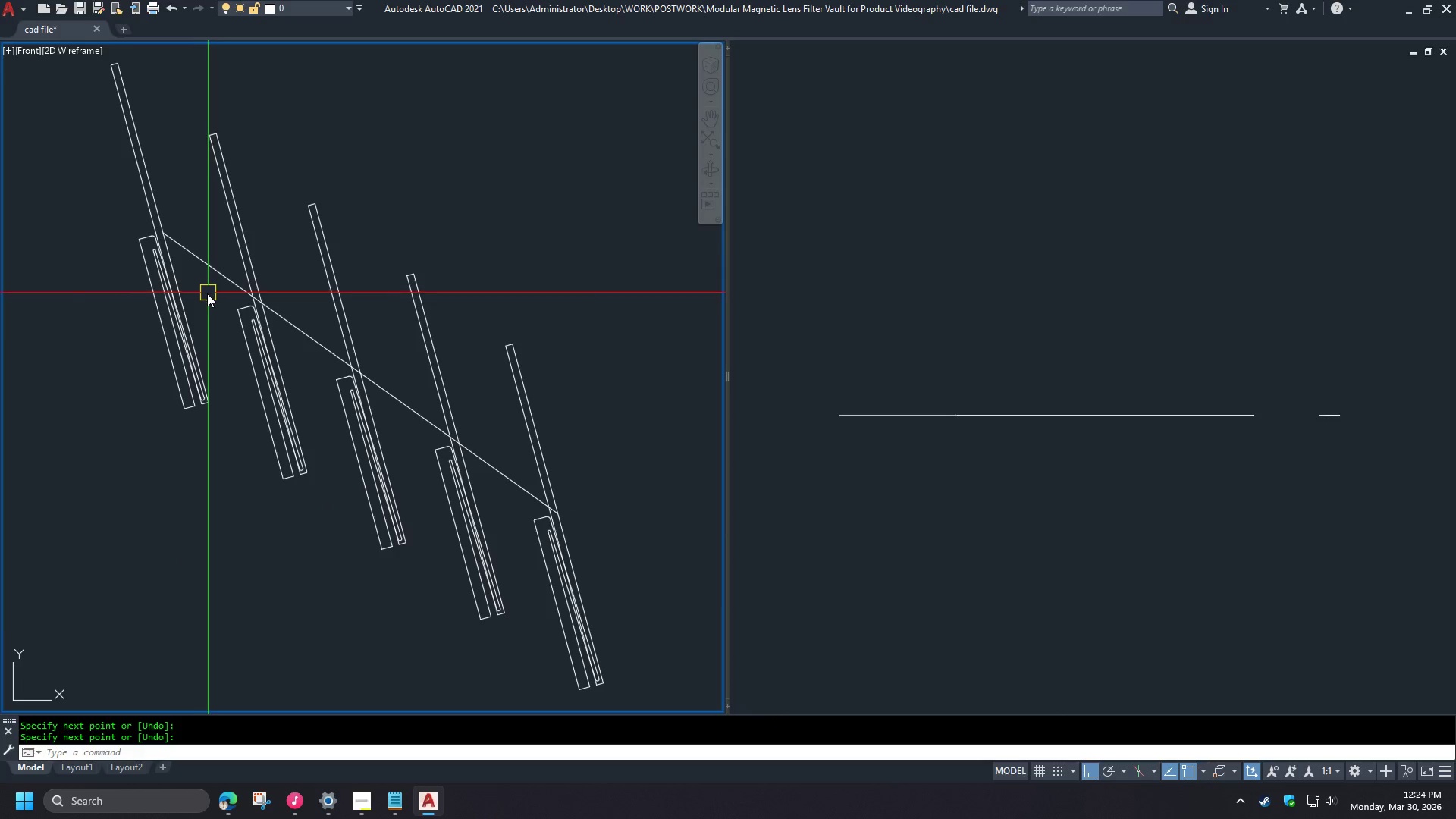 
scroll: coordinate [197, 318], scroll_direction: up, amount: 2.0
 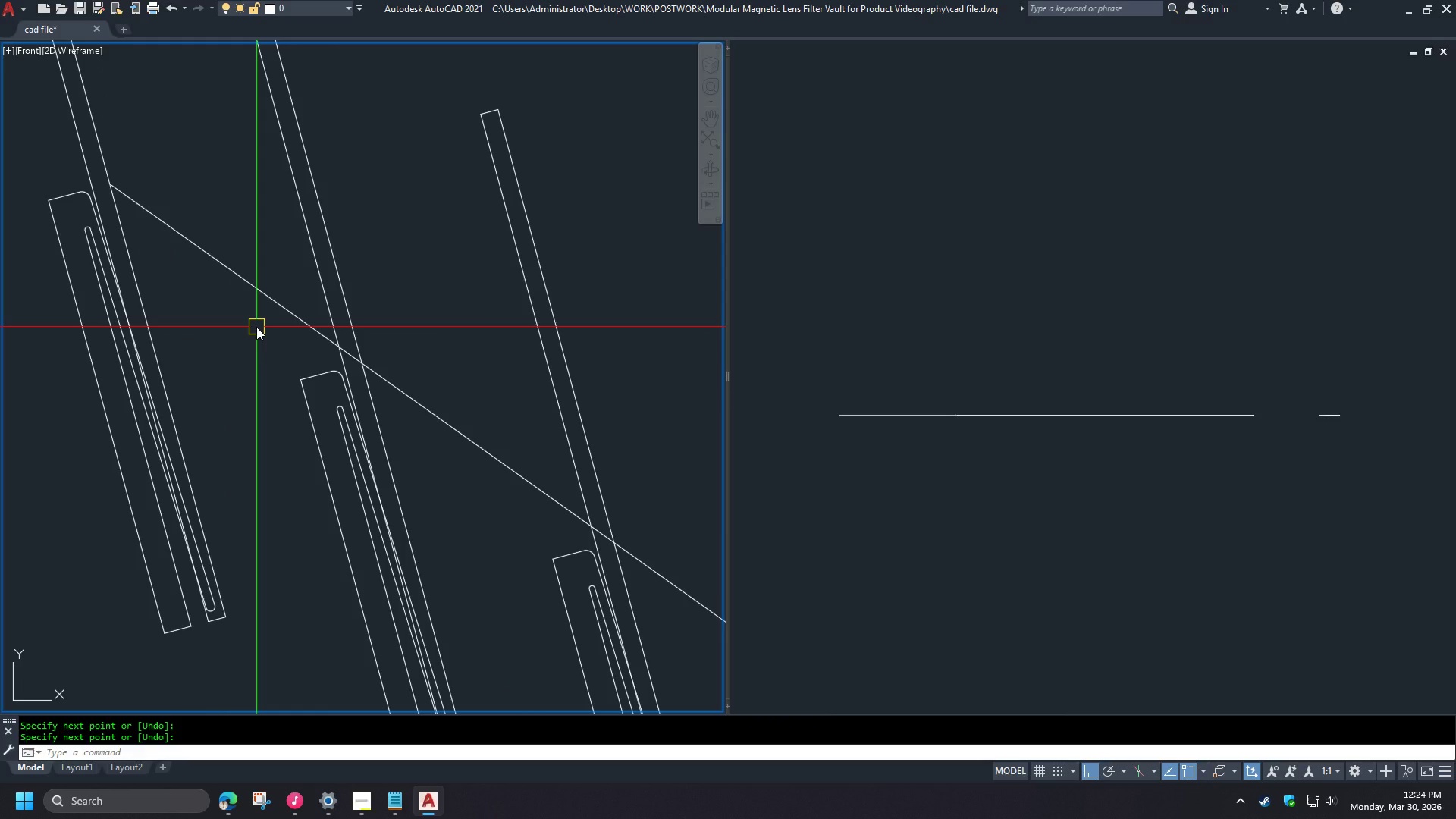 
wait(6.69)
 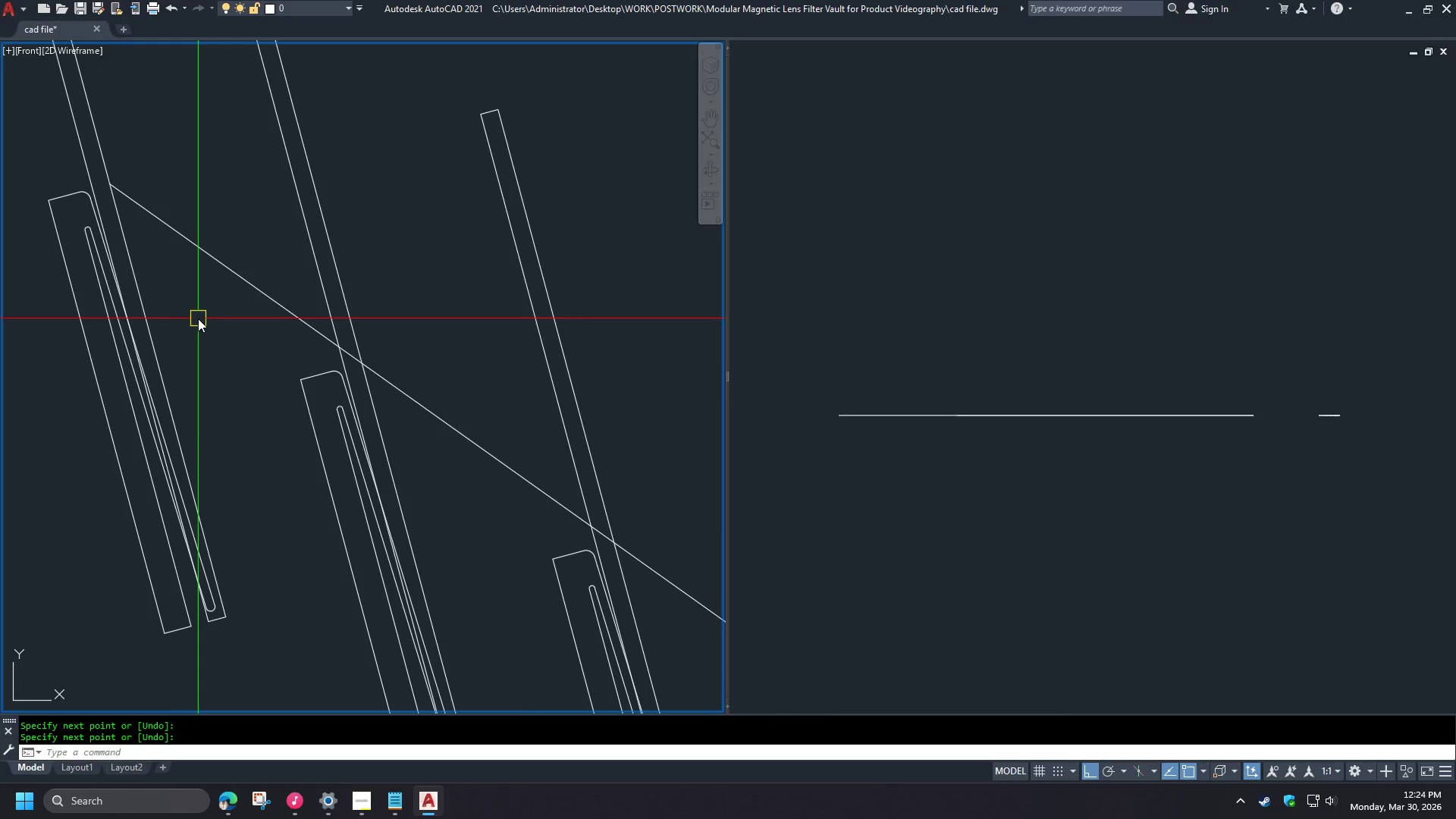 
scroll: coordinate [261, 327], scroll_direction: up, amount: 1.0
 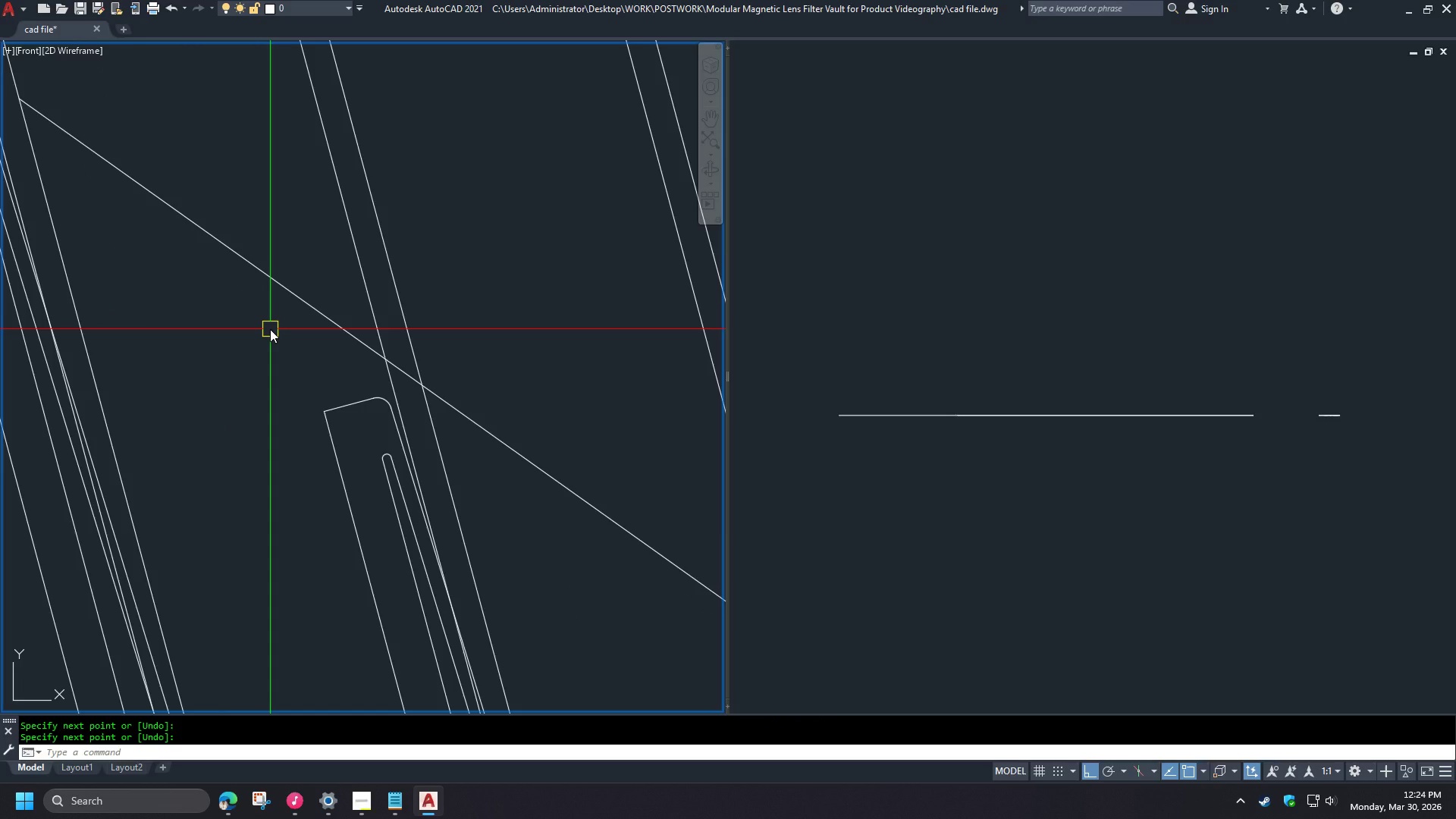 
key(L)
 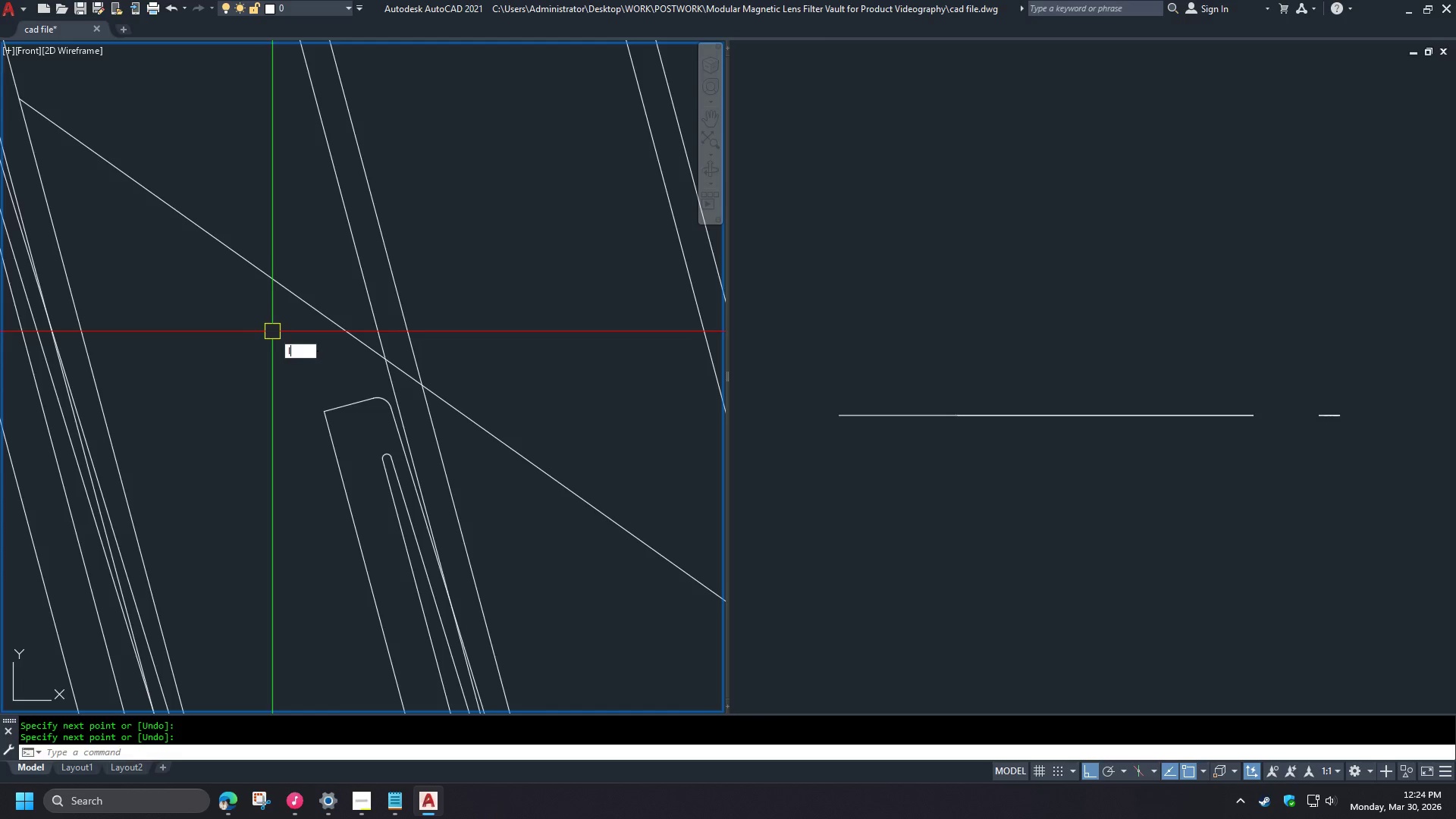 
key(Space)
 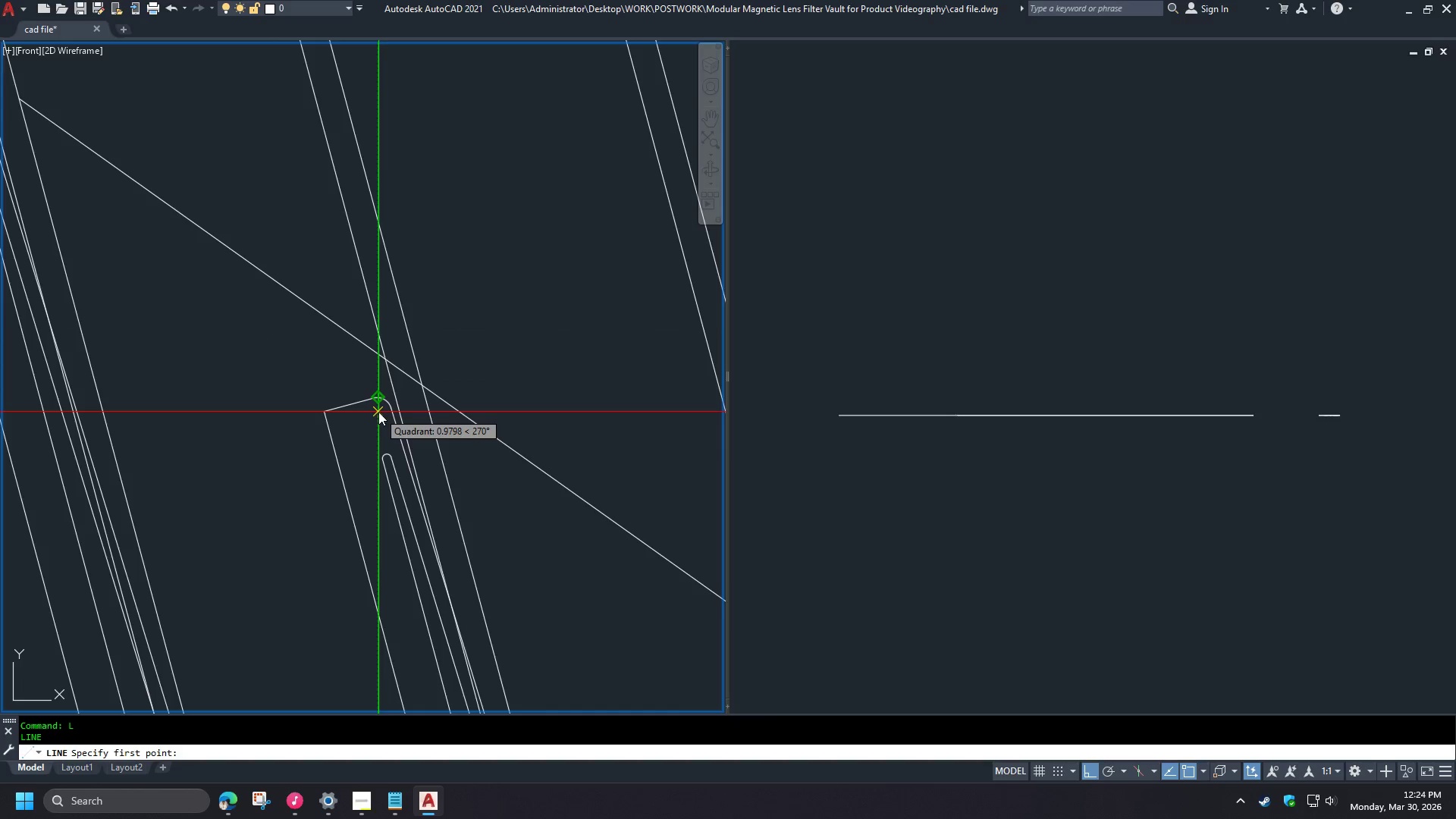 
scroll: coordinate [378, 409], scroll_direction: up, amount: 2.0
 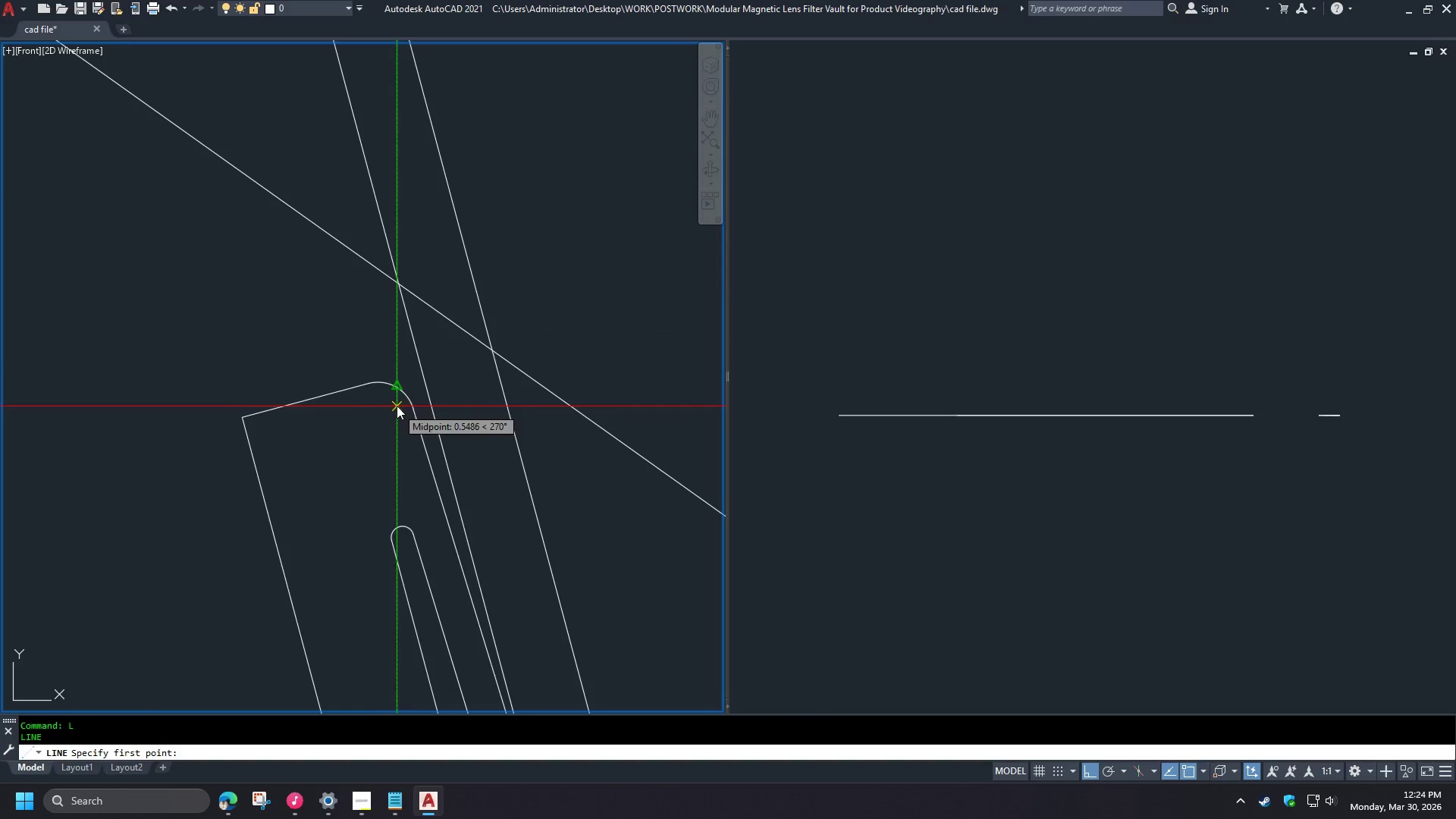 
type(cen )
 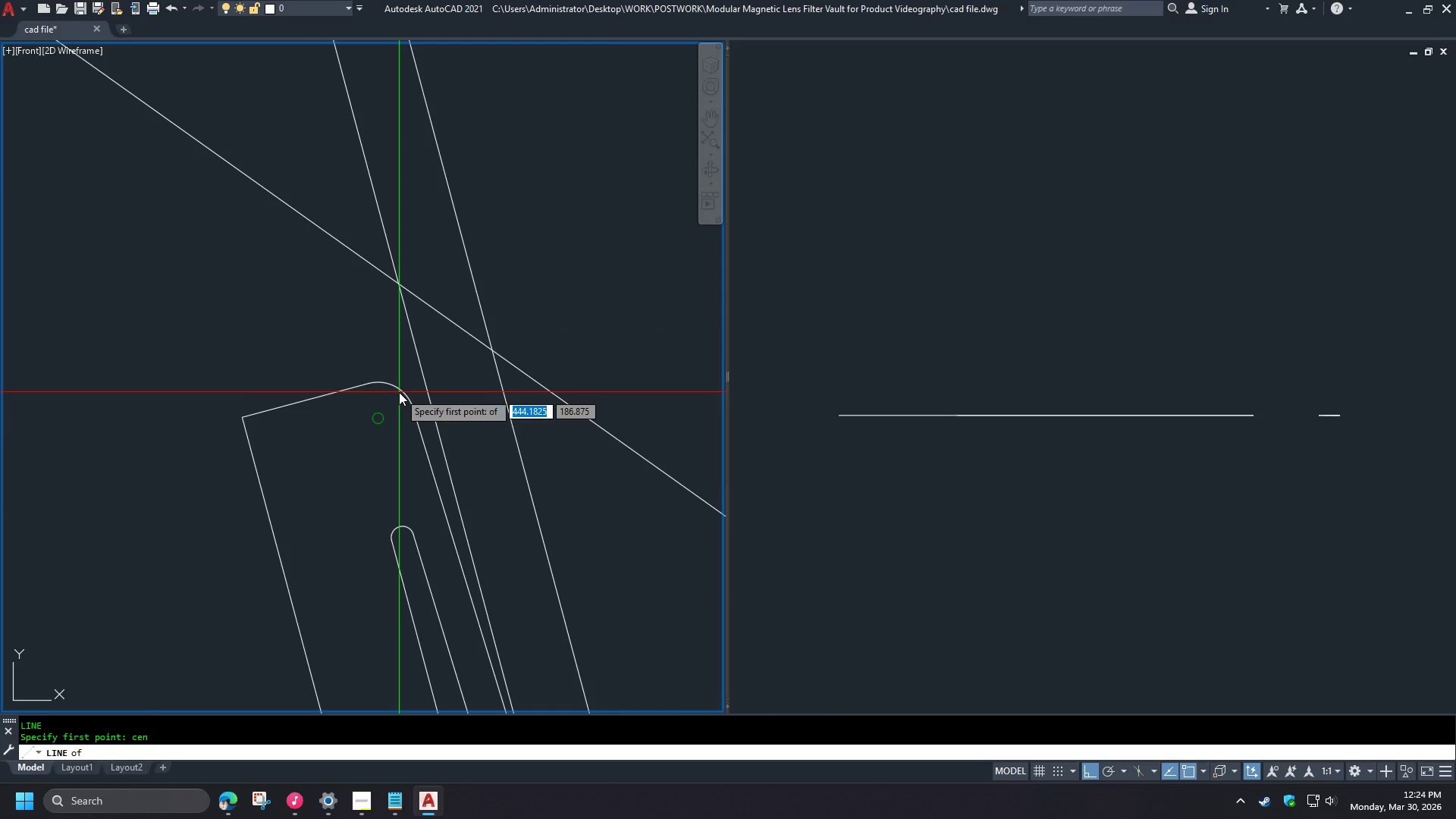 
left_click([399, 392])
 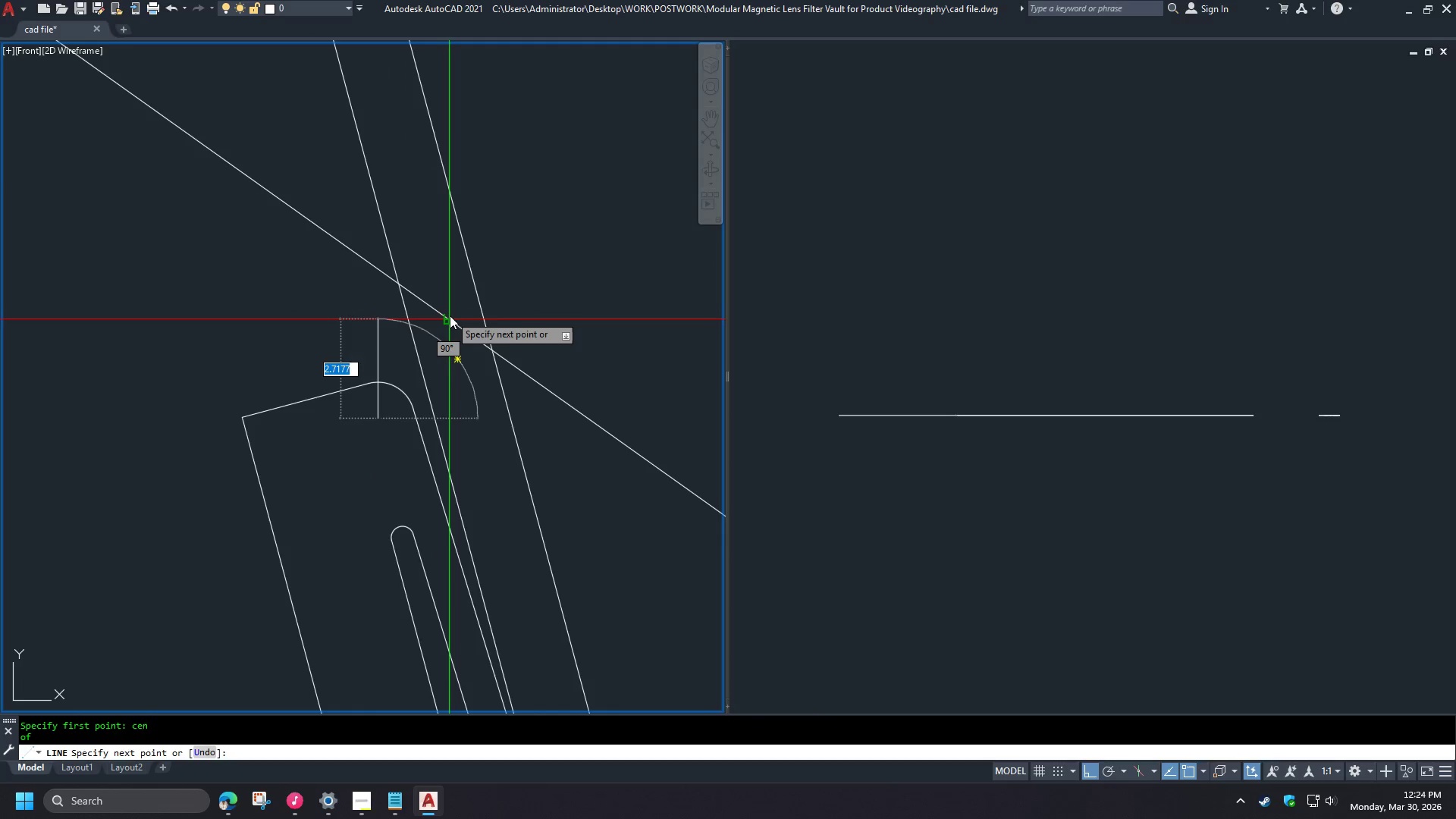 
left_click([450, 315])
 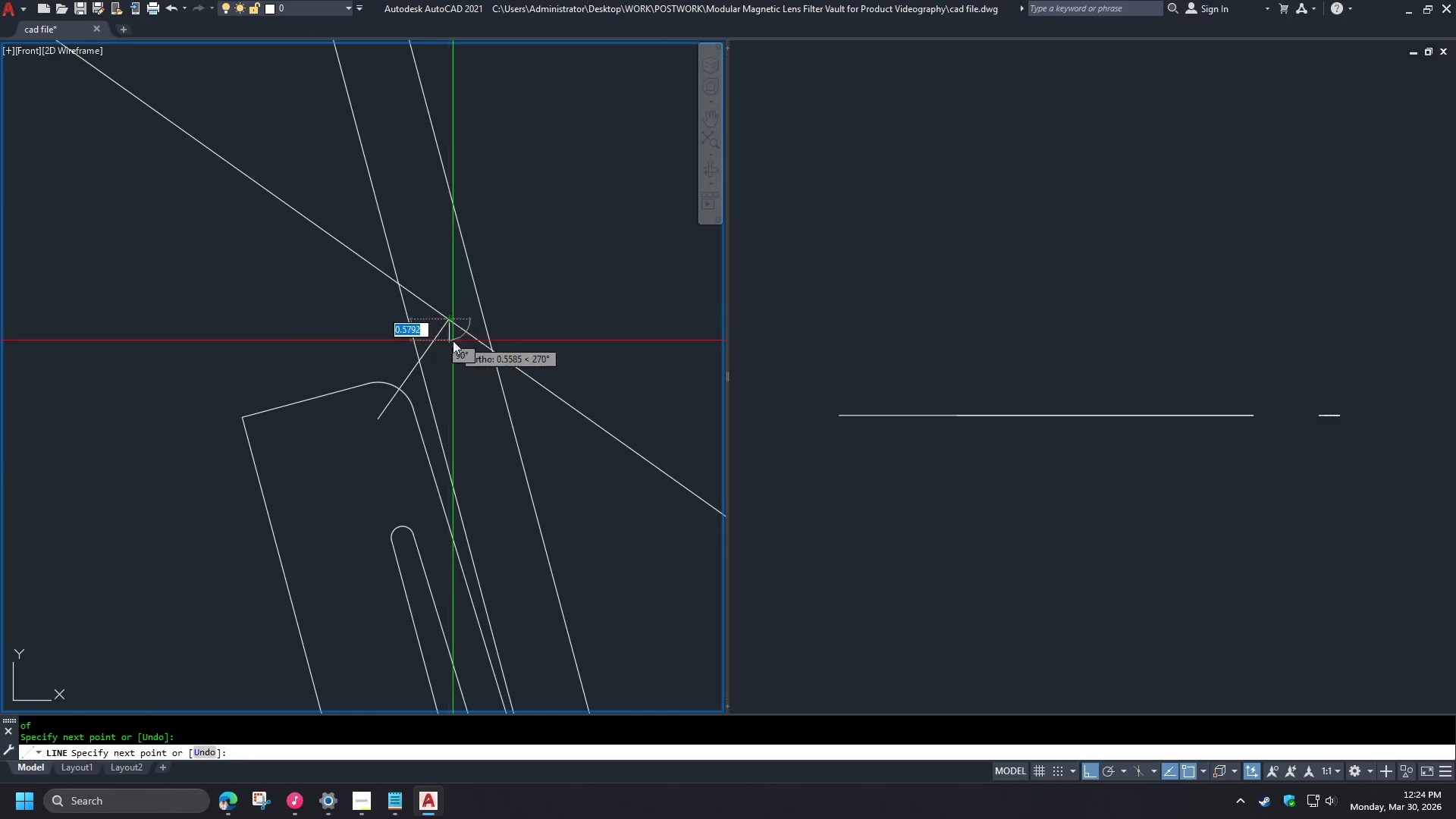 
type( tr )
 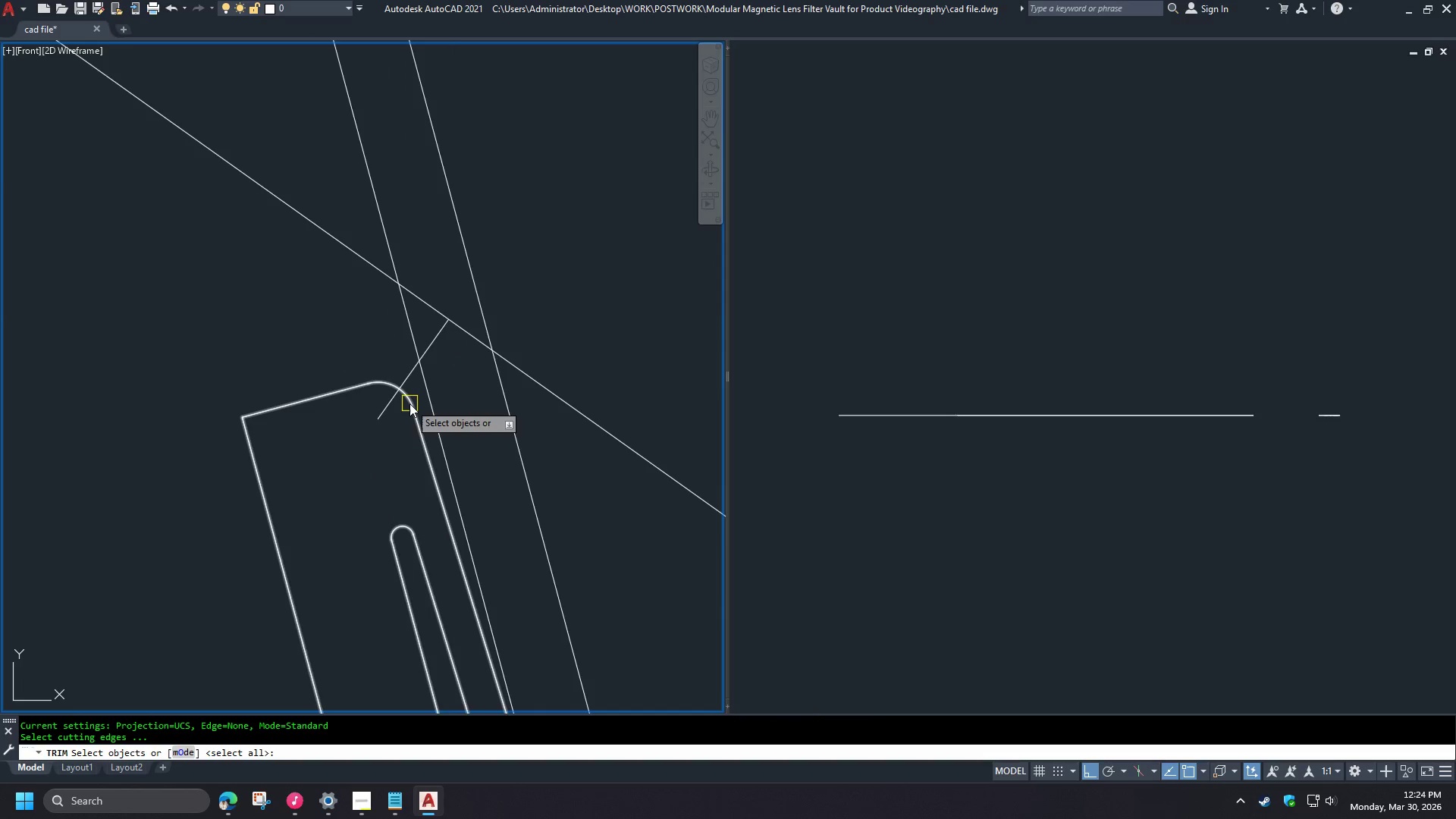 
left_click([410, 404])
 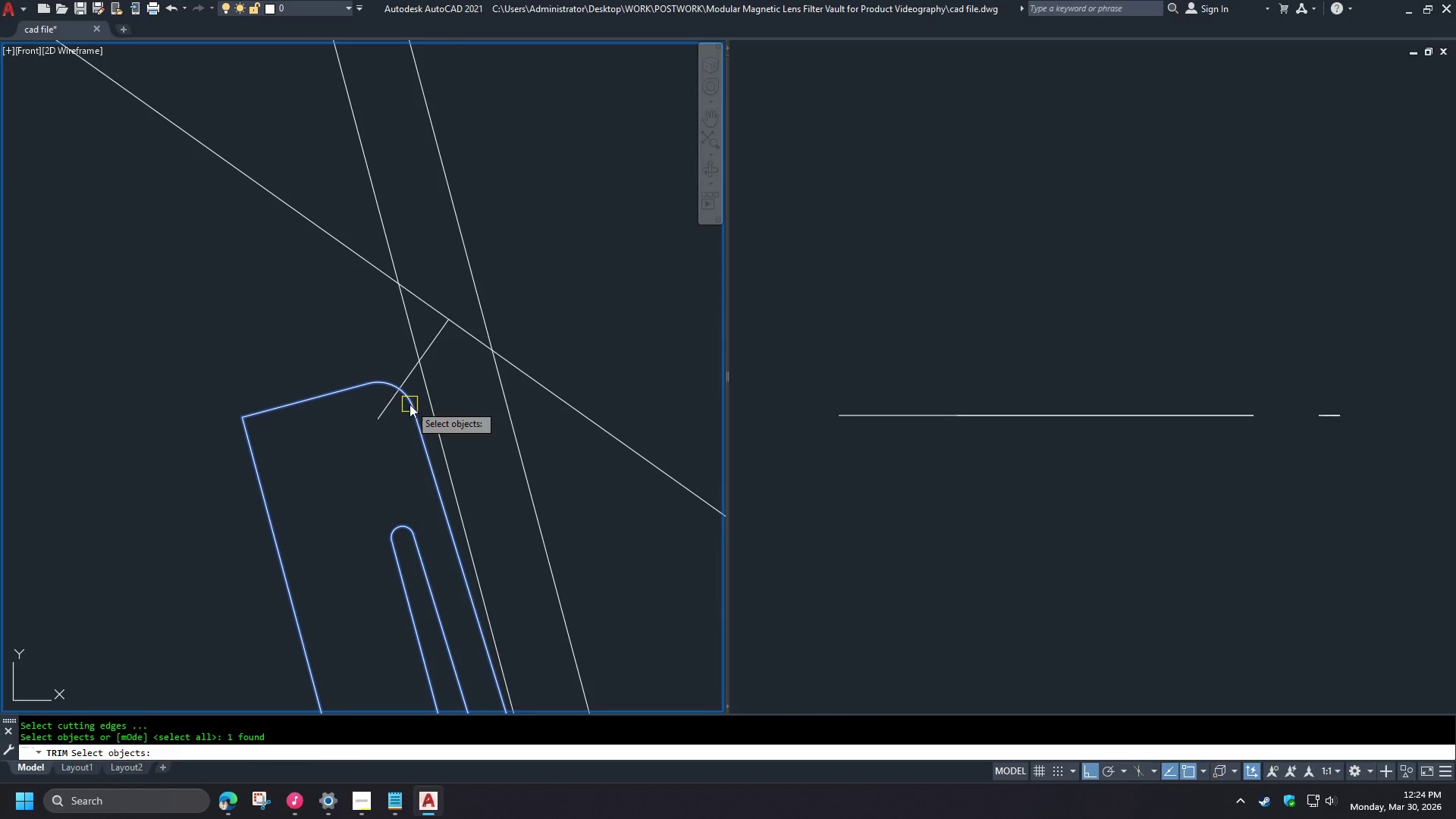 
key(Space)
 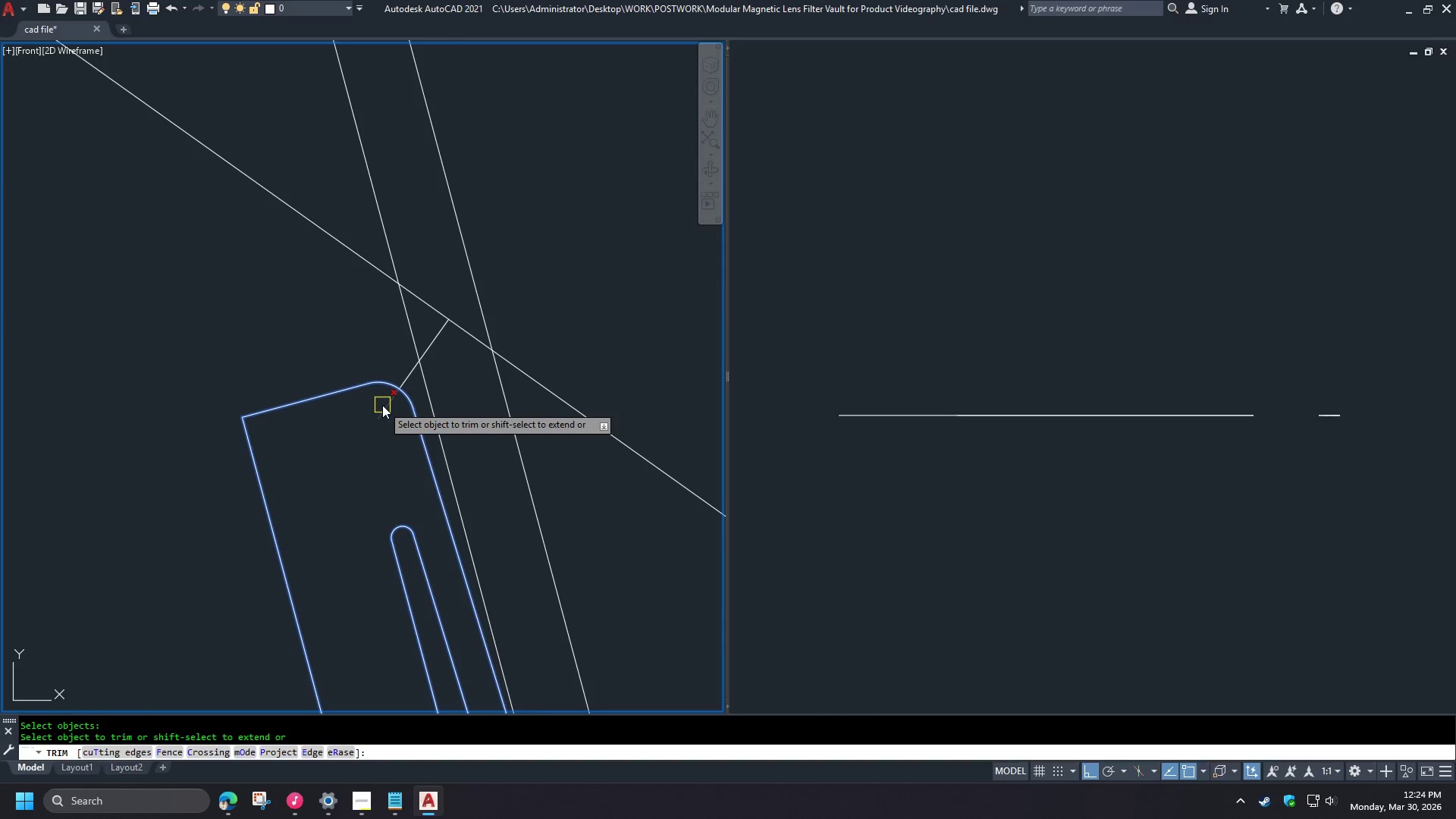 
left_click([382, 405])
 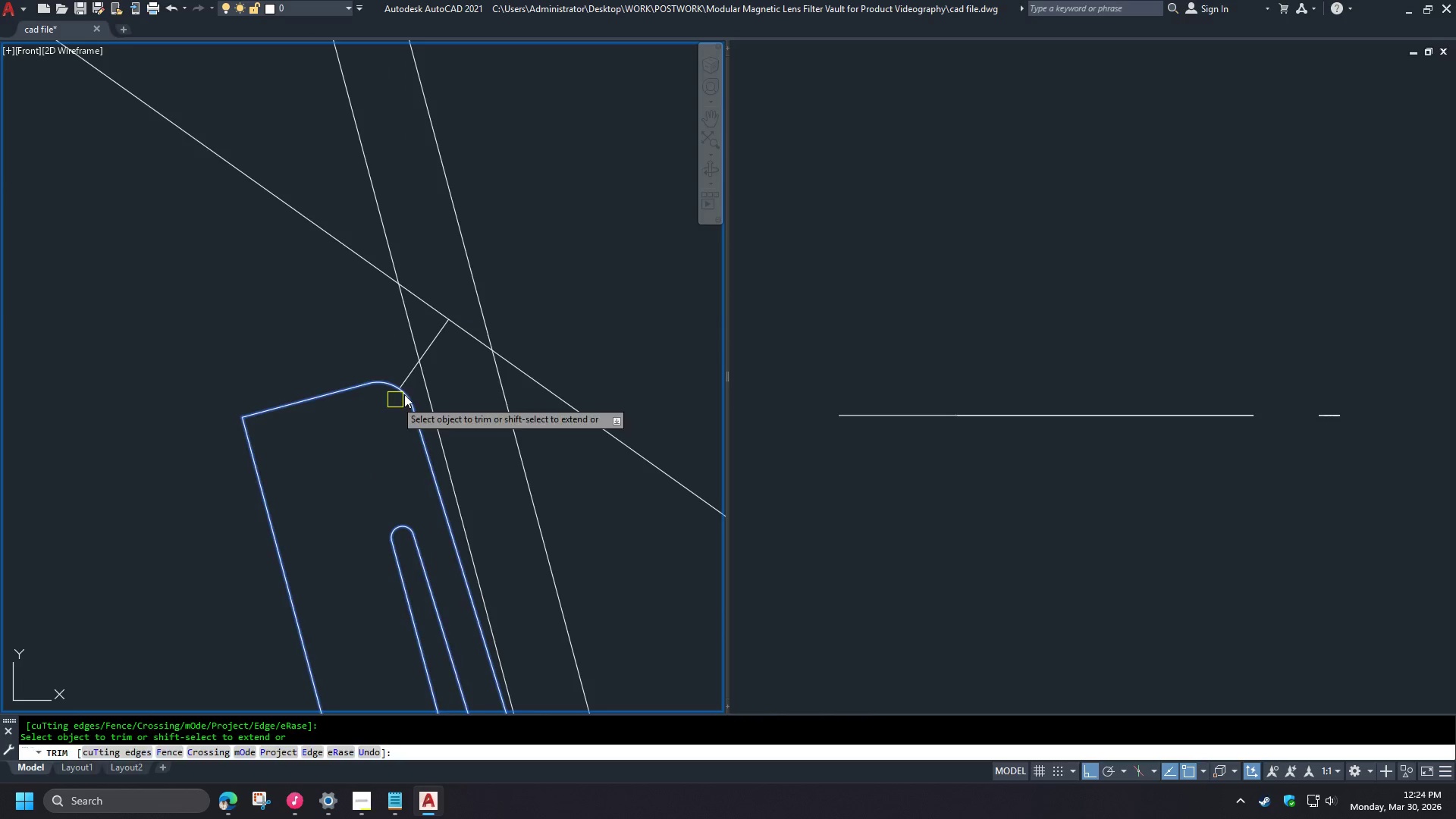 
key(Space)
 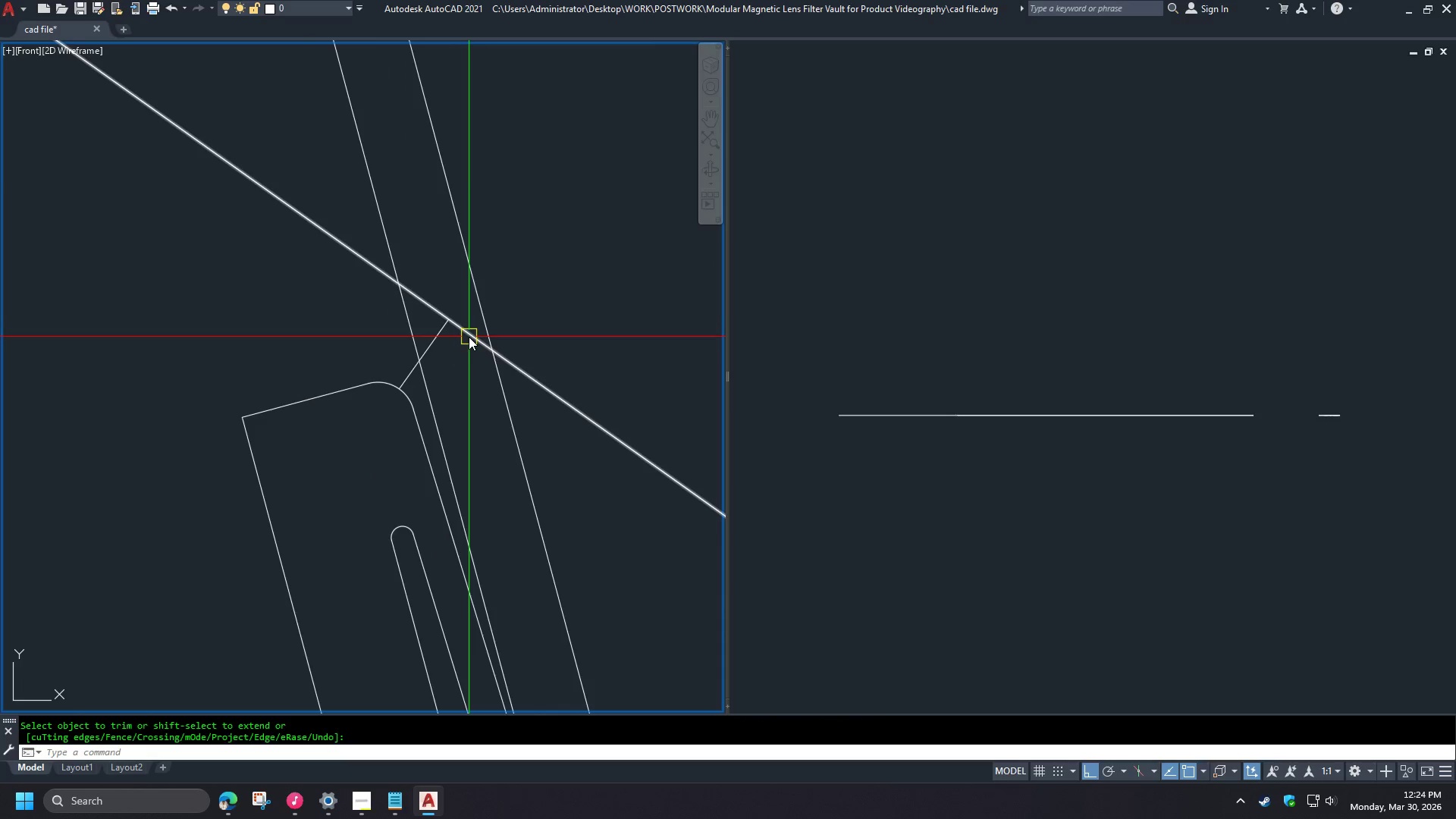 
left_click([469, 337])
 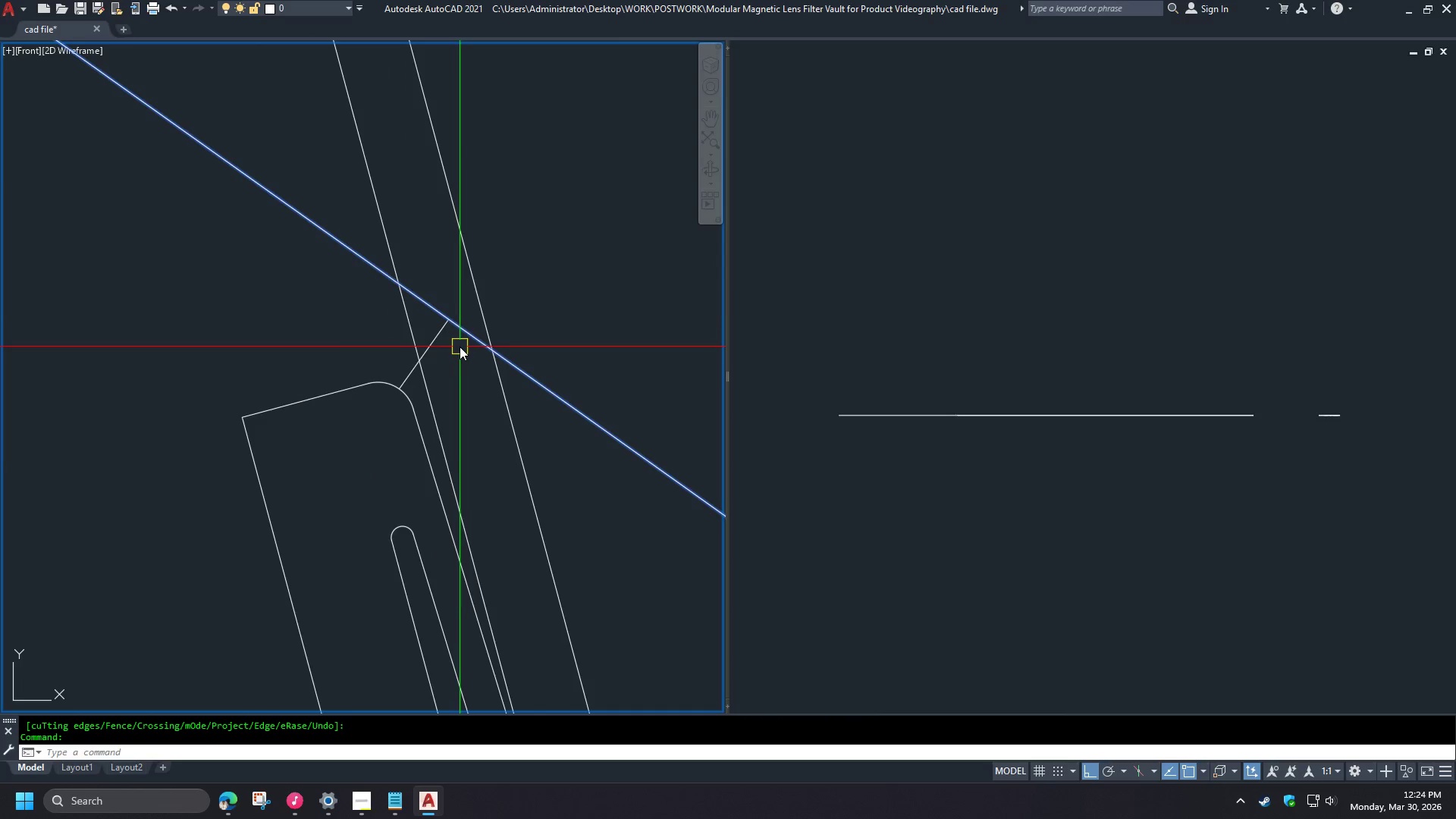 
key(Escape)
 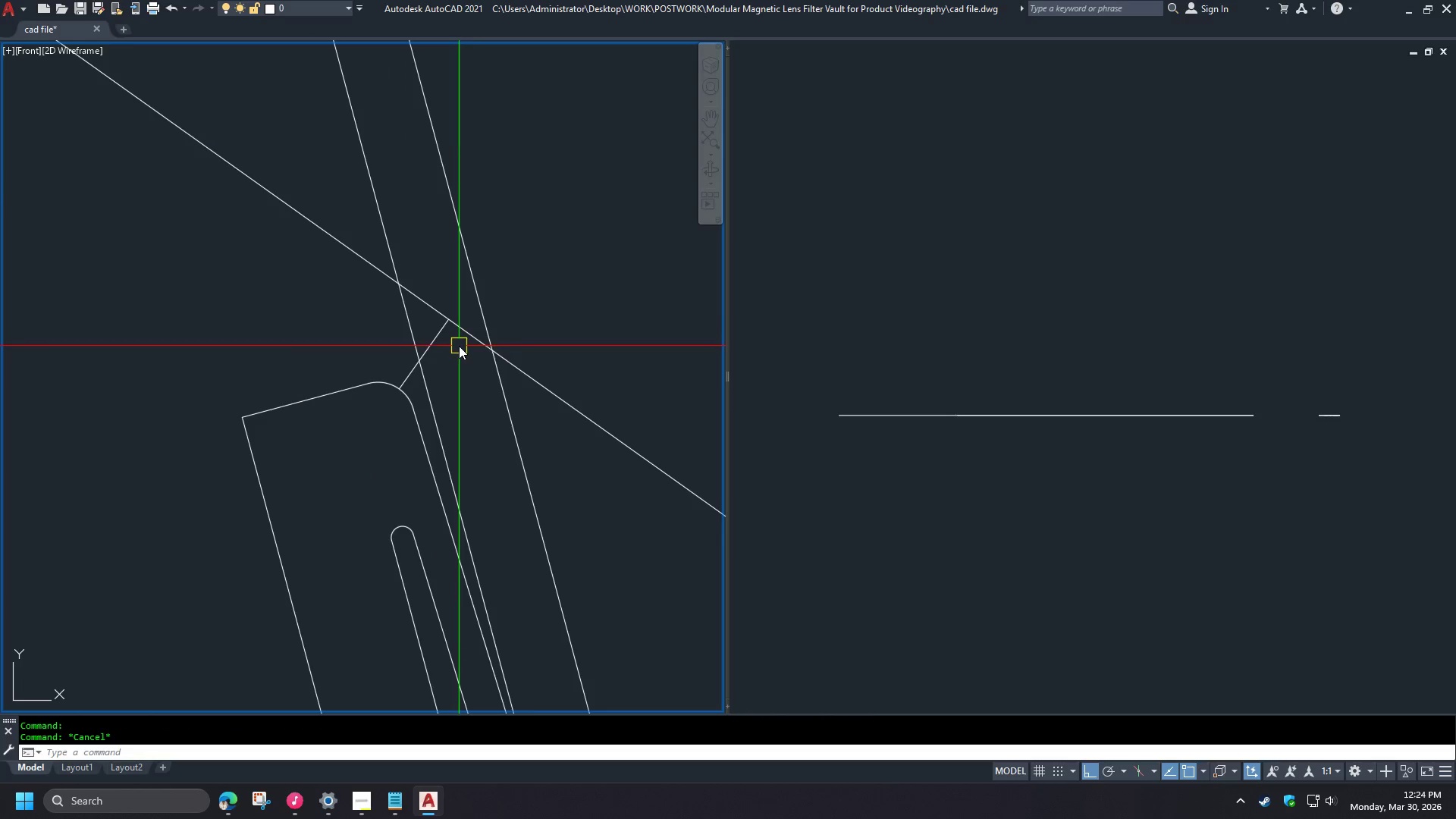 
key(O)
 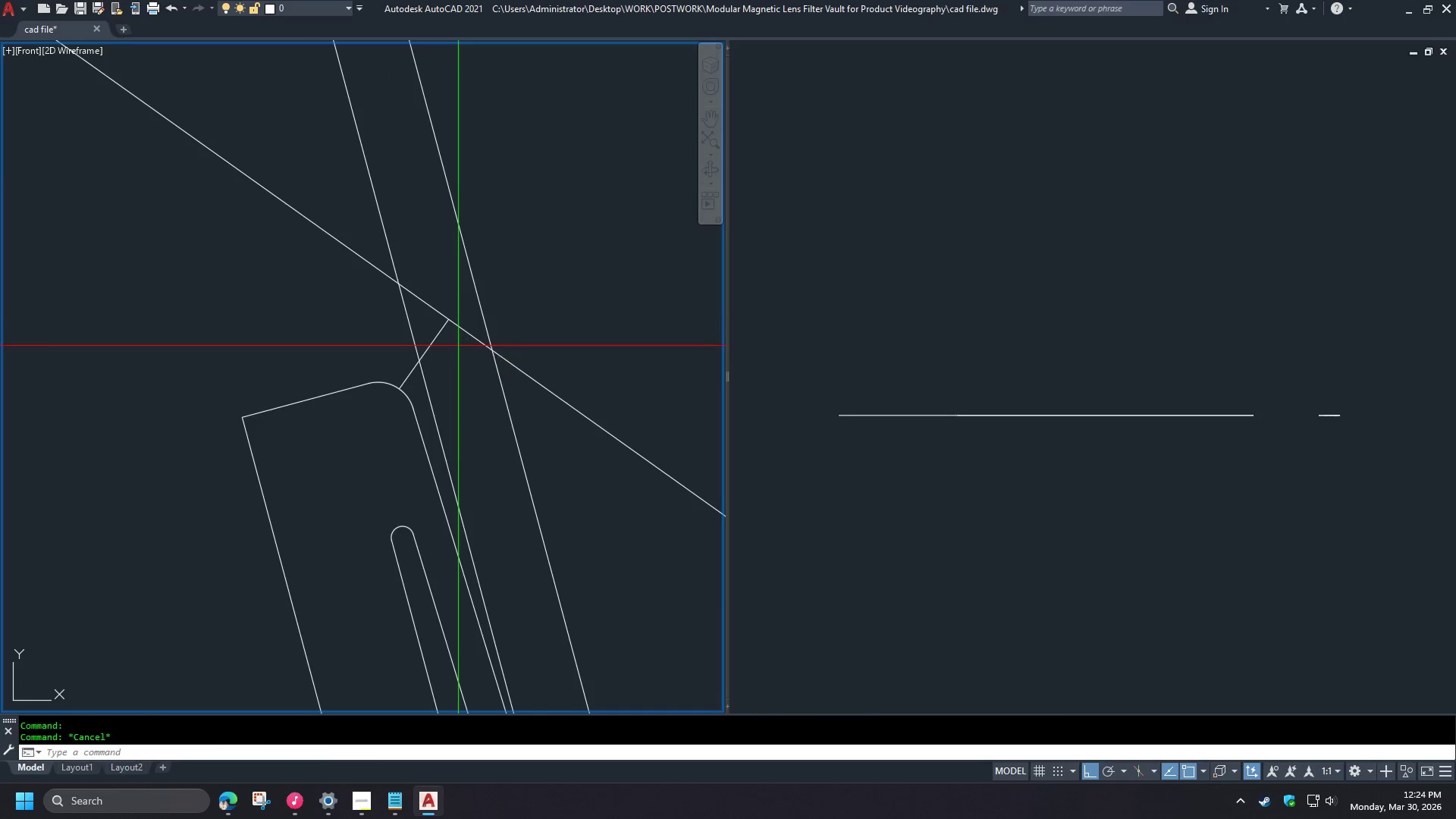 
key(Space)
 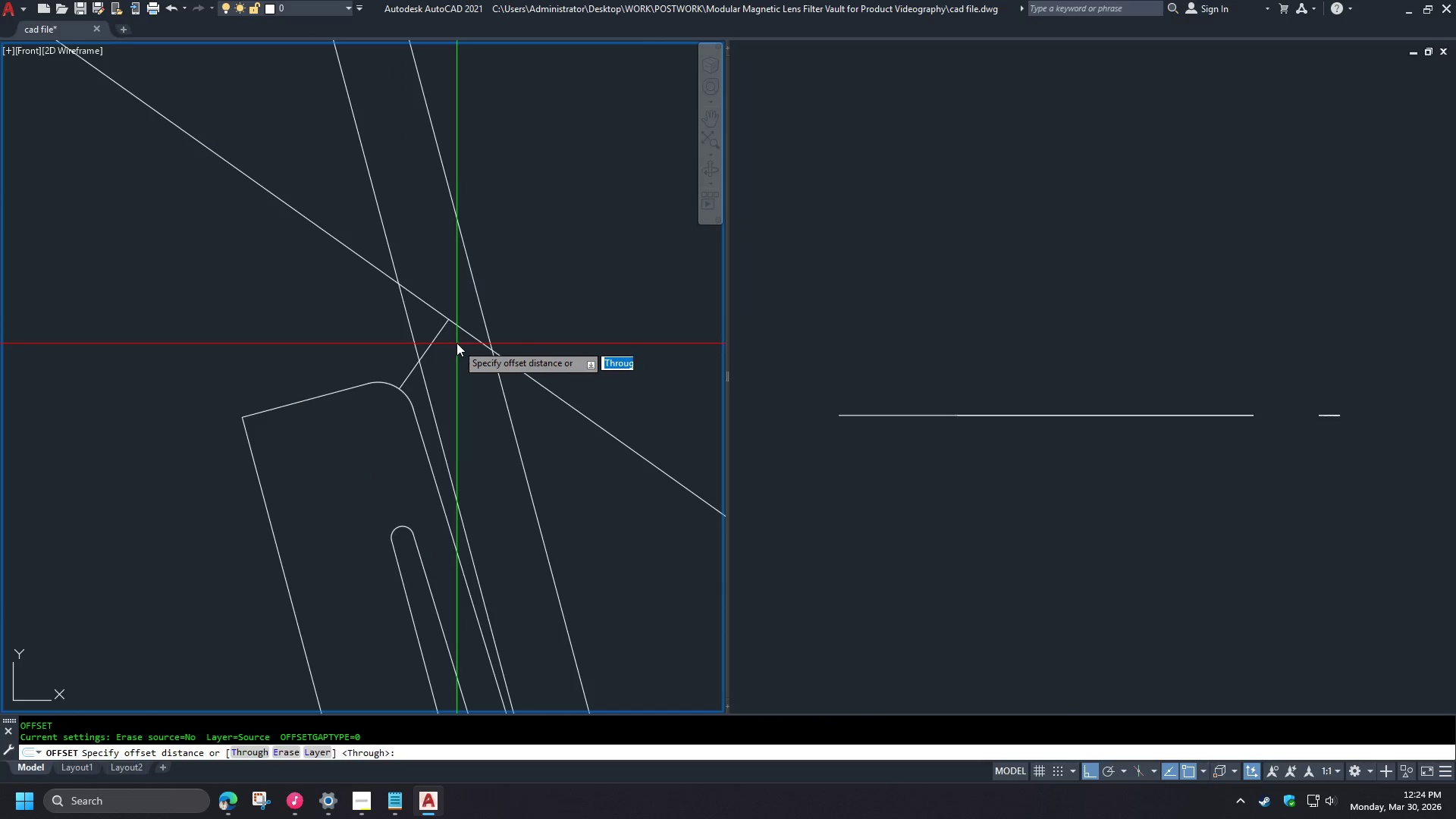 
key(T)
 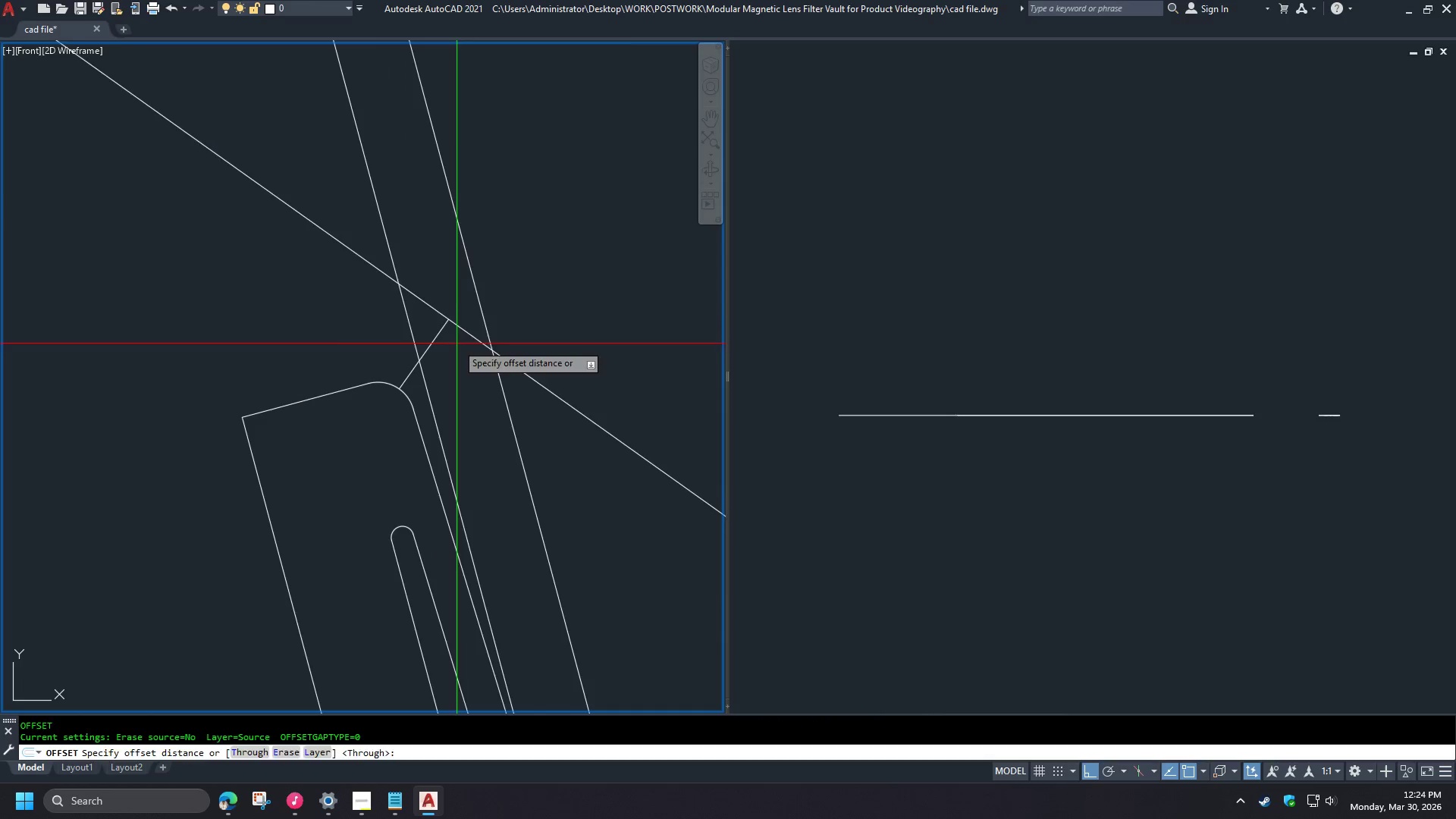 
key(Space)
 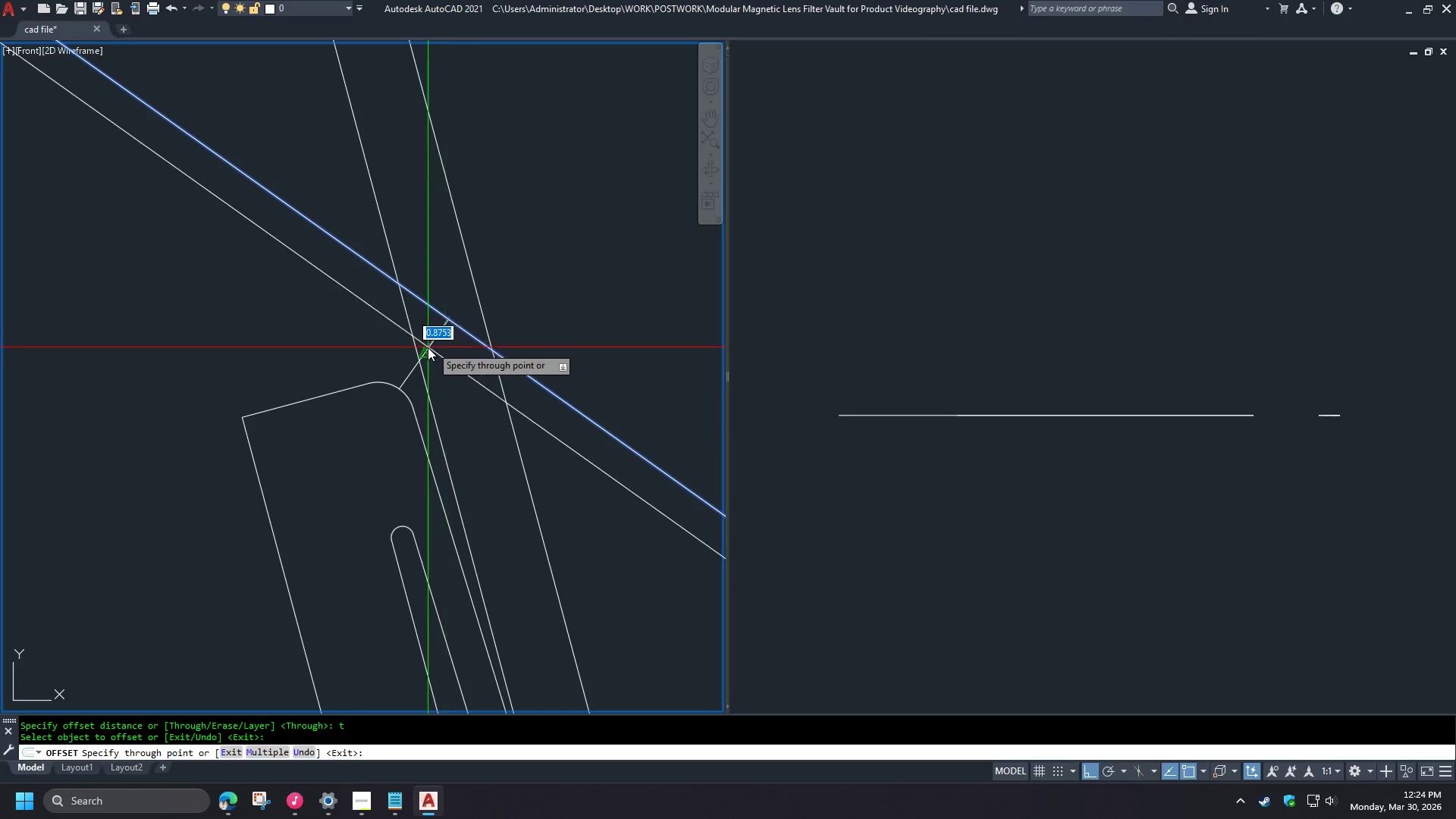 
type(end )
 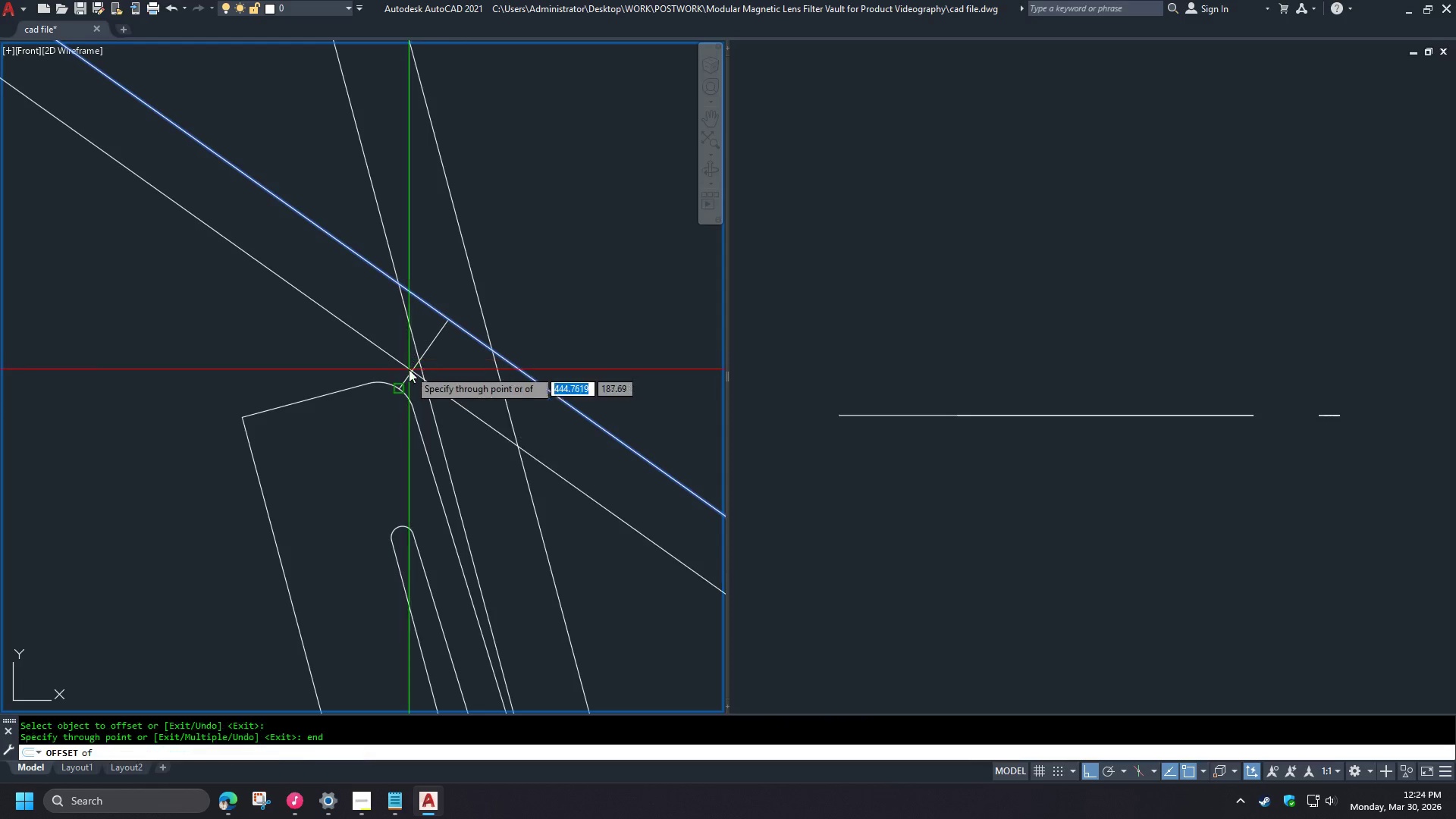 
left_click([409, 369])
 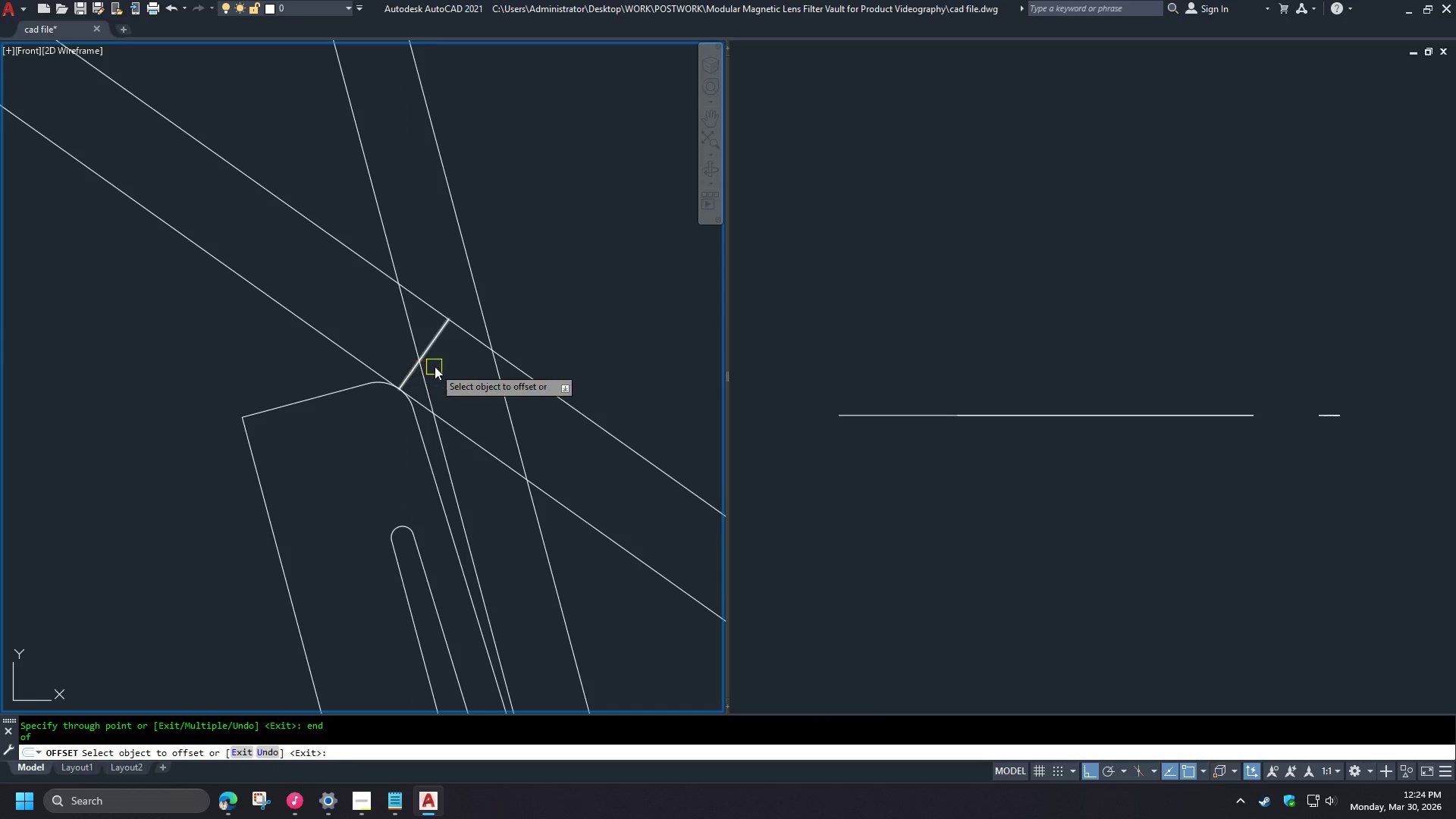 
key(Space)
 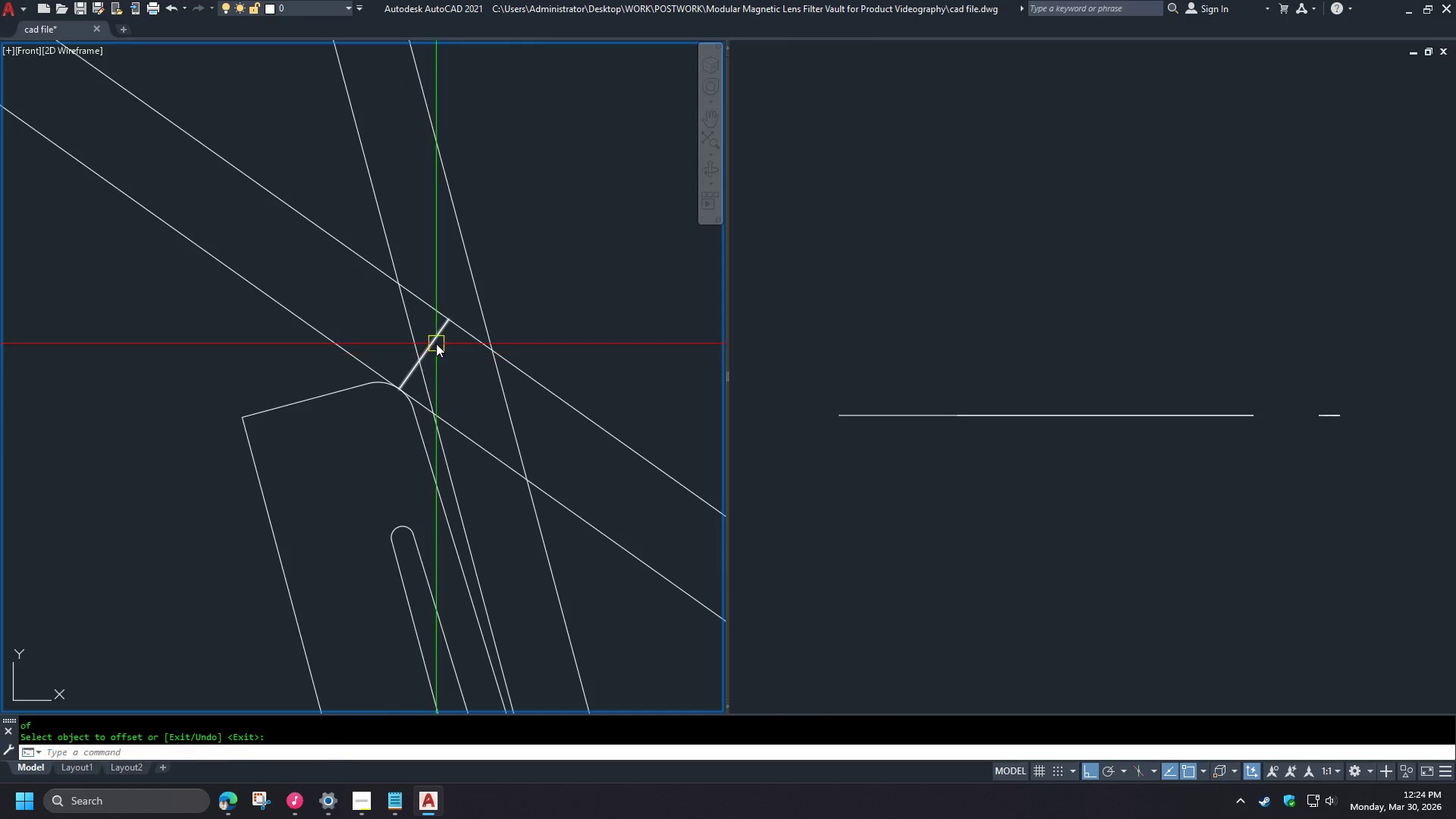 
left_click([435, 341])
 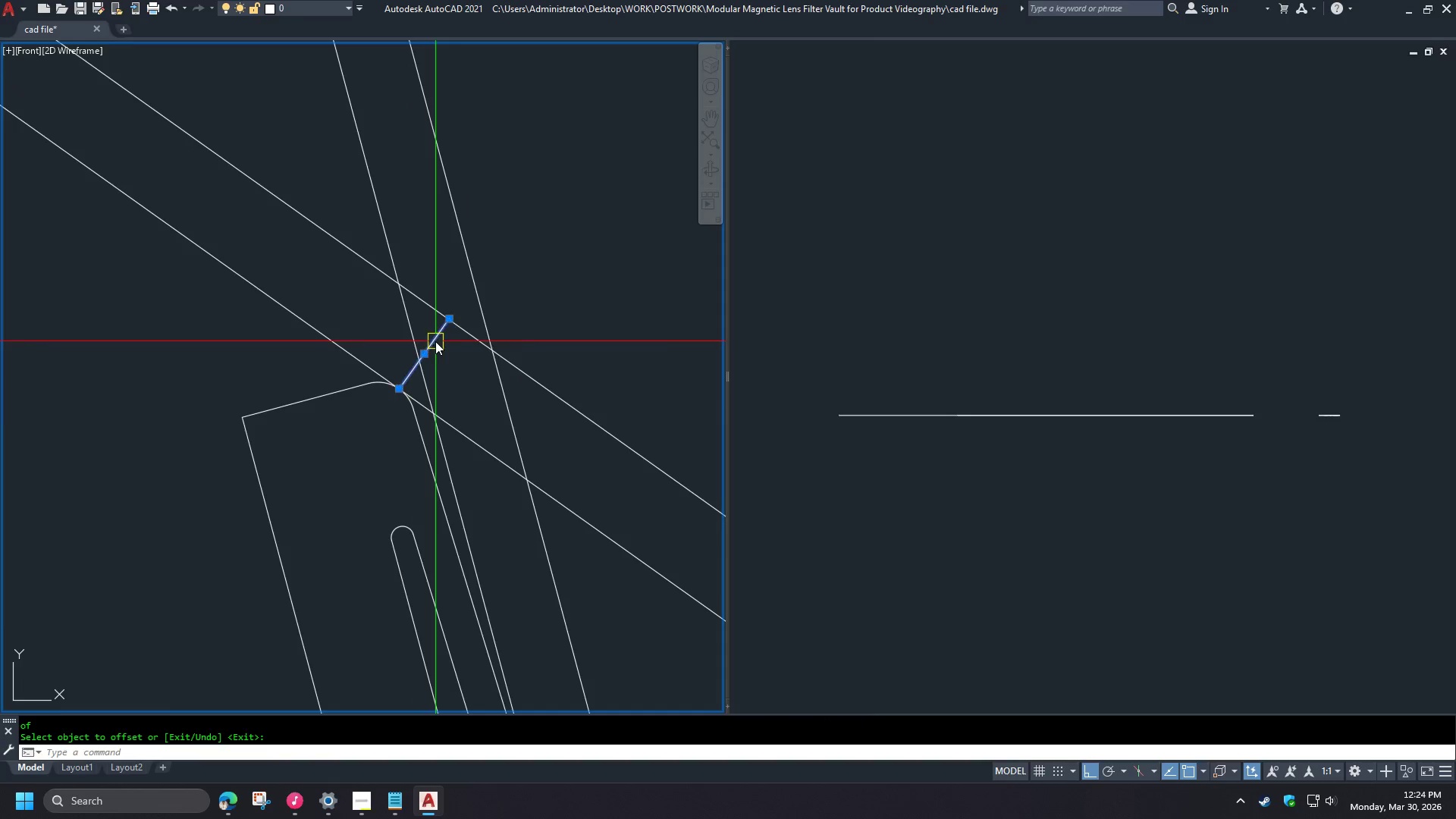 
key(E)
 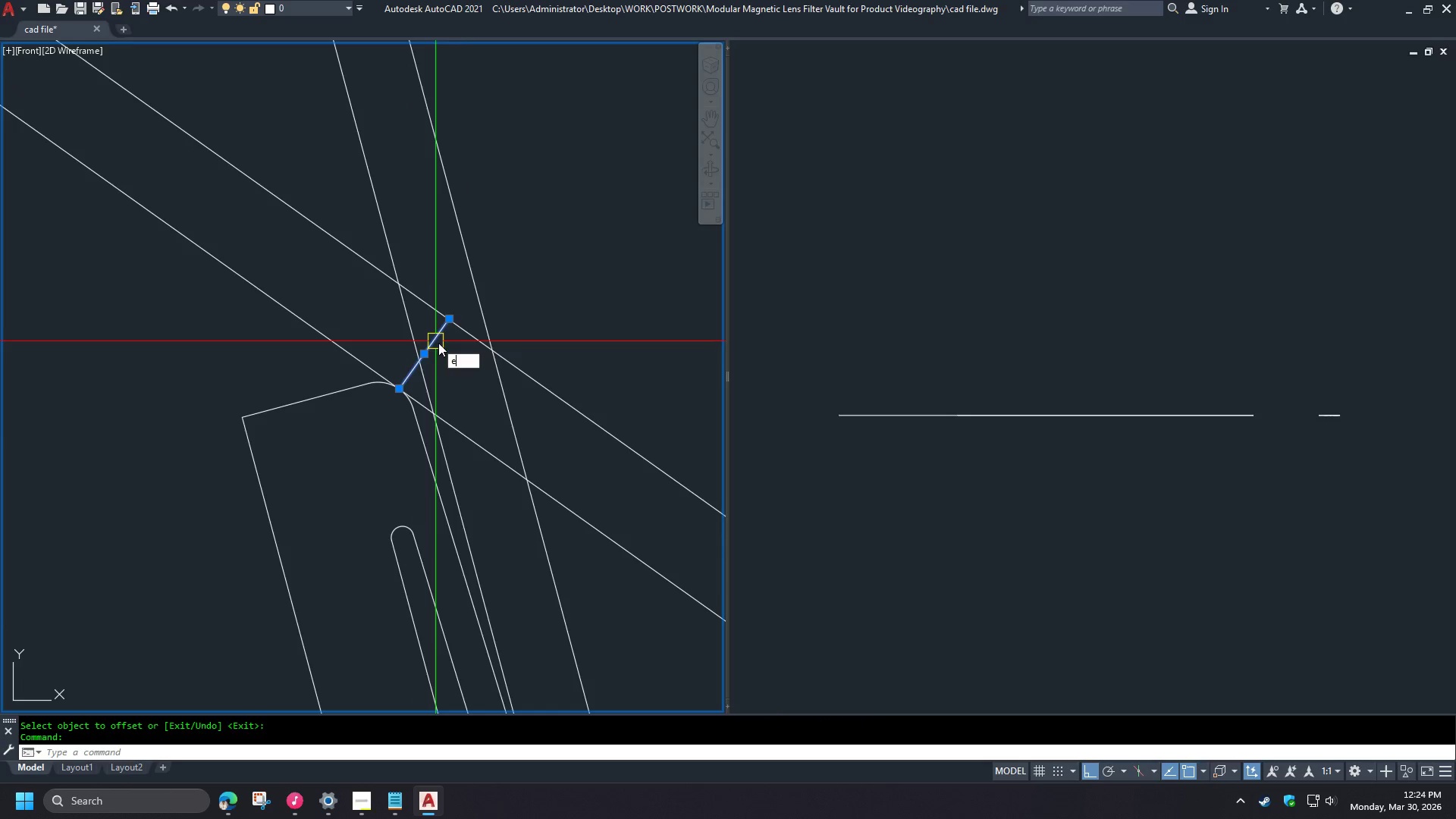 
key(Space)
 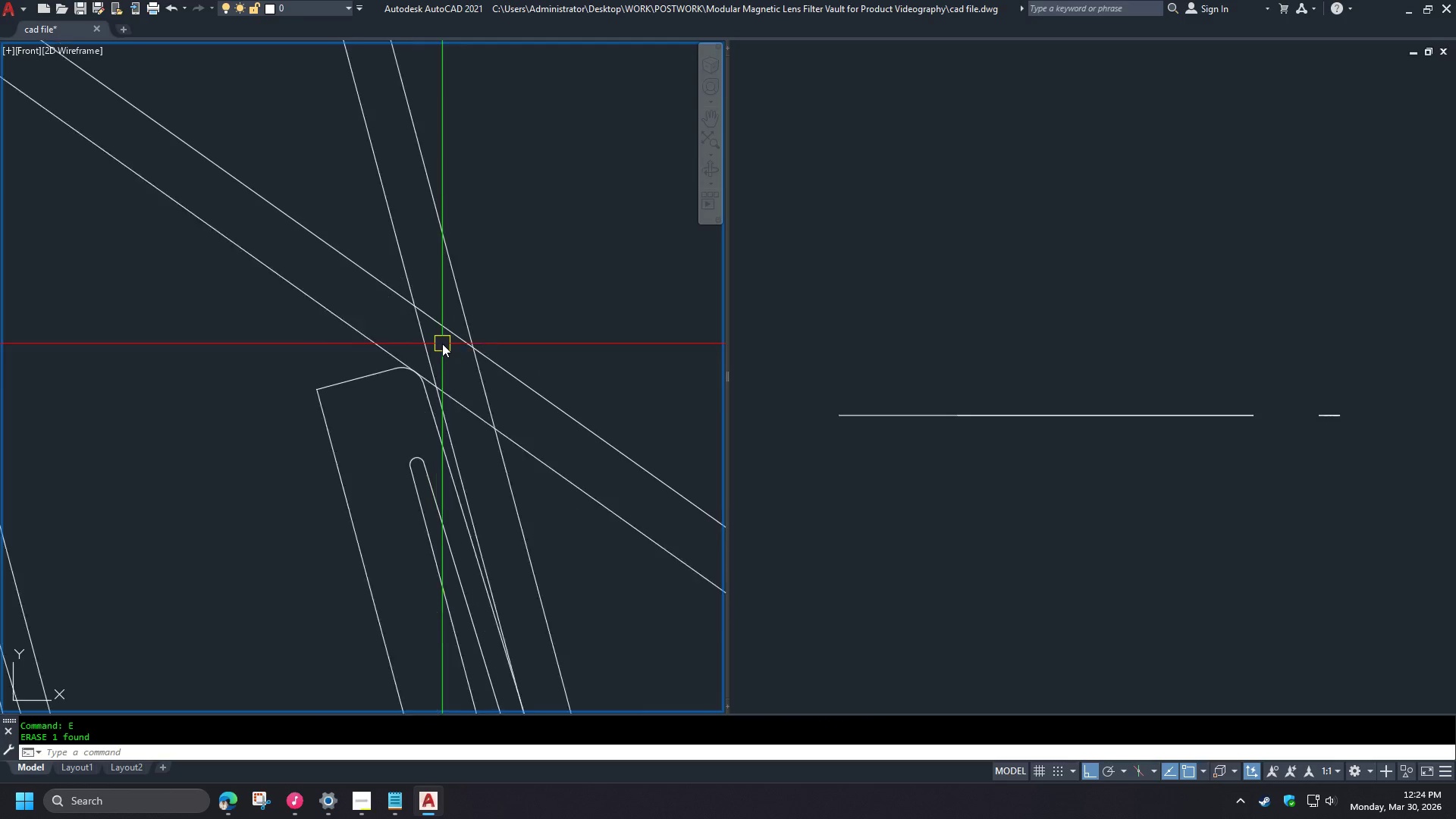 
scroll: coordinate [583, 531], scroll_direction: down, amount: 4.0
 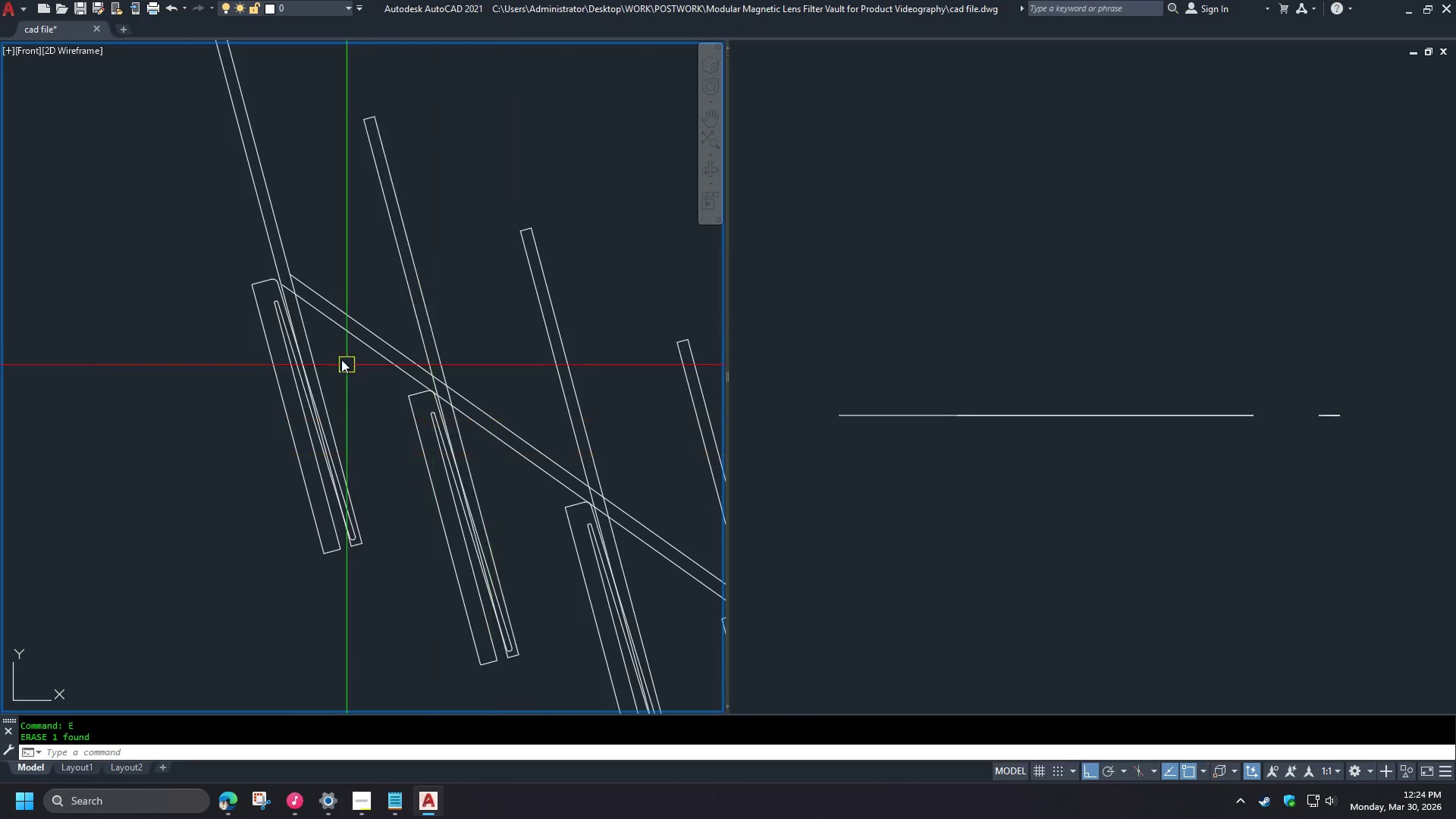 
scroll: coordinate [331, 315], scroll_direction: up, amount: 3.0
 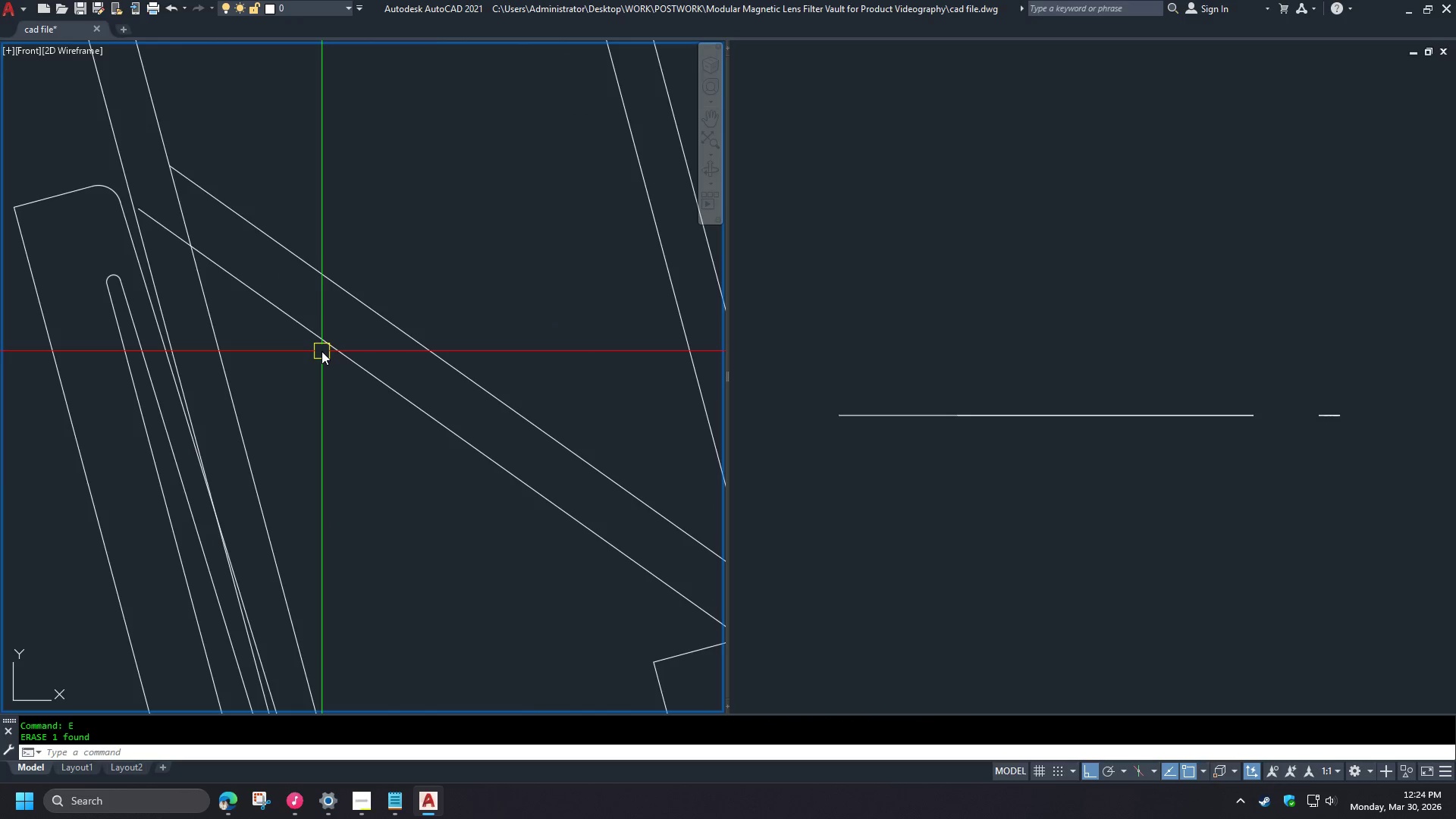 
scroll: coordinate [355, 269], scroll_direction: down, amount: 3.0
 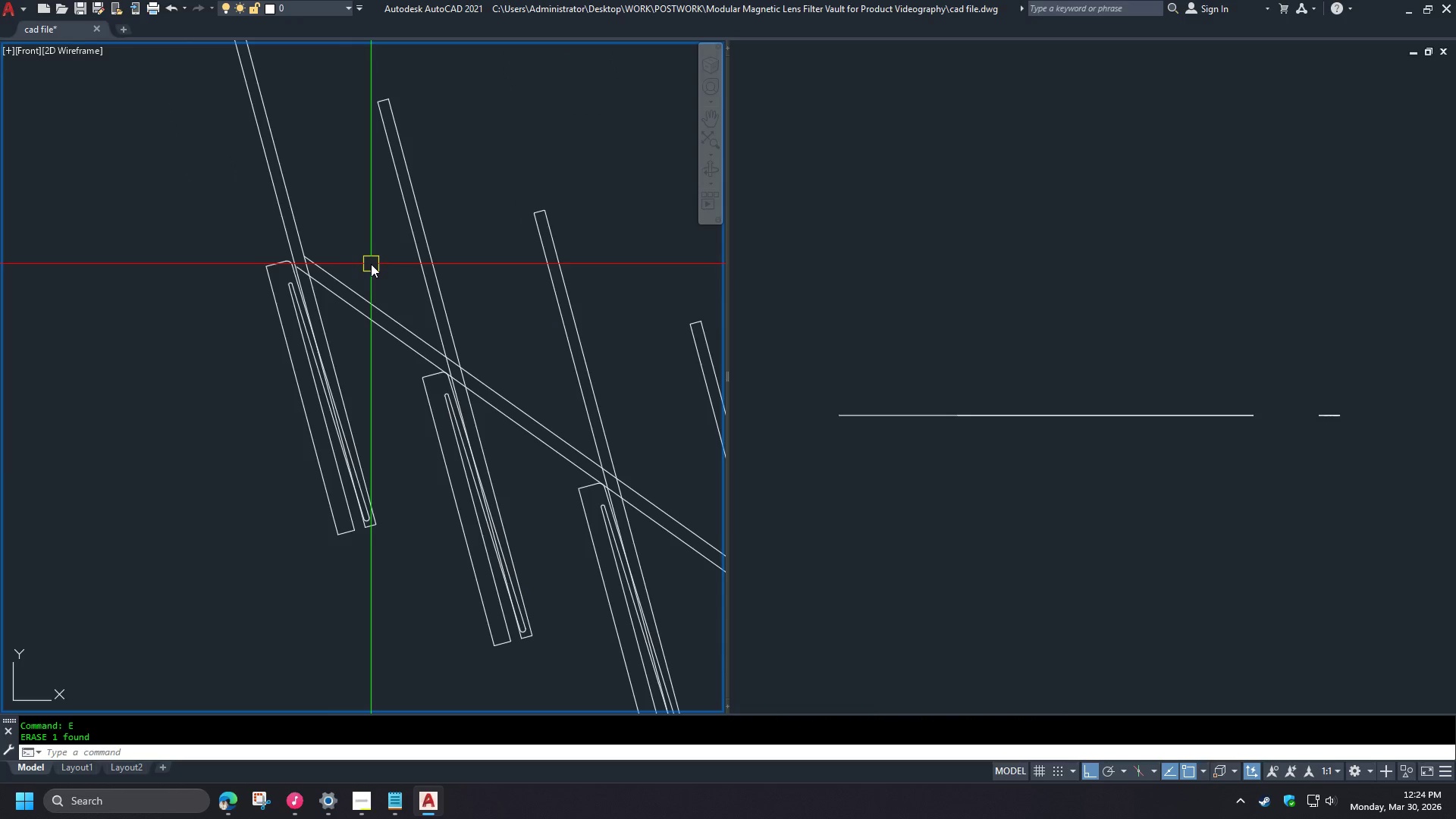 
scroll: coordinate [265, 259], scroll_direction: up, amount: 2.0
 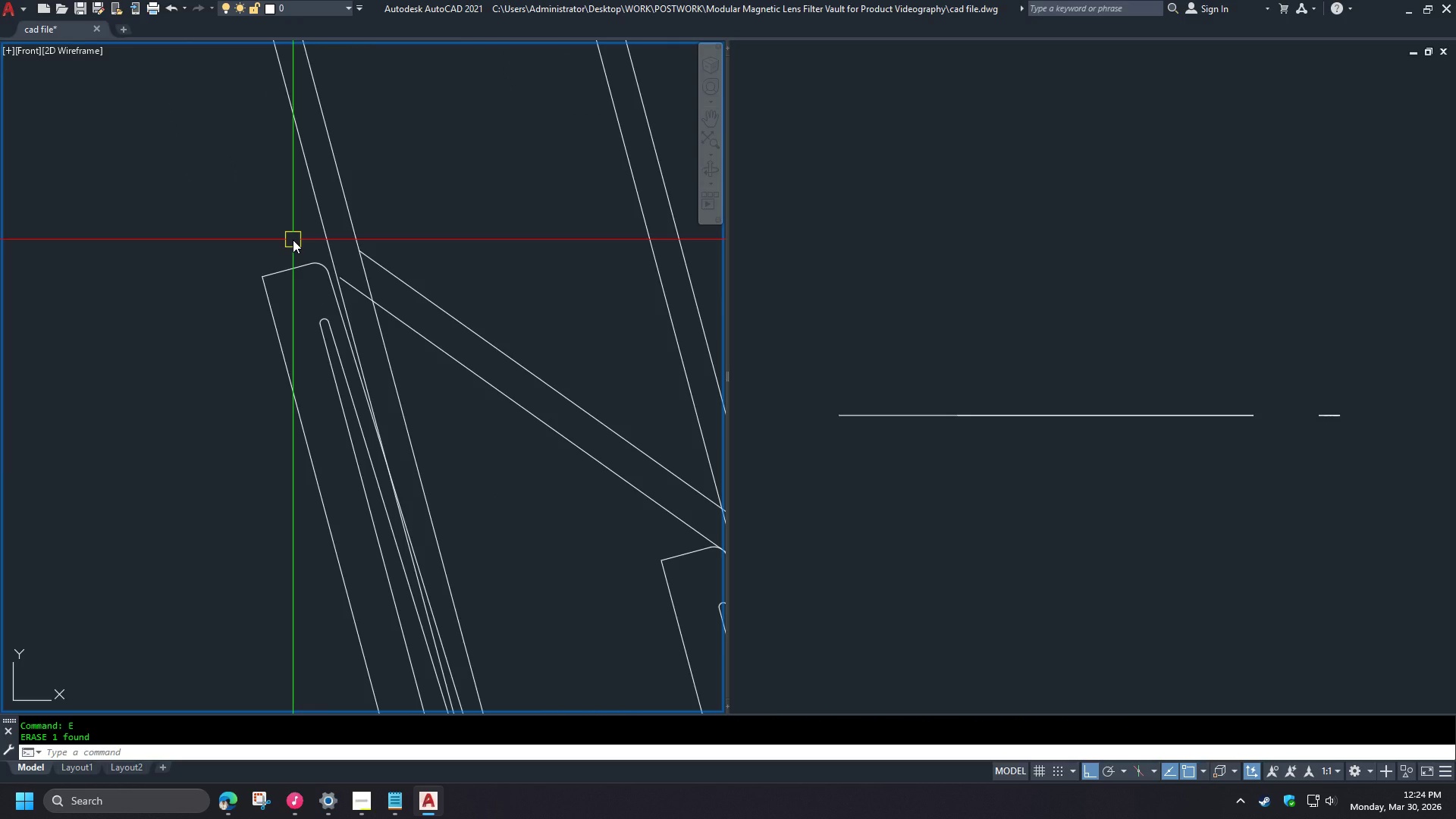 
key(L)
 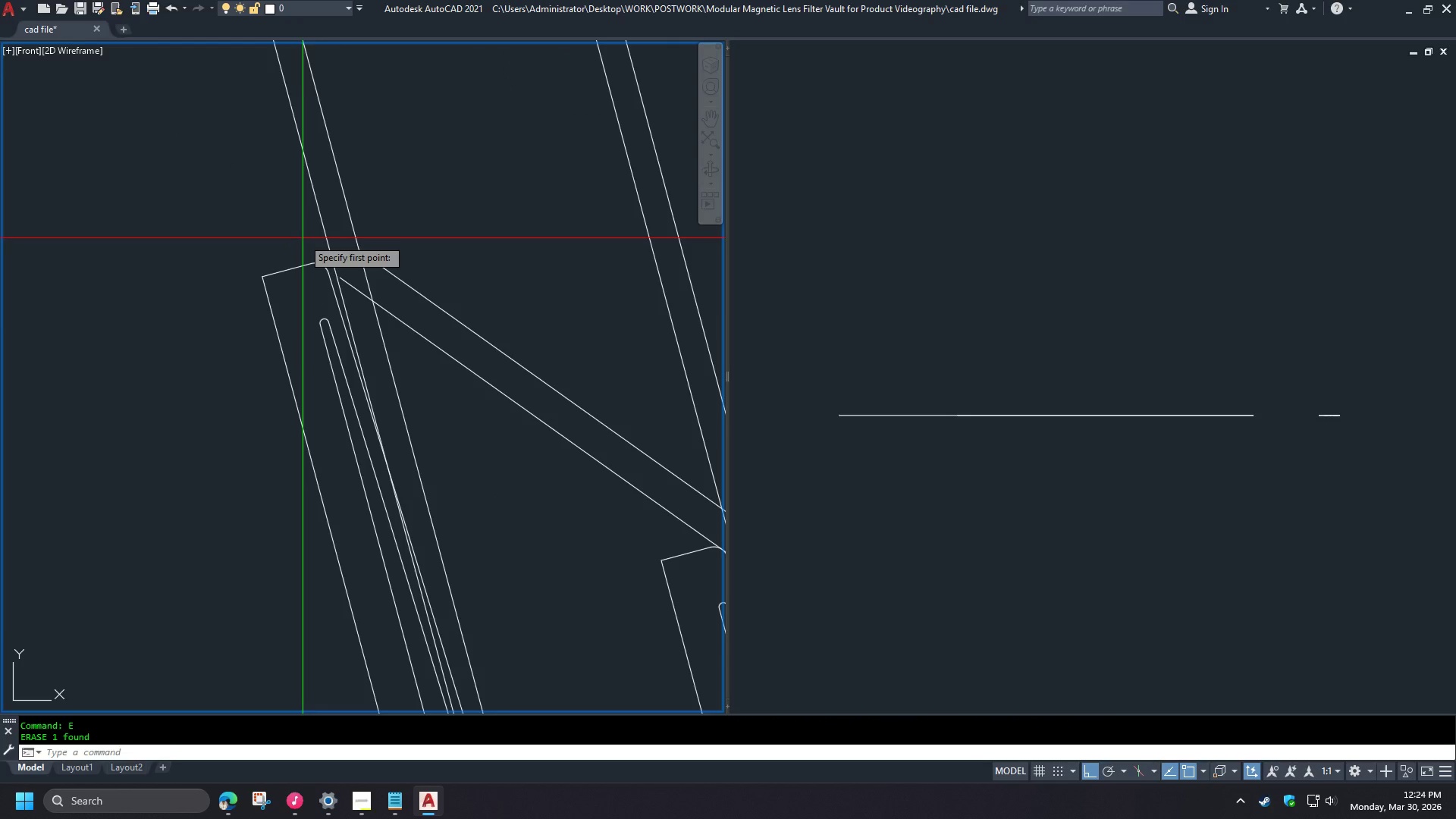 
key(Space)
 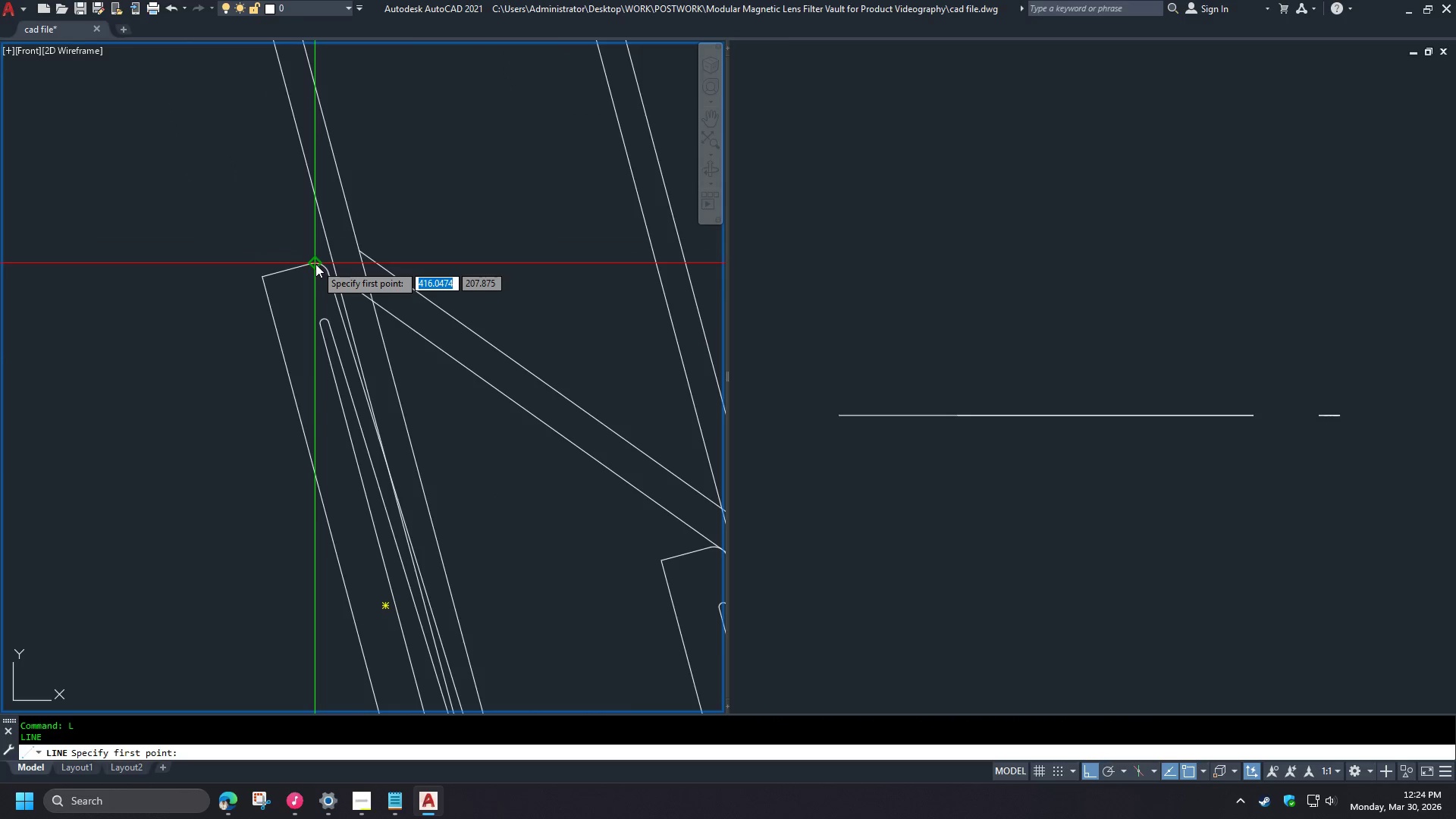 
left_click([315, 264])
 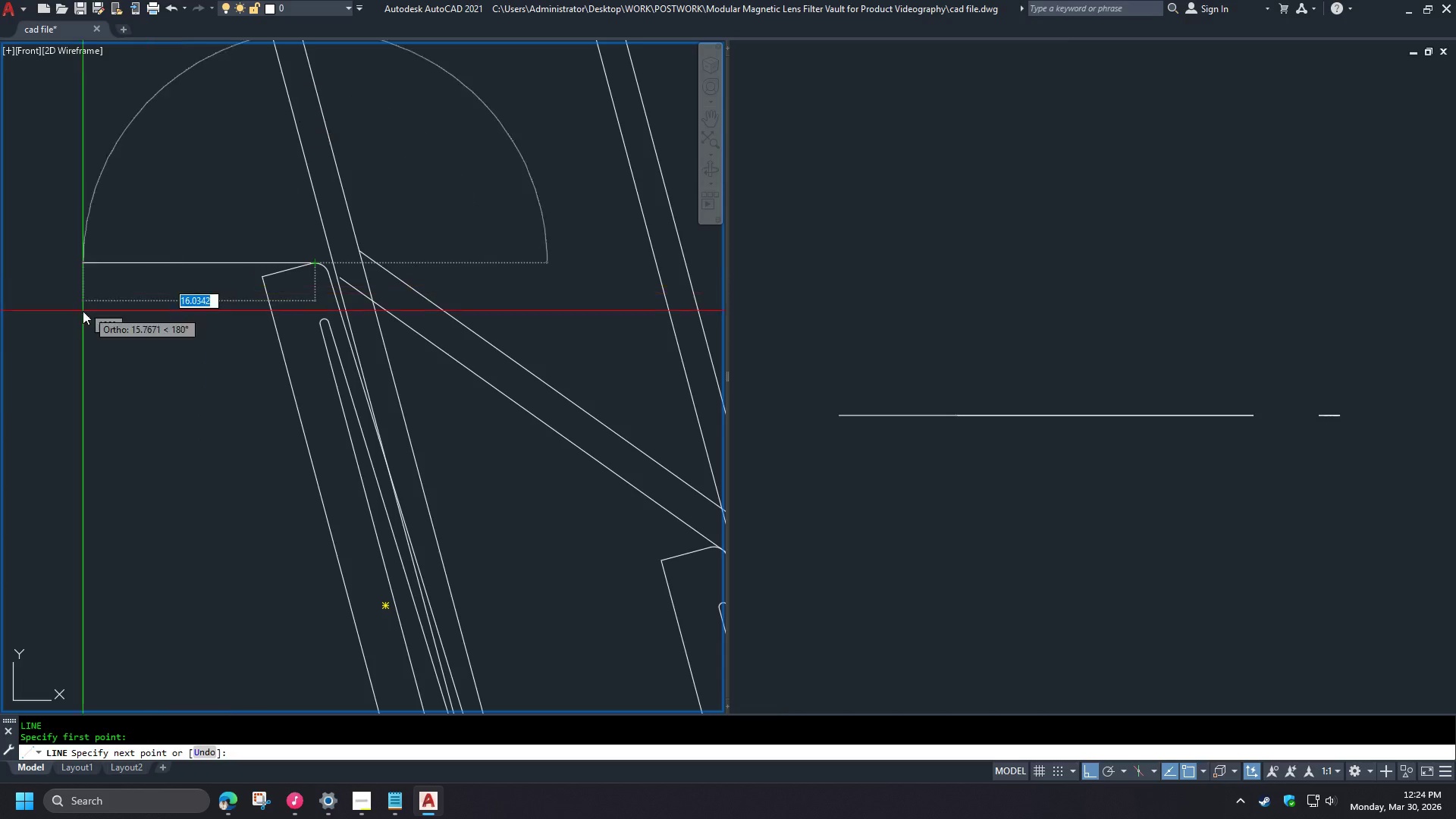 
left_click([70, 315])
 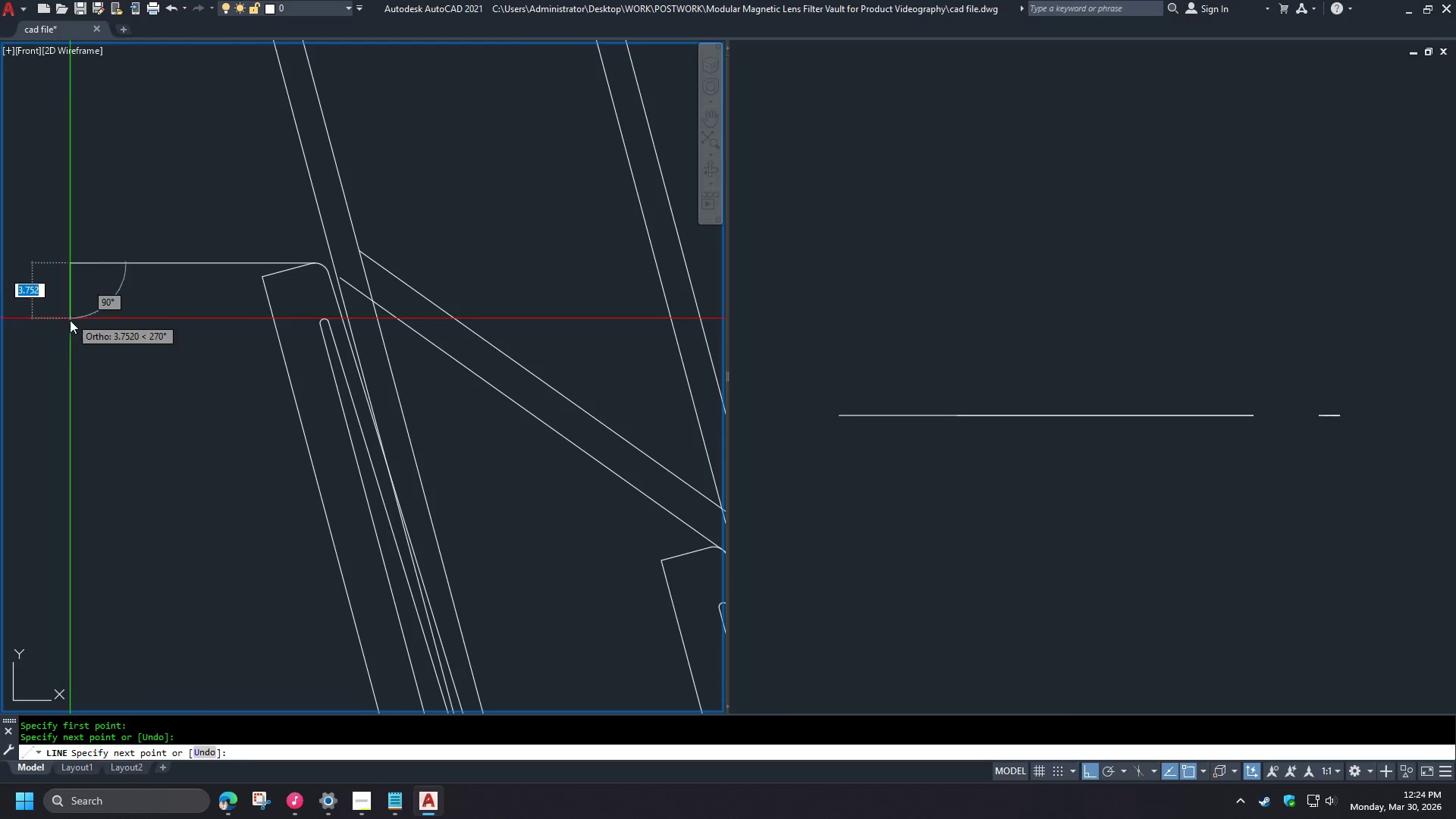 
key(Space)
 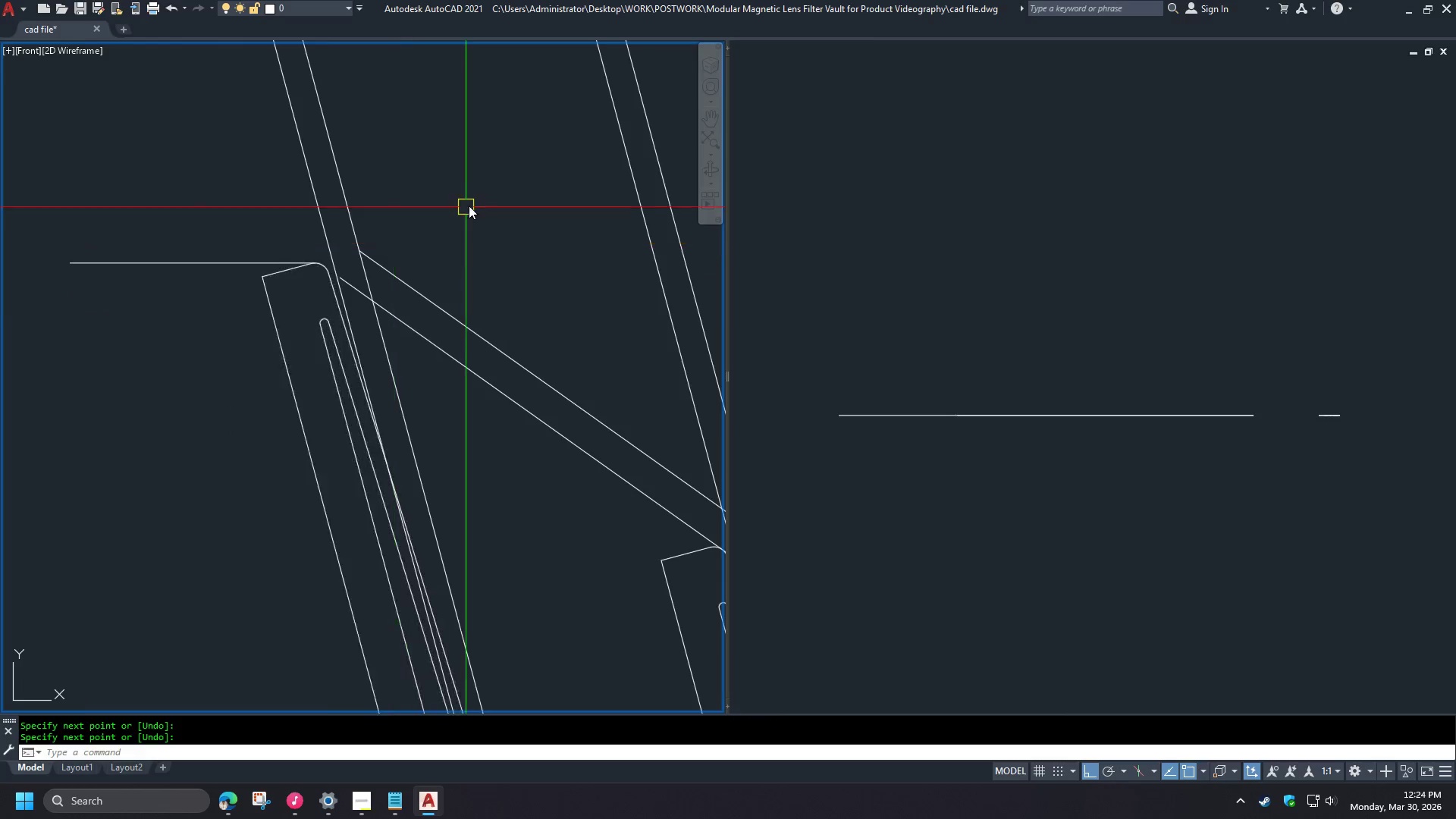 
scroll: coordinate [240, 288], scroll_direction: down, amount: 4.0
 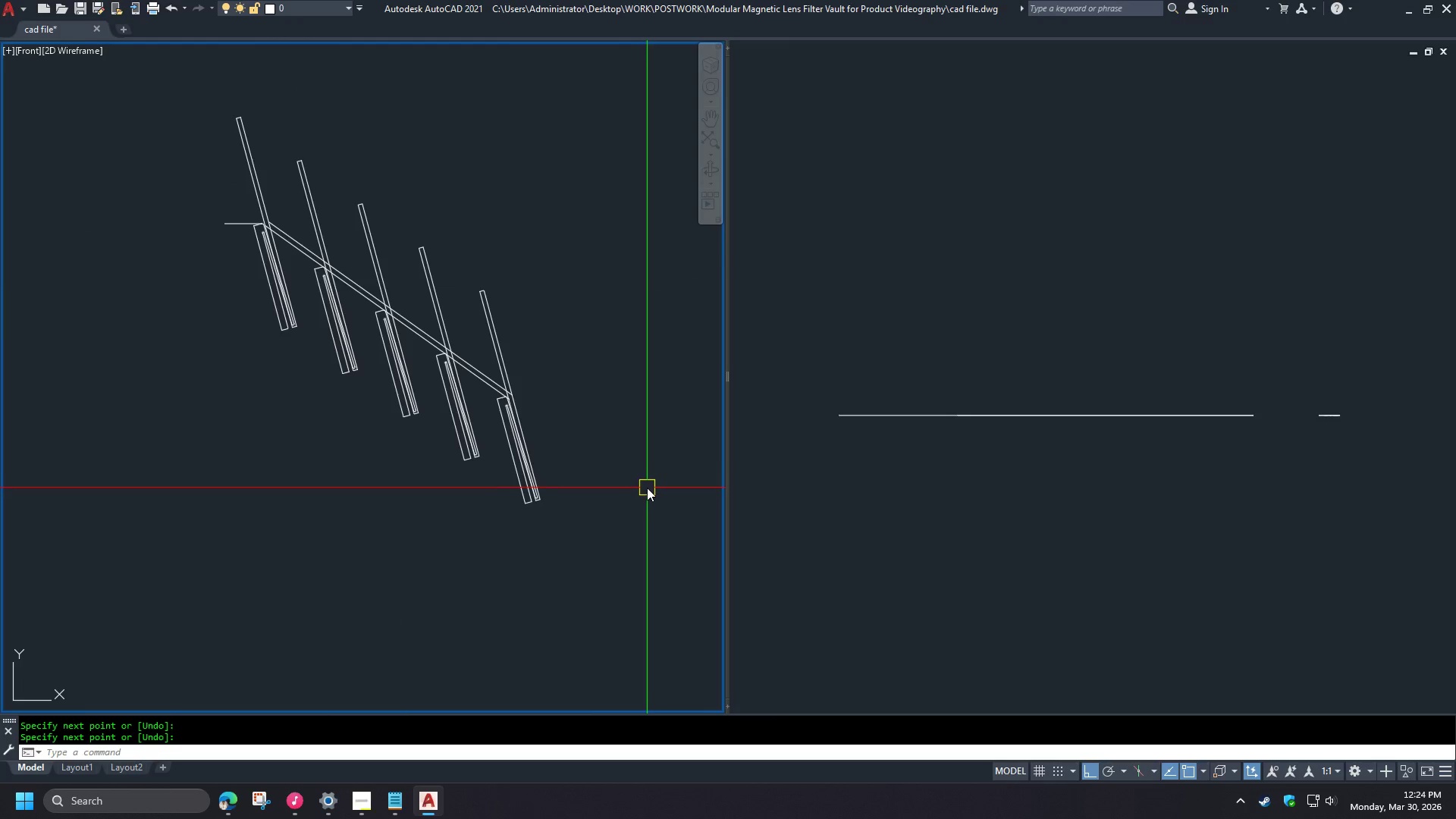 
scroll: coordinate [567, 426], scroll_direction: up, amount: 1.0
 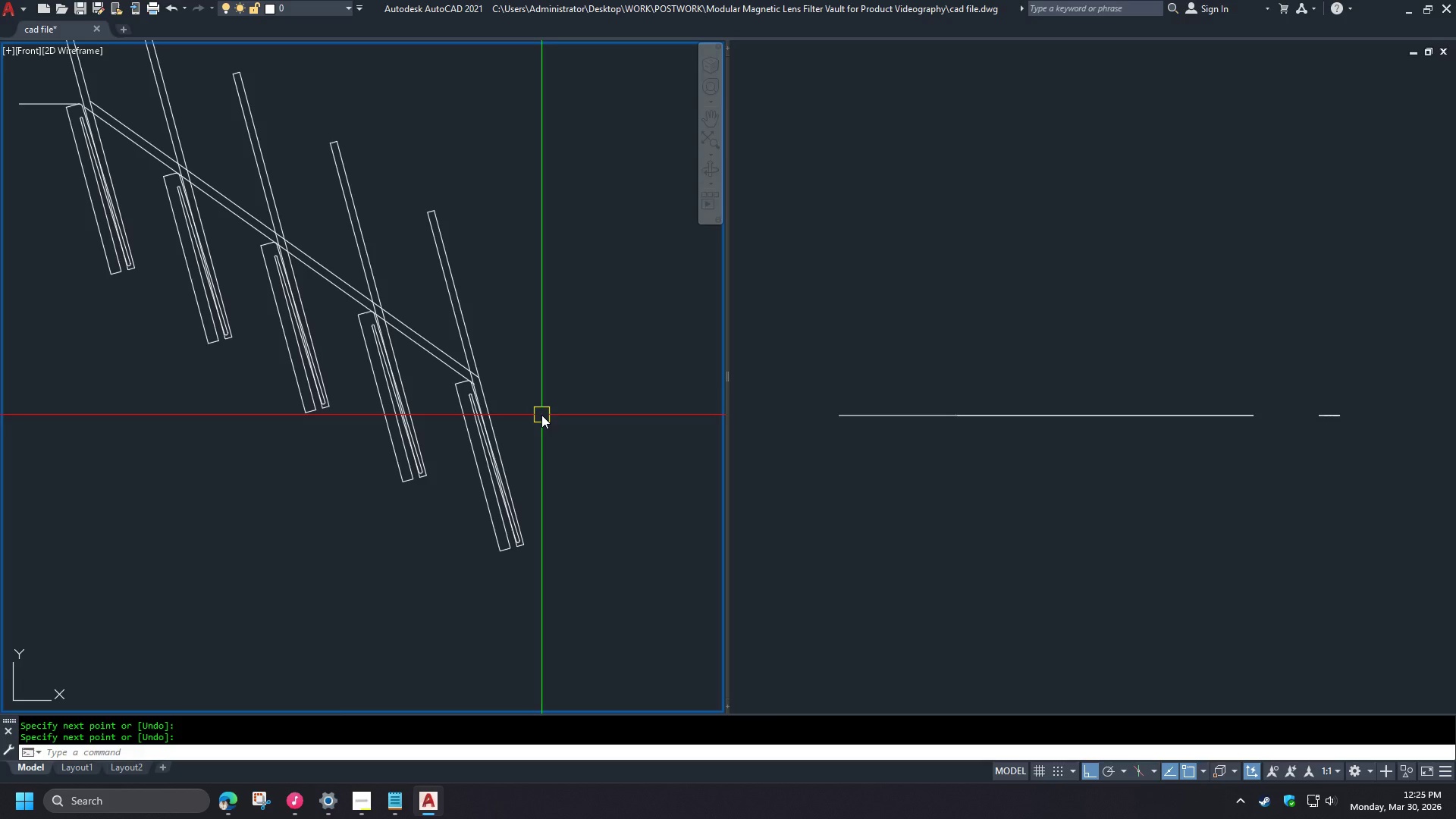 
wait(21.32)
 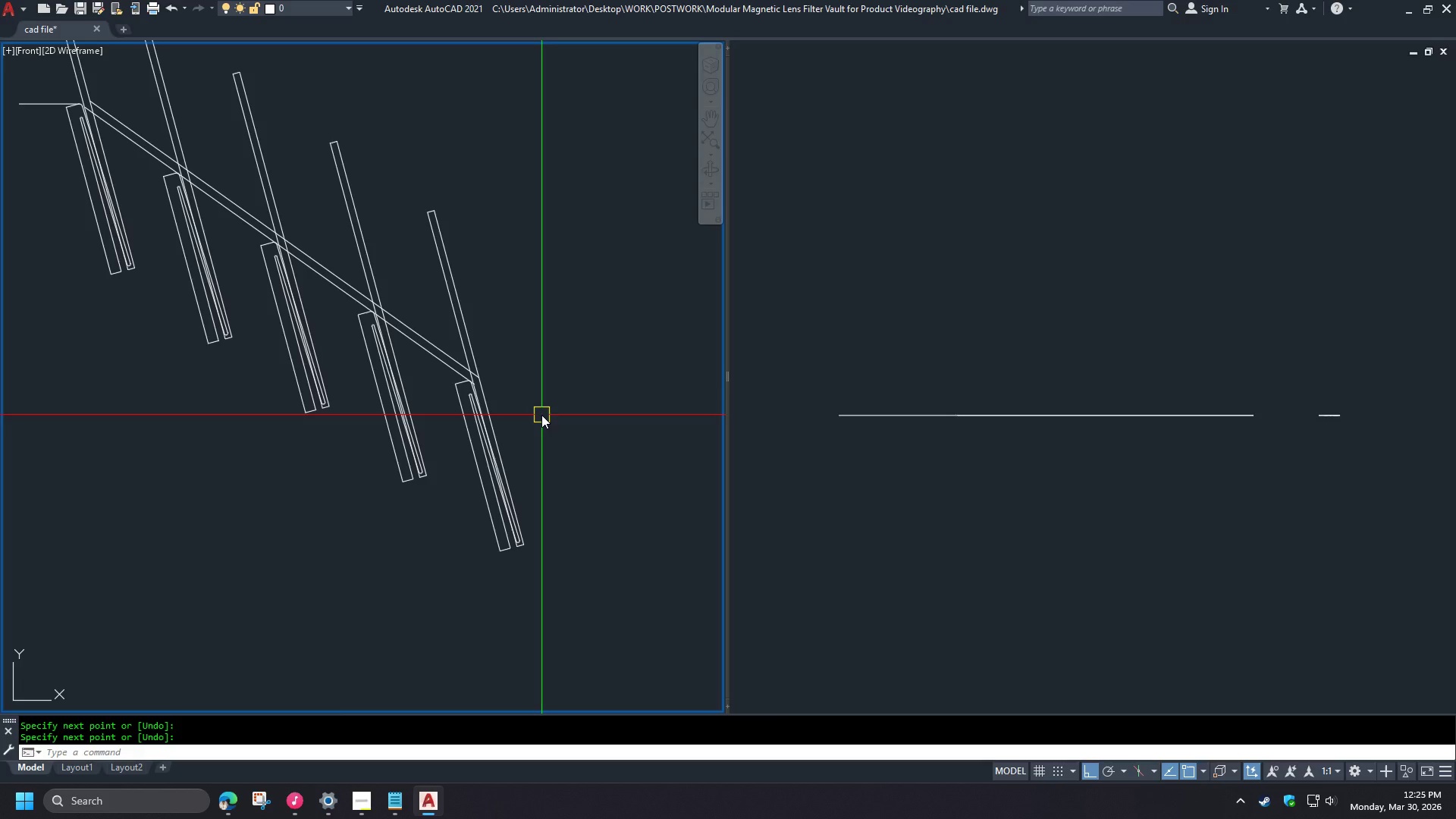 
scroll: coordinate [544, 426], scroll_direction: down, amount: 1.0
 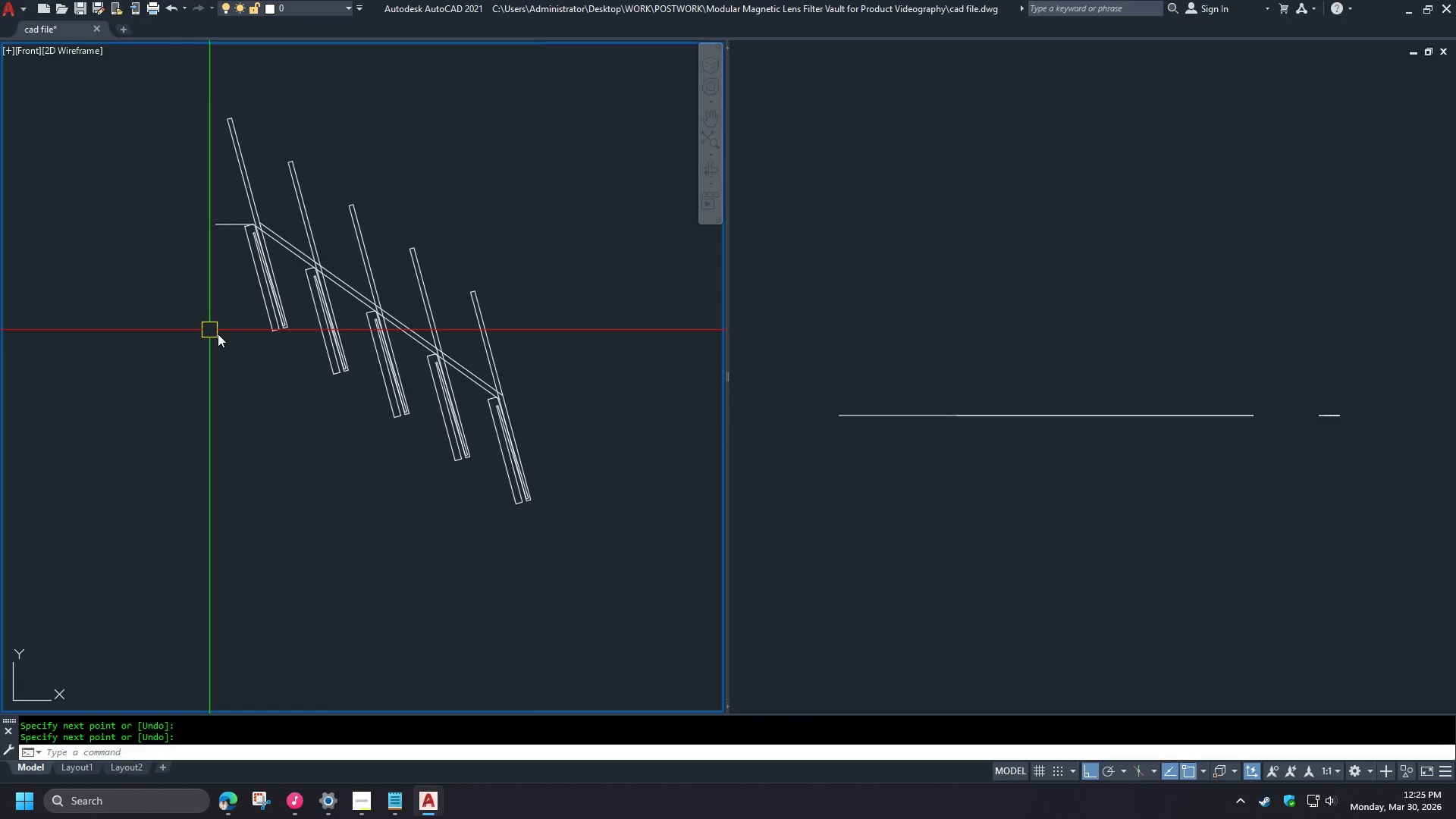 
scroll: coordinate [500, 361], scroll_direction: up, amount: 4.0
 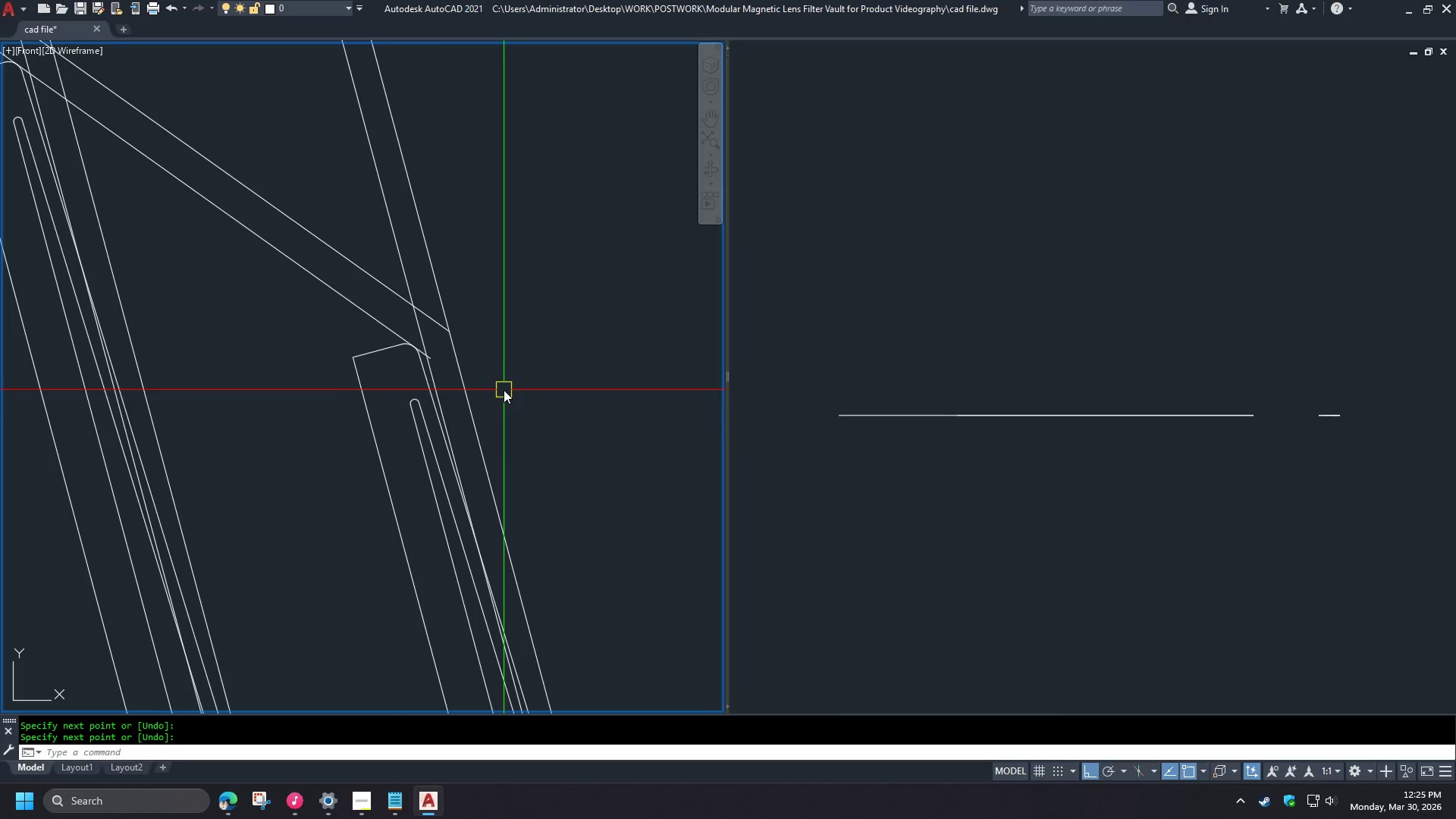 
type(ex  )
 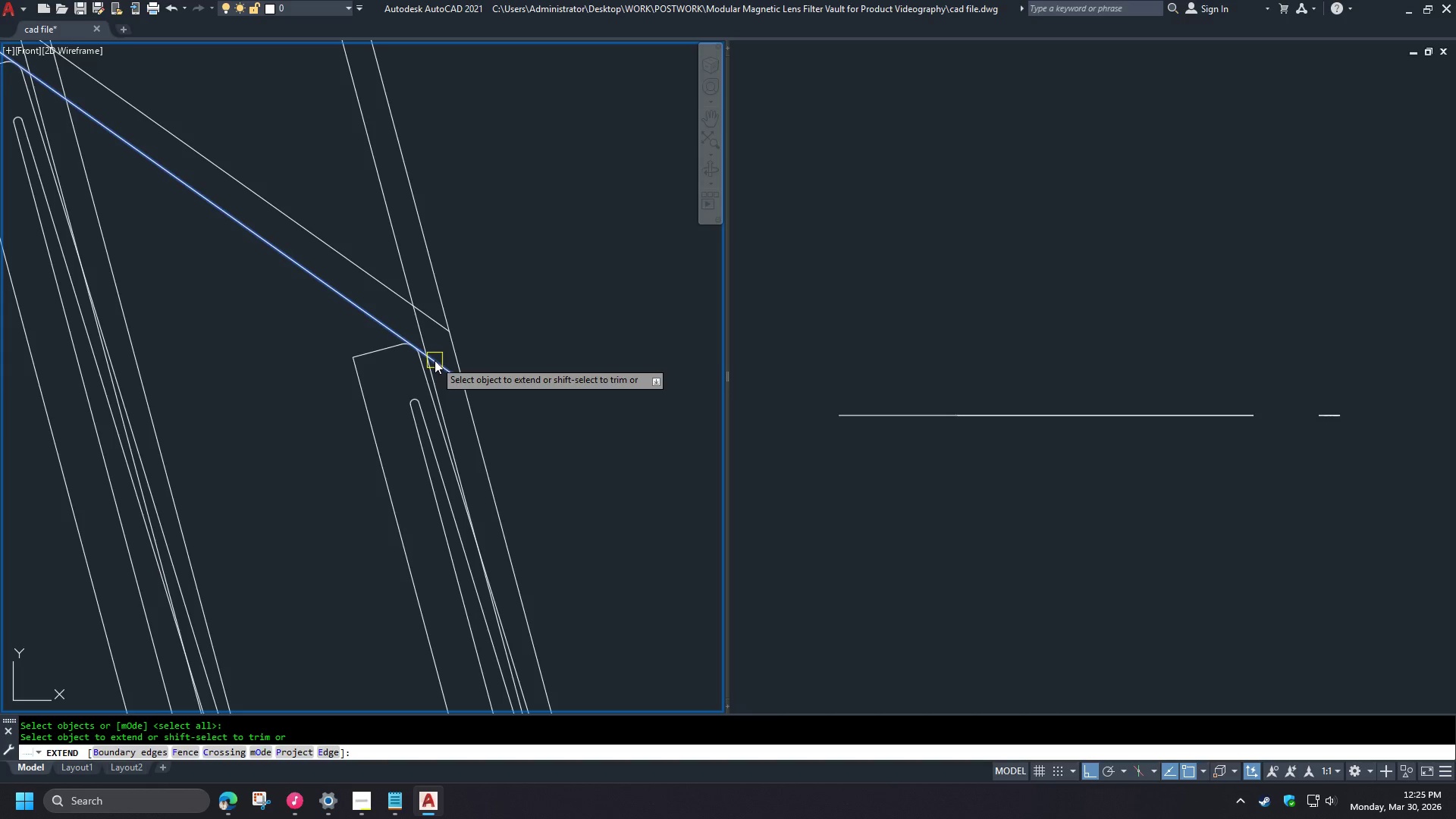 
left_click([435, 360])
 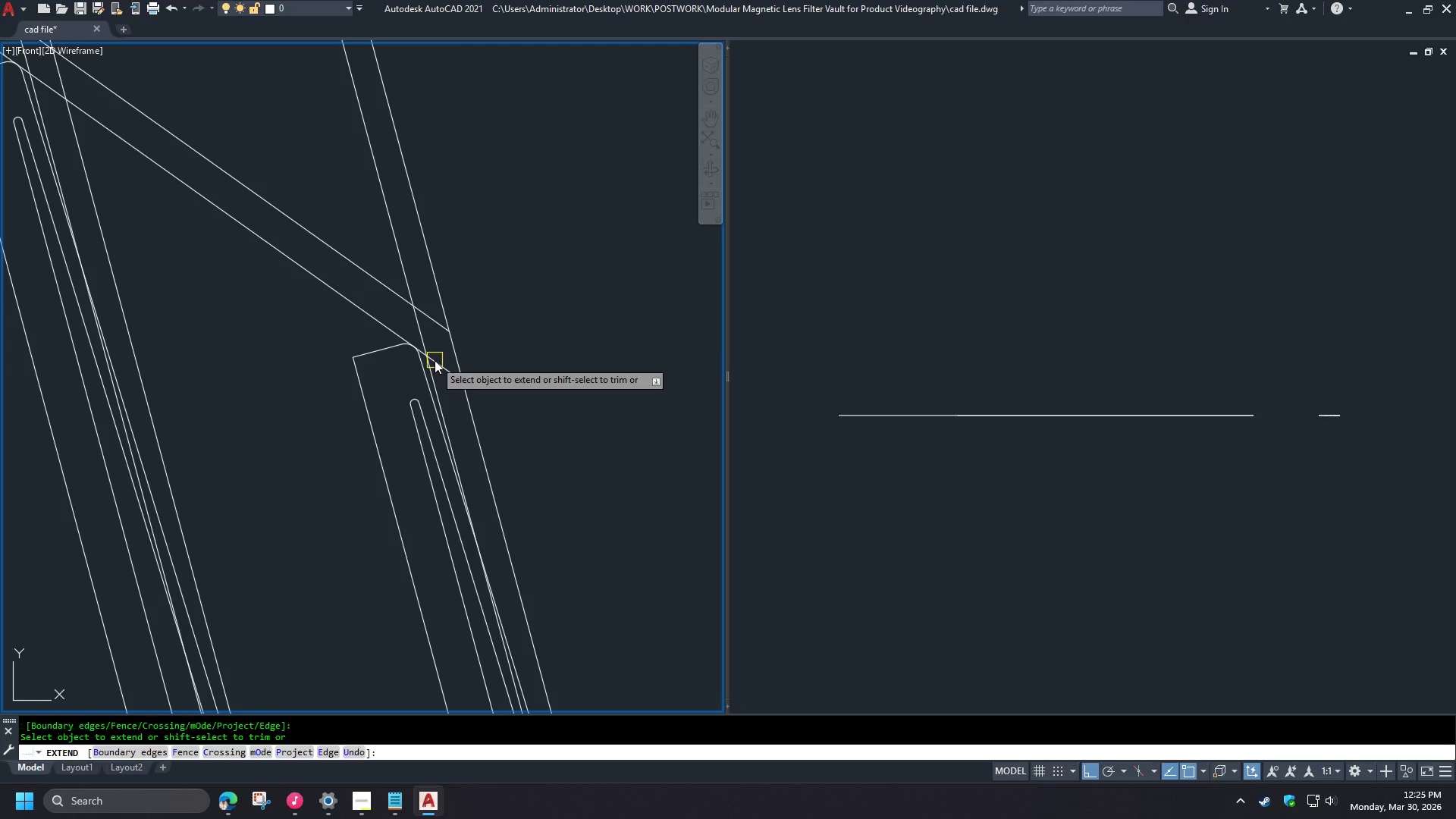 
key(Space)
 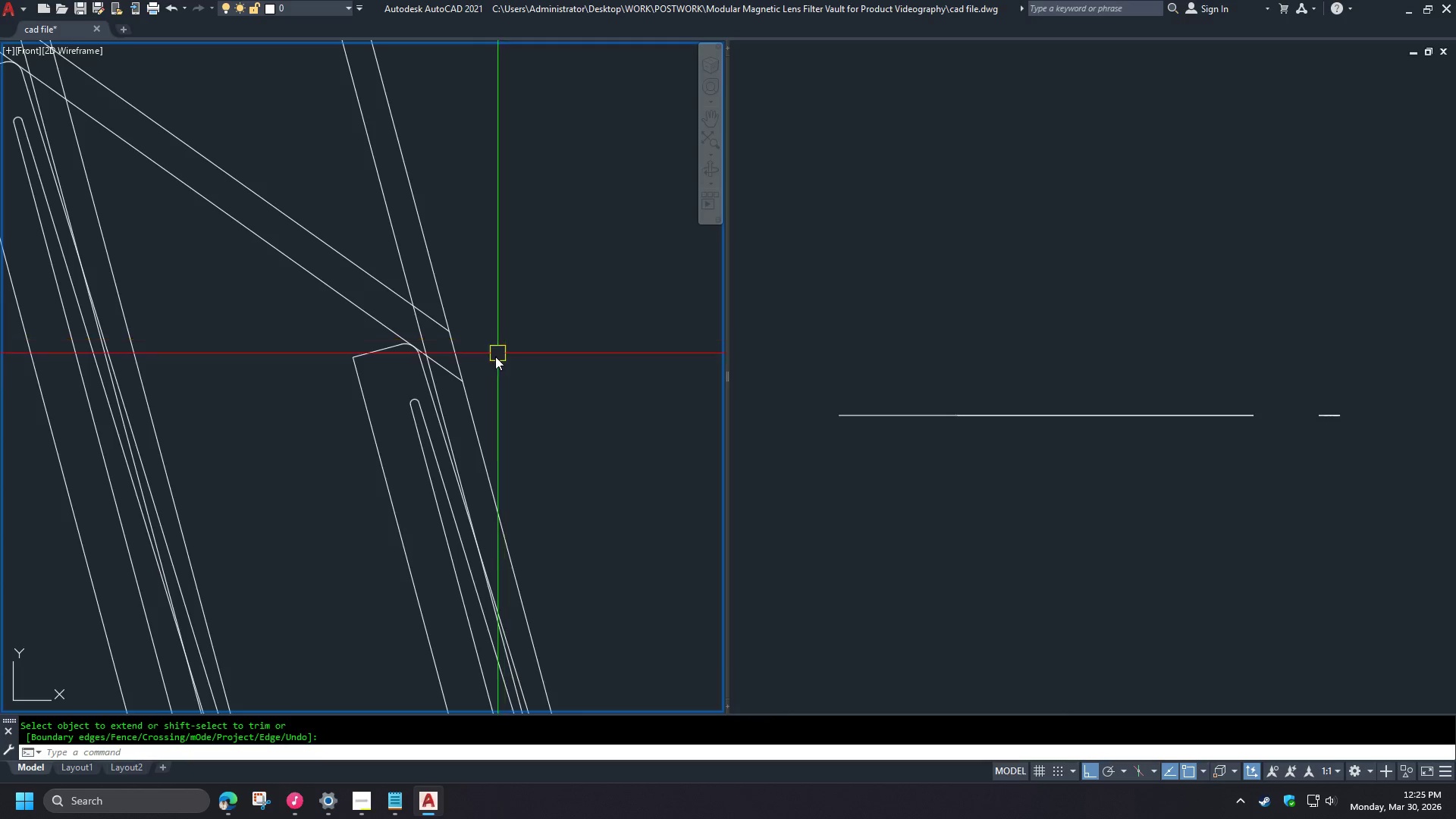 
key(C)
 